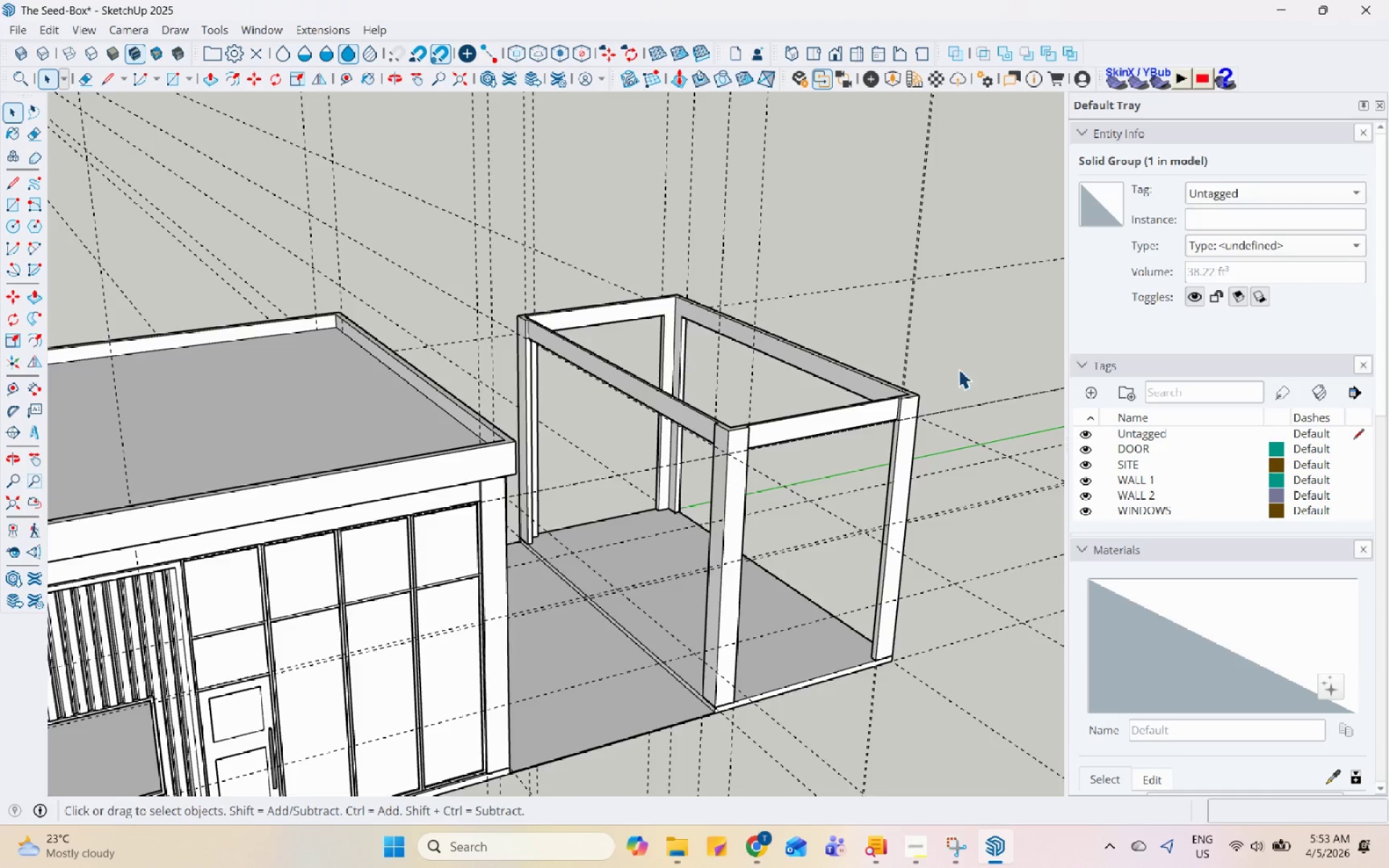 
scroll: coordinate [954, 370], scroll_direction: down, amount: 4.0
 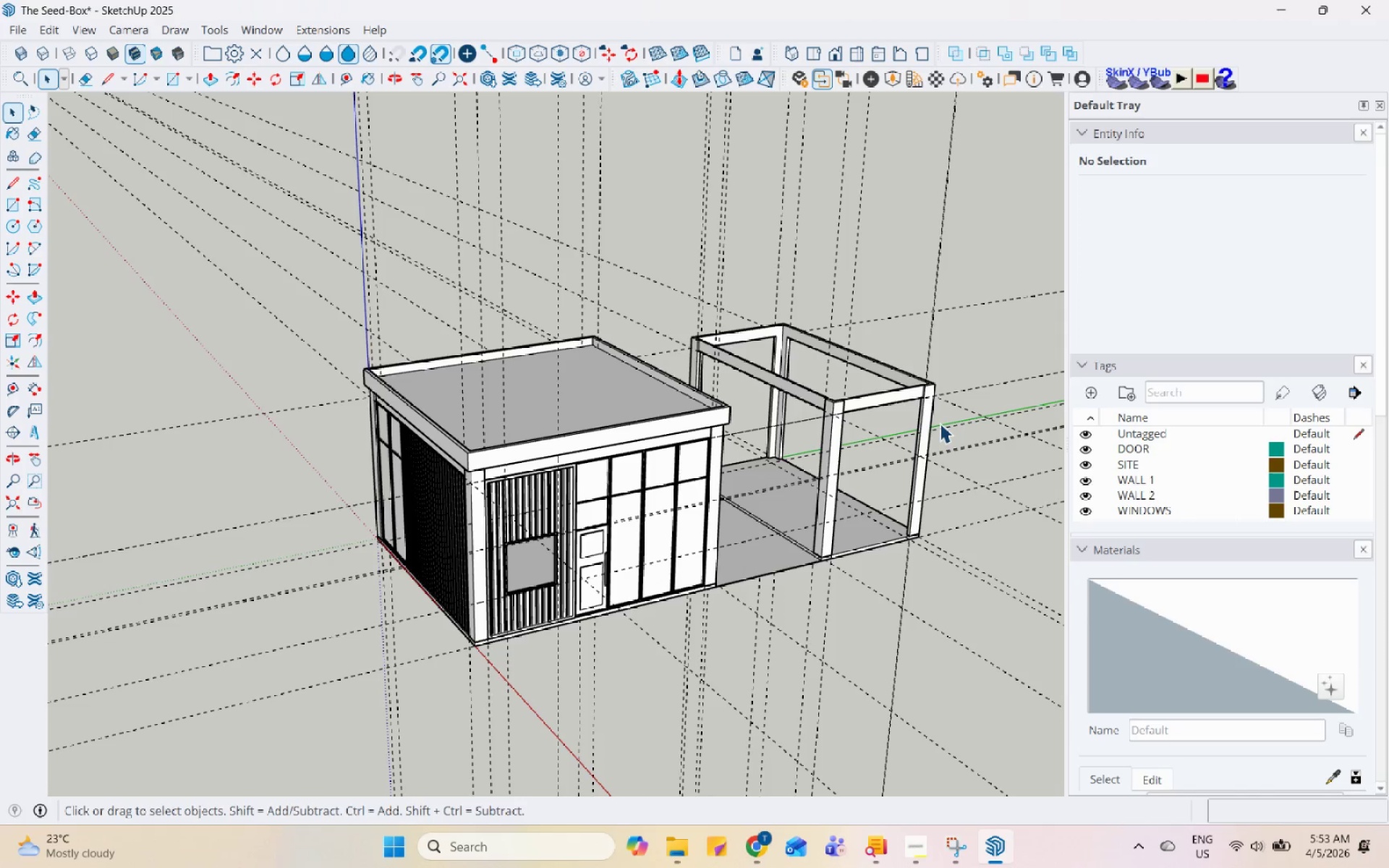 
wait(12.99)
 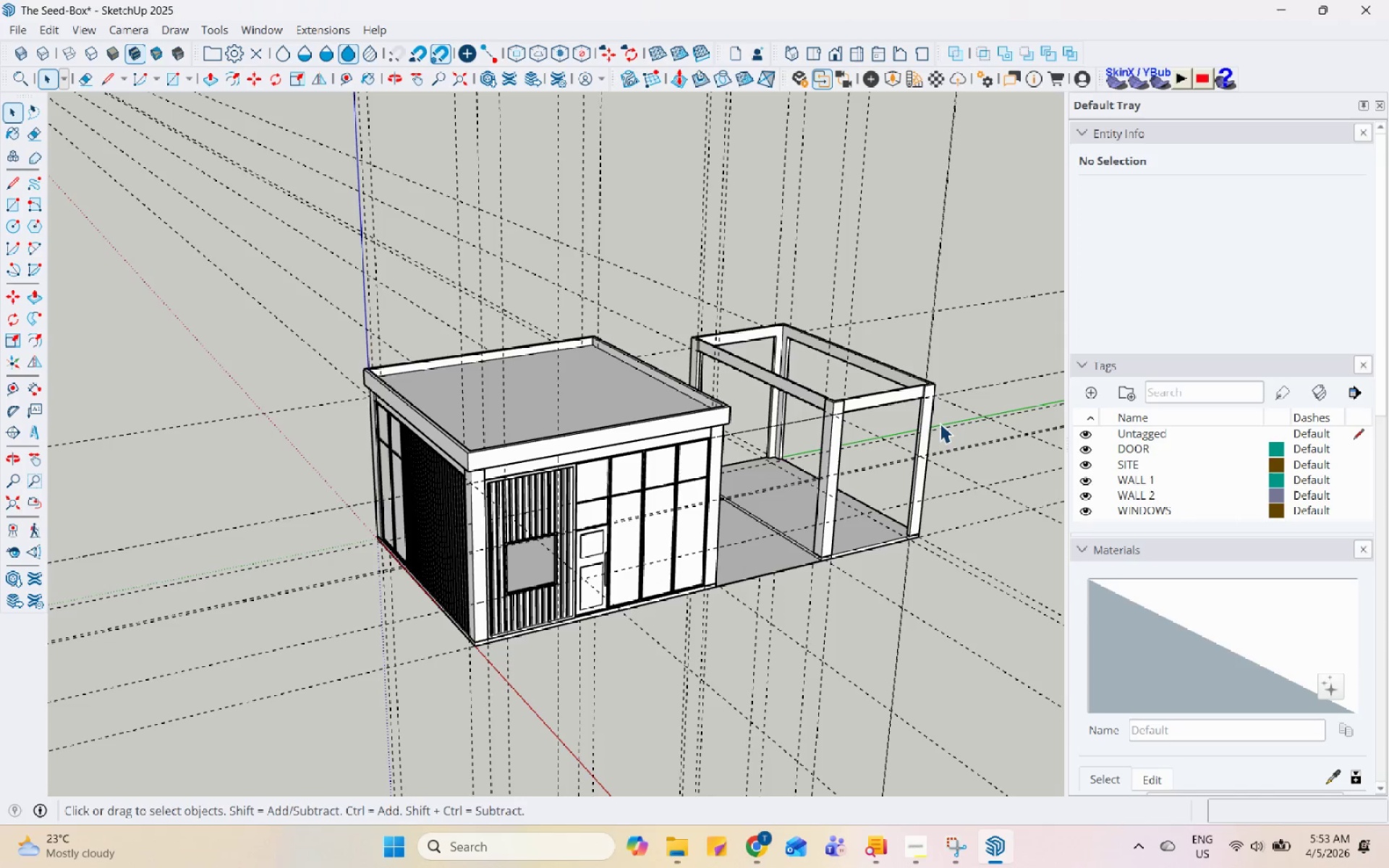 
scroll: coordinate [794, 424], scroll_direction: up, amount: 4.0
 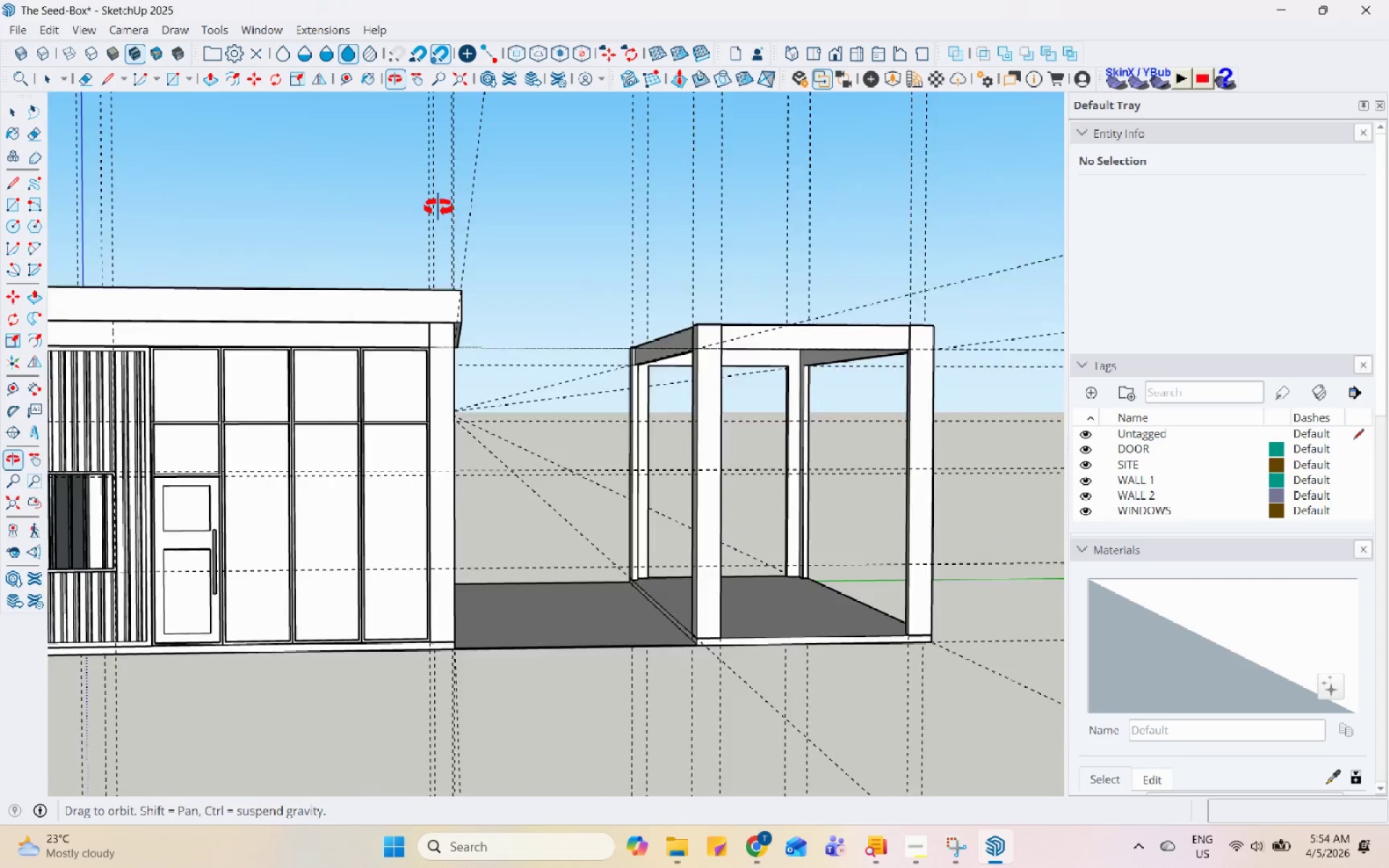 
double_click([289, 156])
 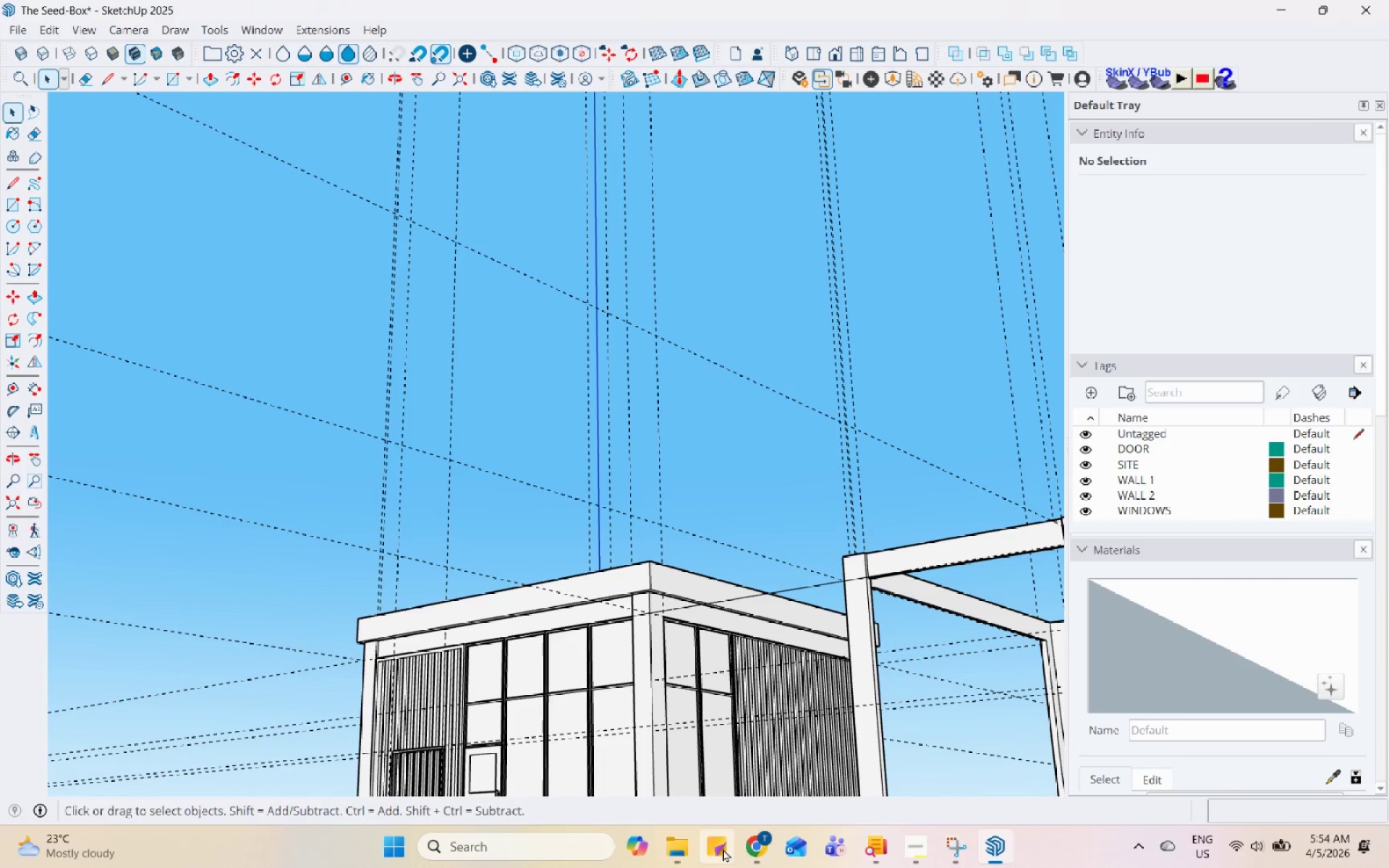 
left_click([745, 847])
 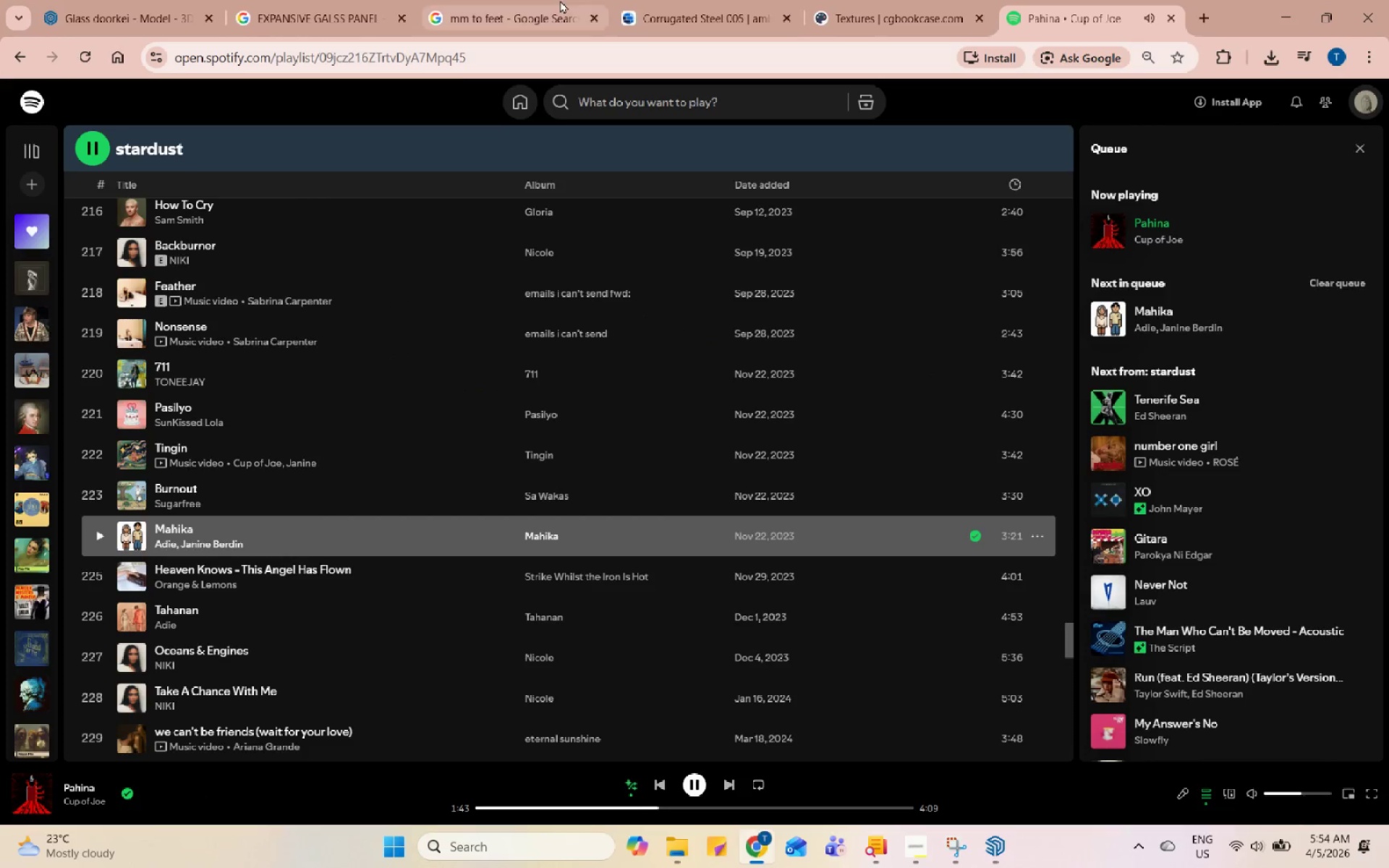 
left_click([668, 0])
 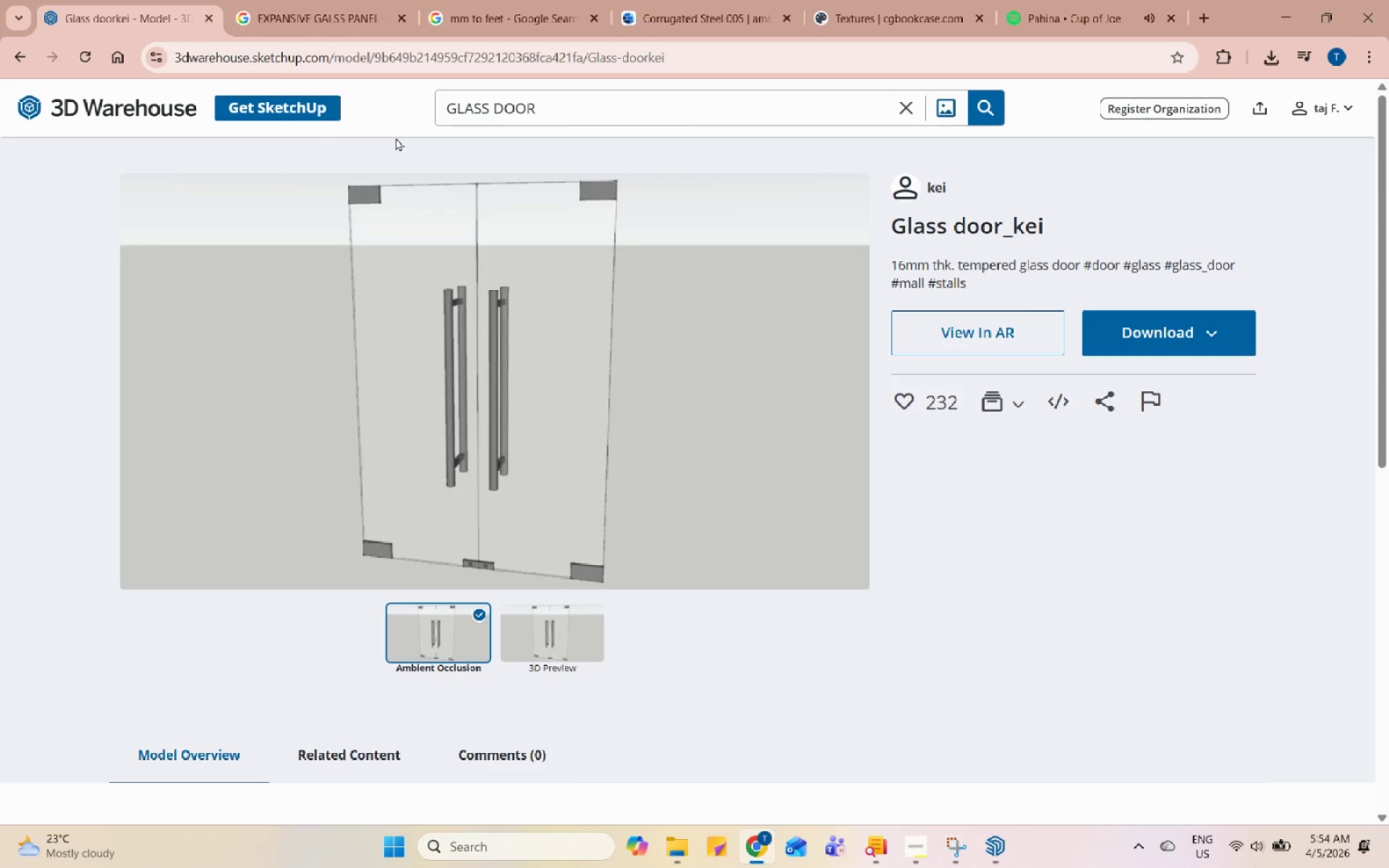 
double_click([509, 110])
 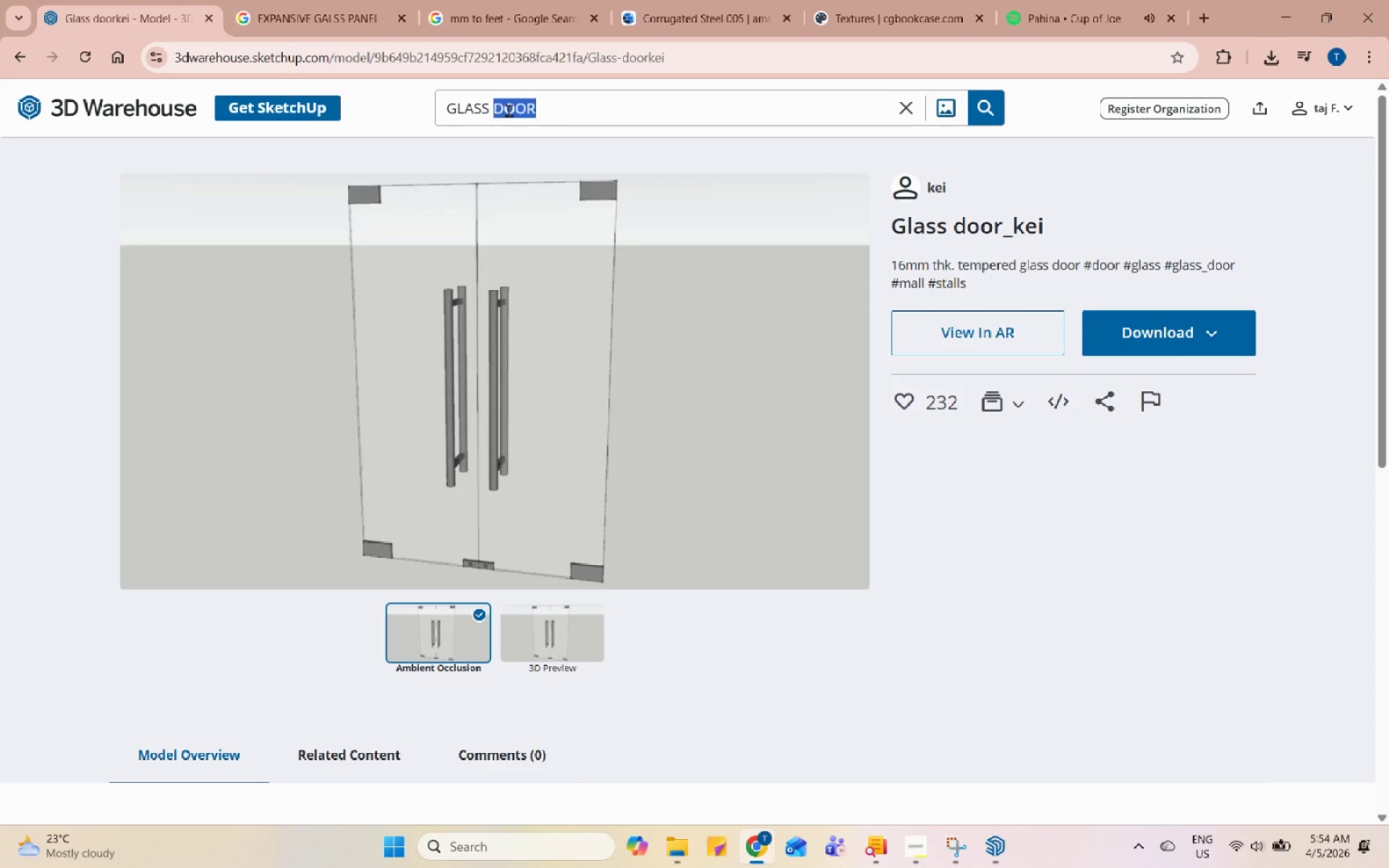 
triple_click([509, 110])
 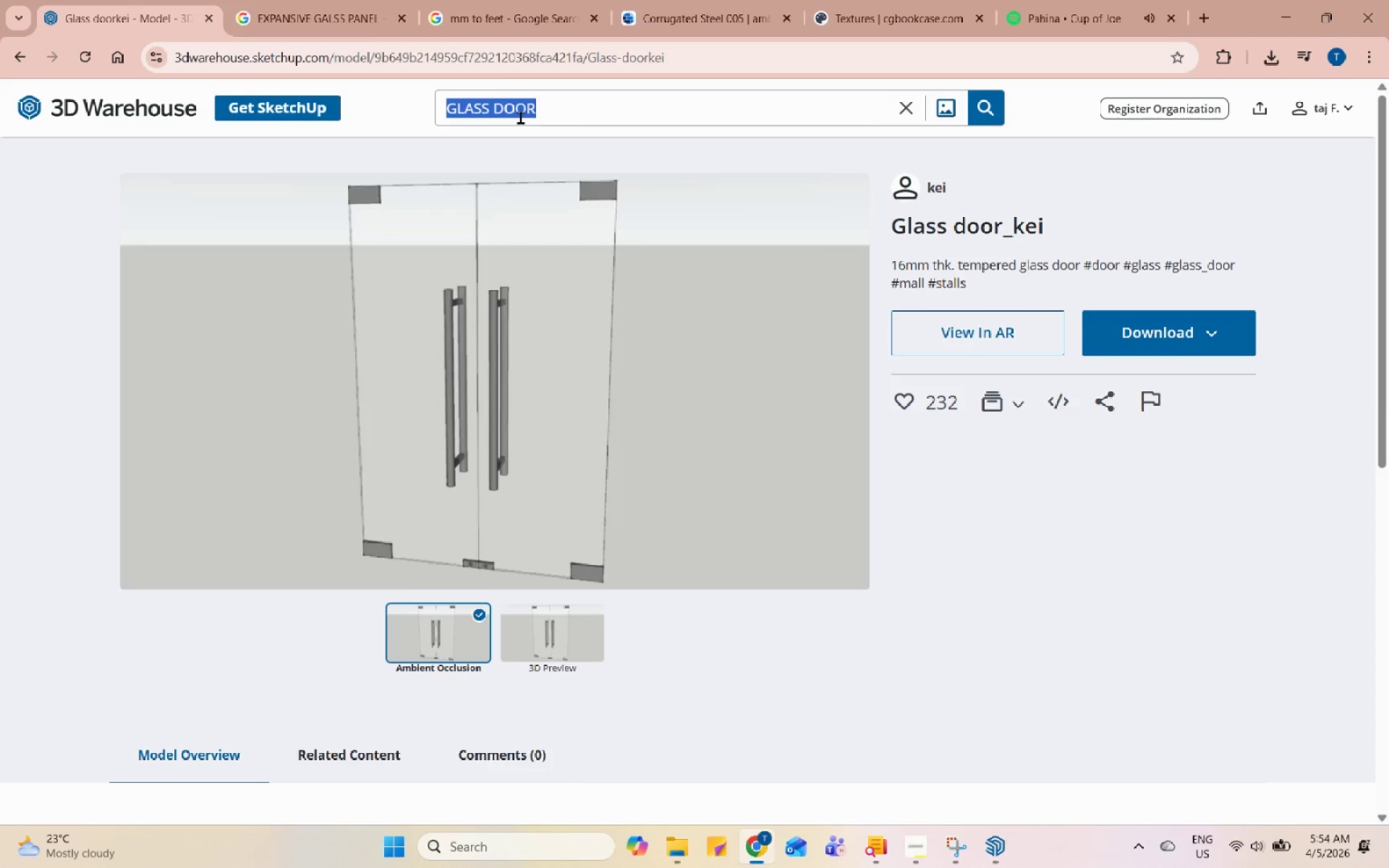 
type(ENSCAPE)
 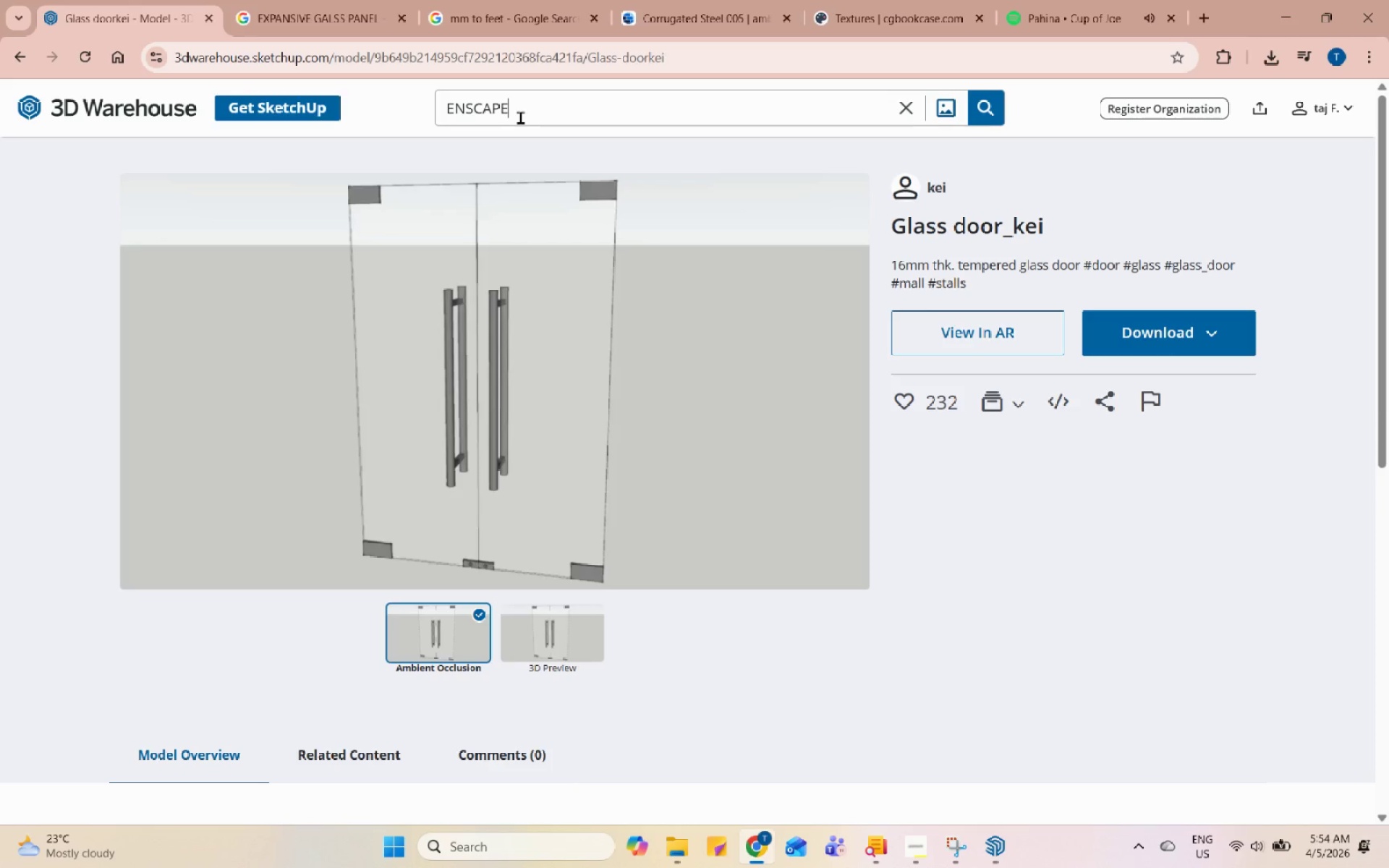 
key(Enter)
 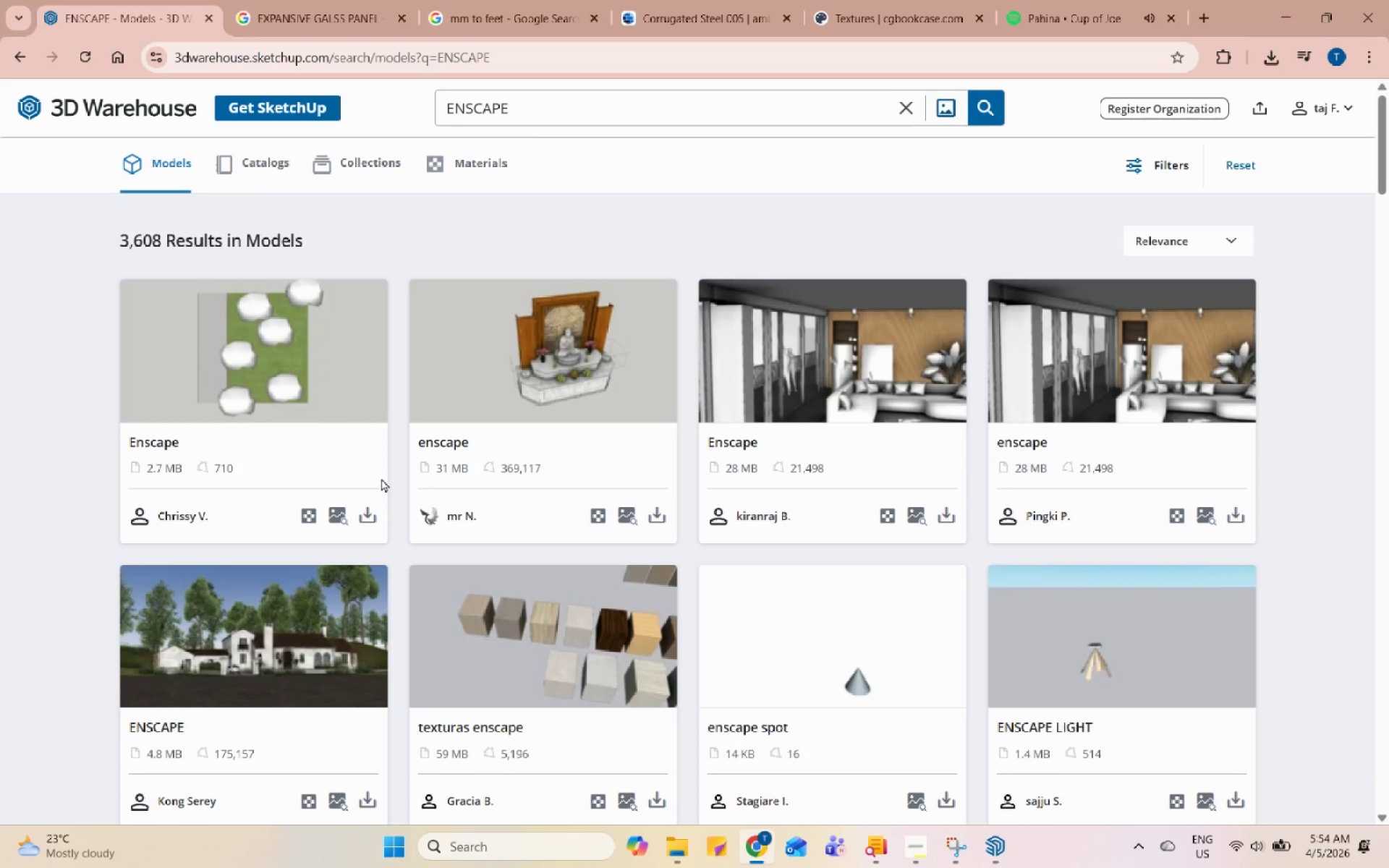 
scroll: coordinate [697, 560], scroll_direction: down, amount: 9.0
 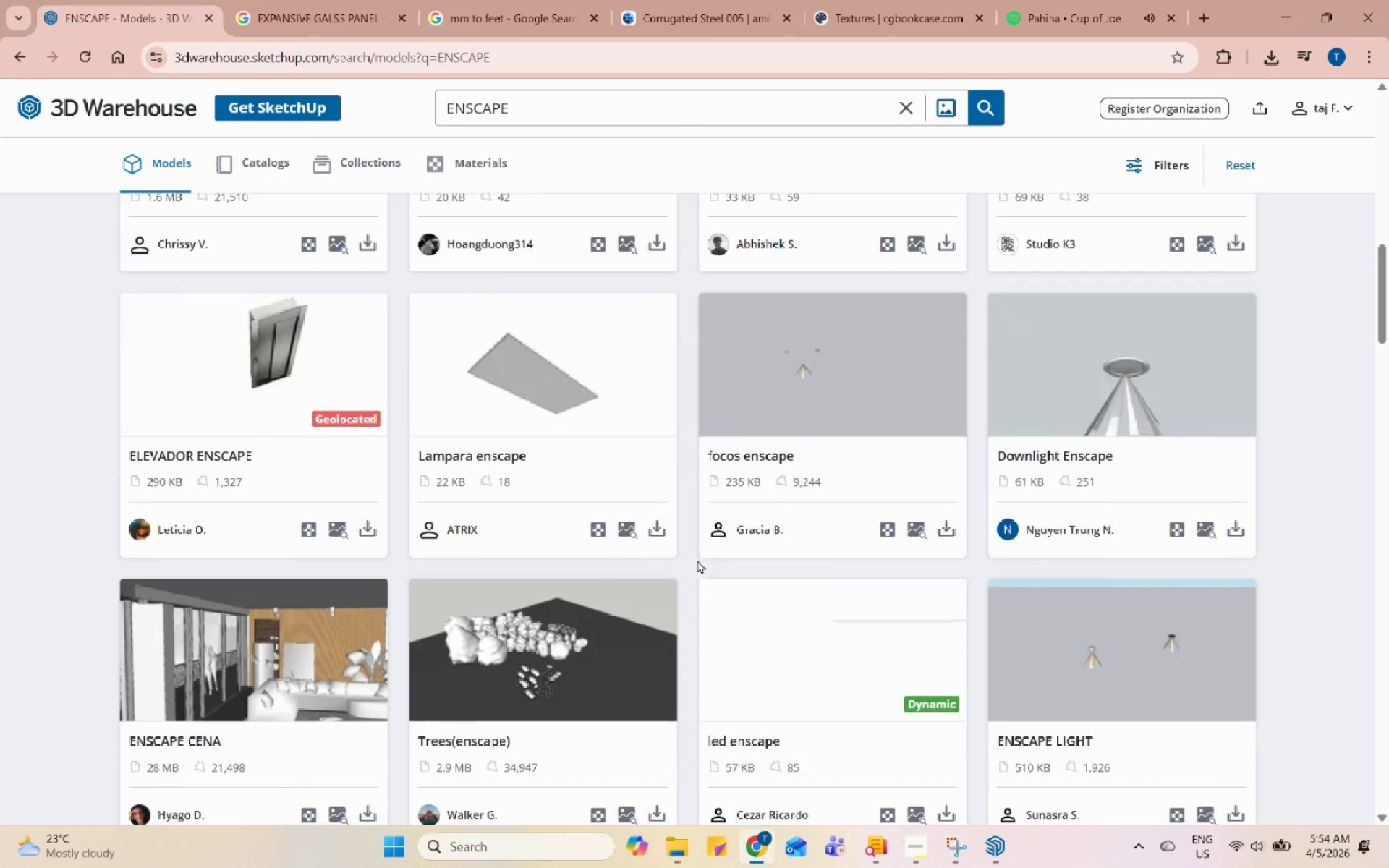 
left_click([565, 548])
 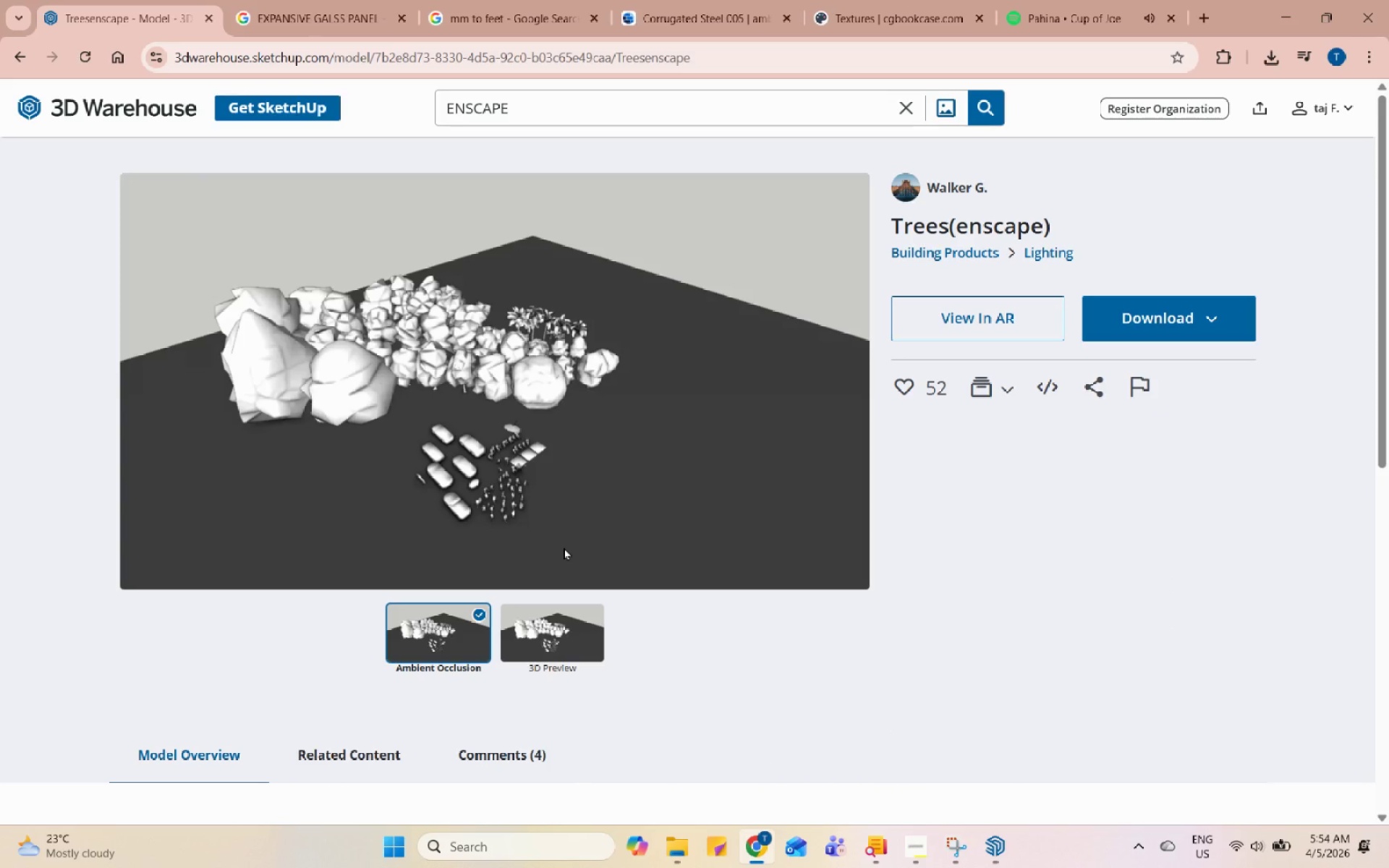 
 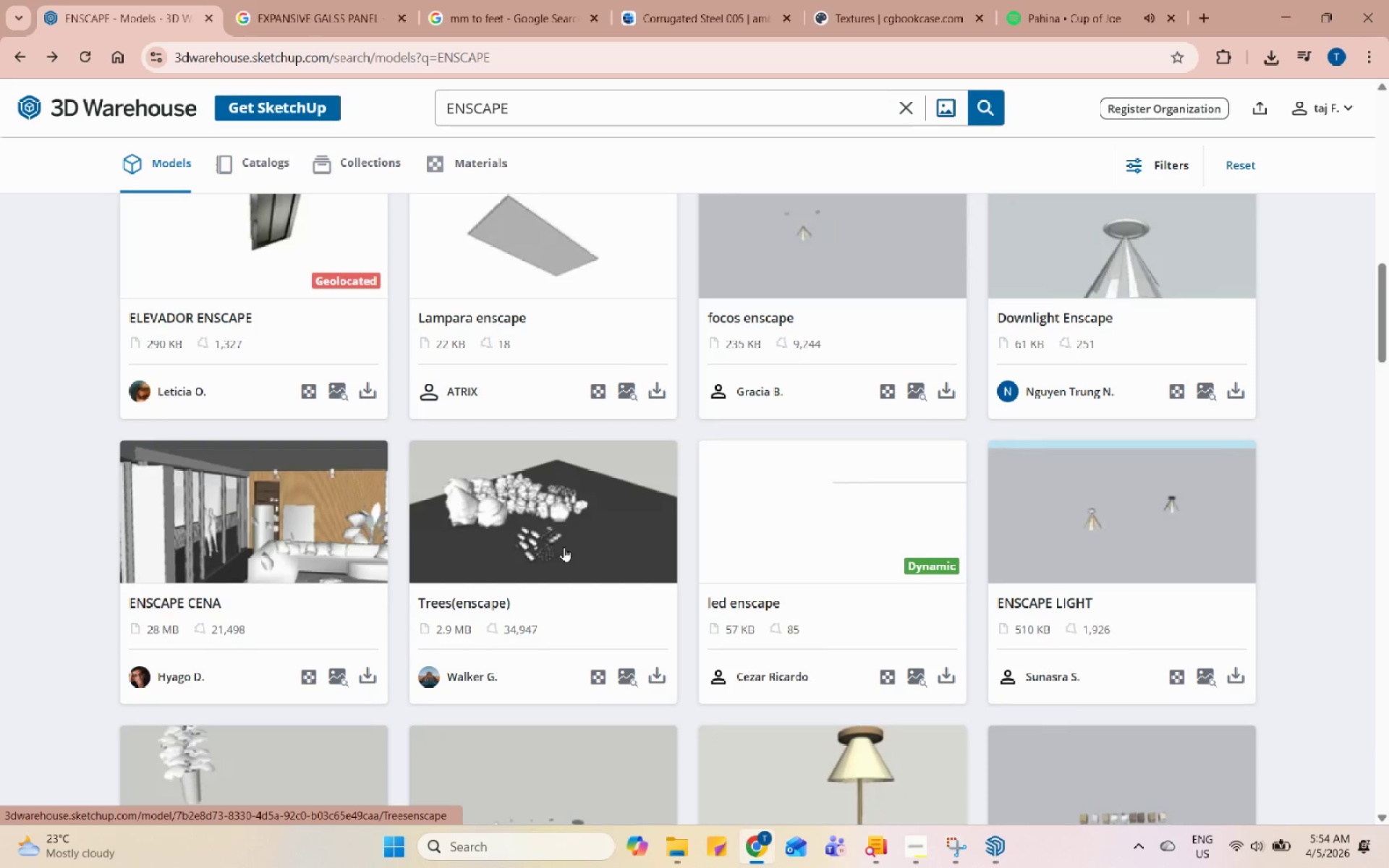 
scroll: coordinate [564, 549], scroll_direction: down, amount: 13.0
 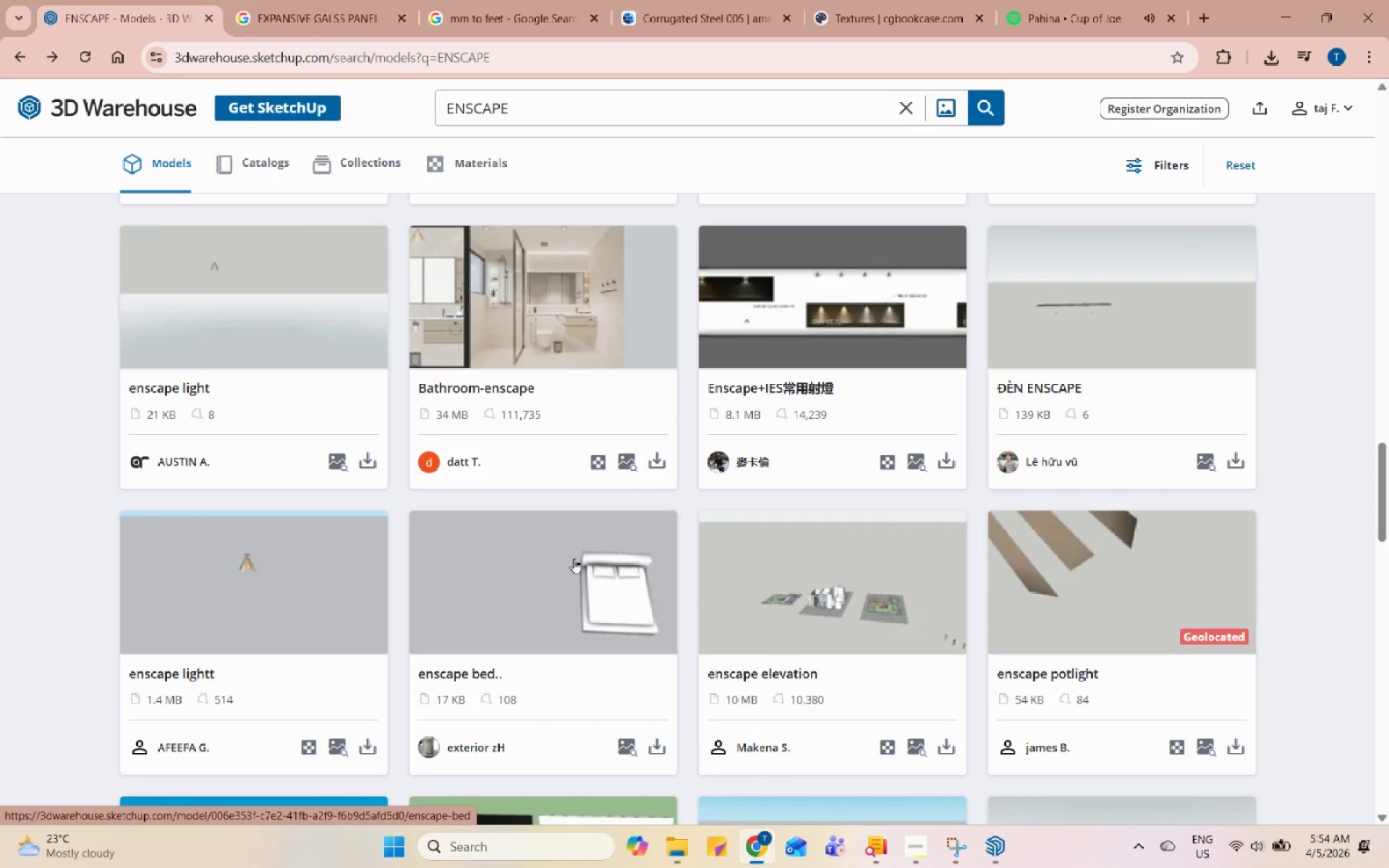 
left_click([784, 601])
 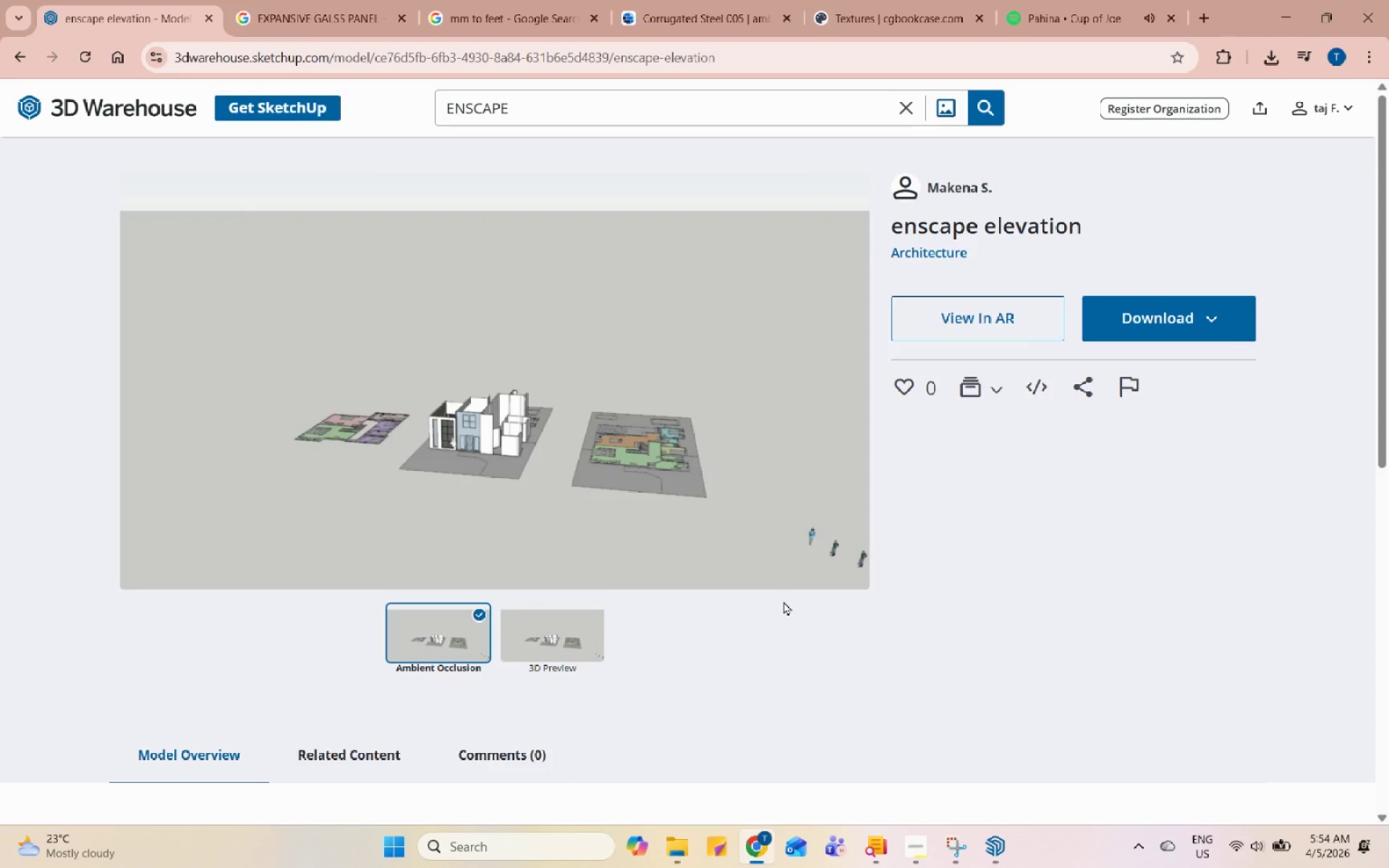 
 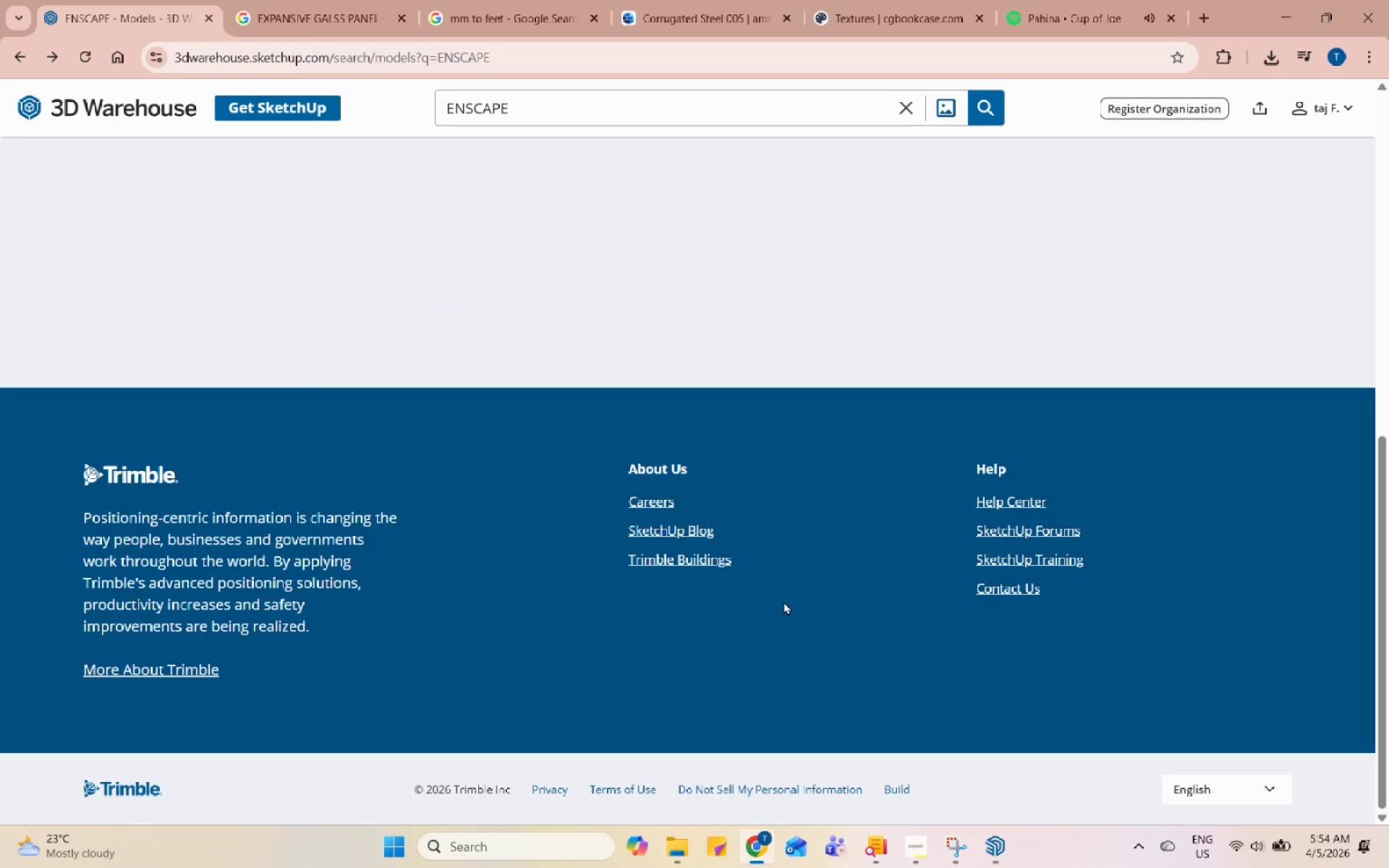 
scroll: coordinate [780, 600], scroll_direction: down, amount: 16.0
 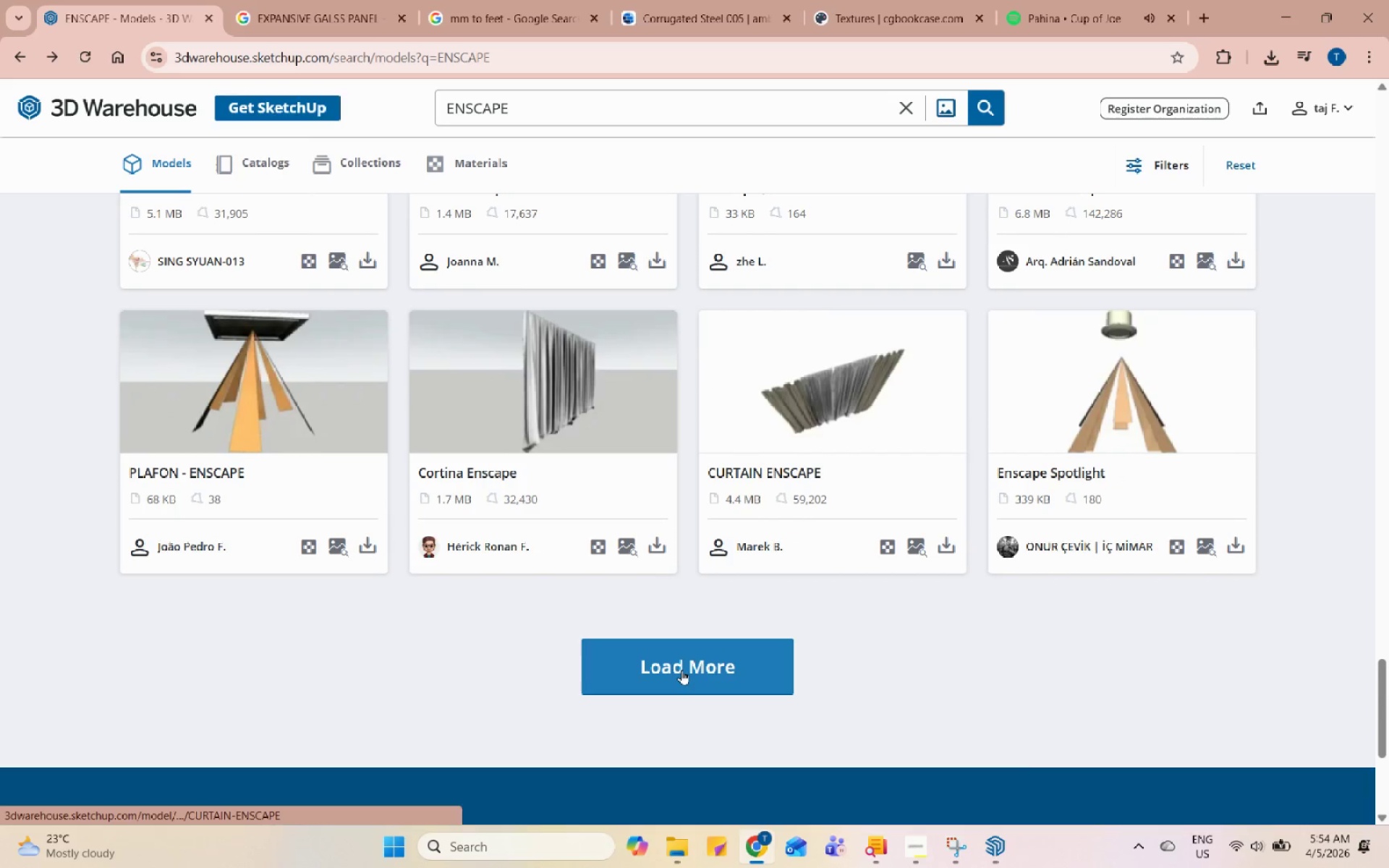 
left_click([681, 671])
 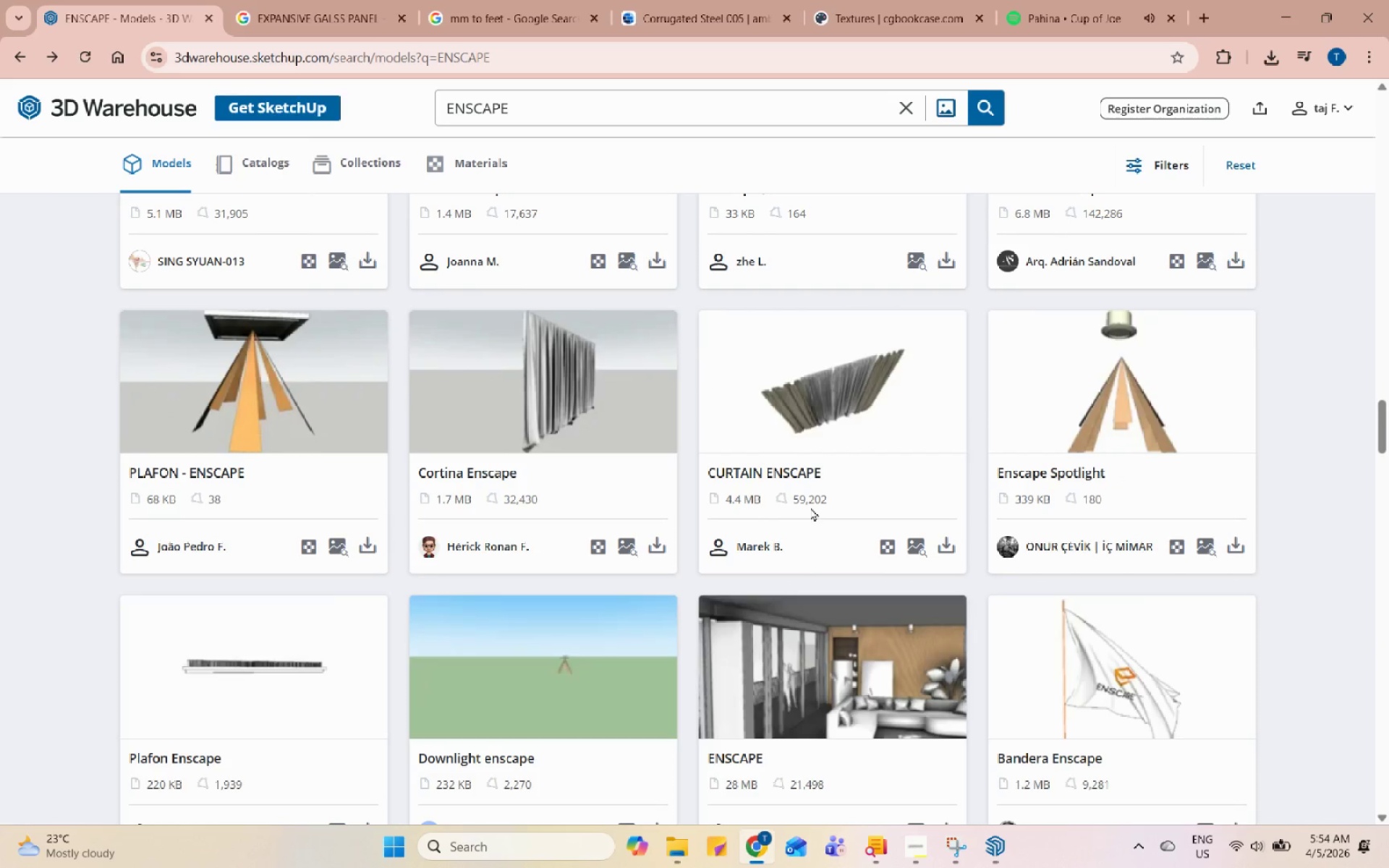 
scroll: coordinate [901, 409], scroll_direction: down, amount: 14.0
 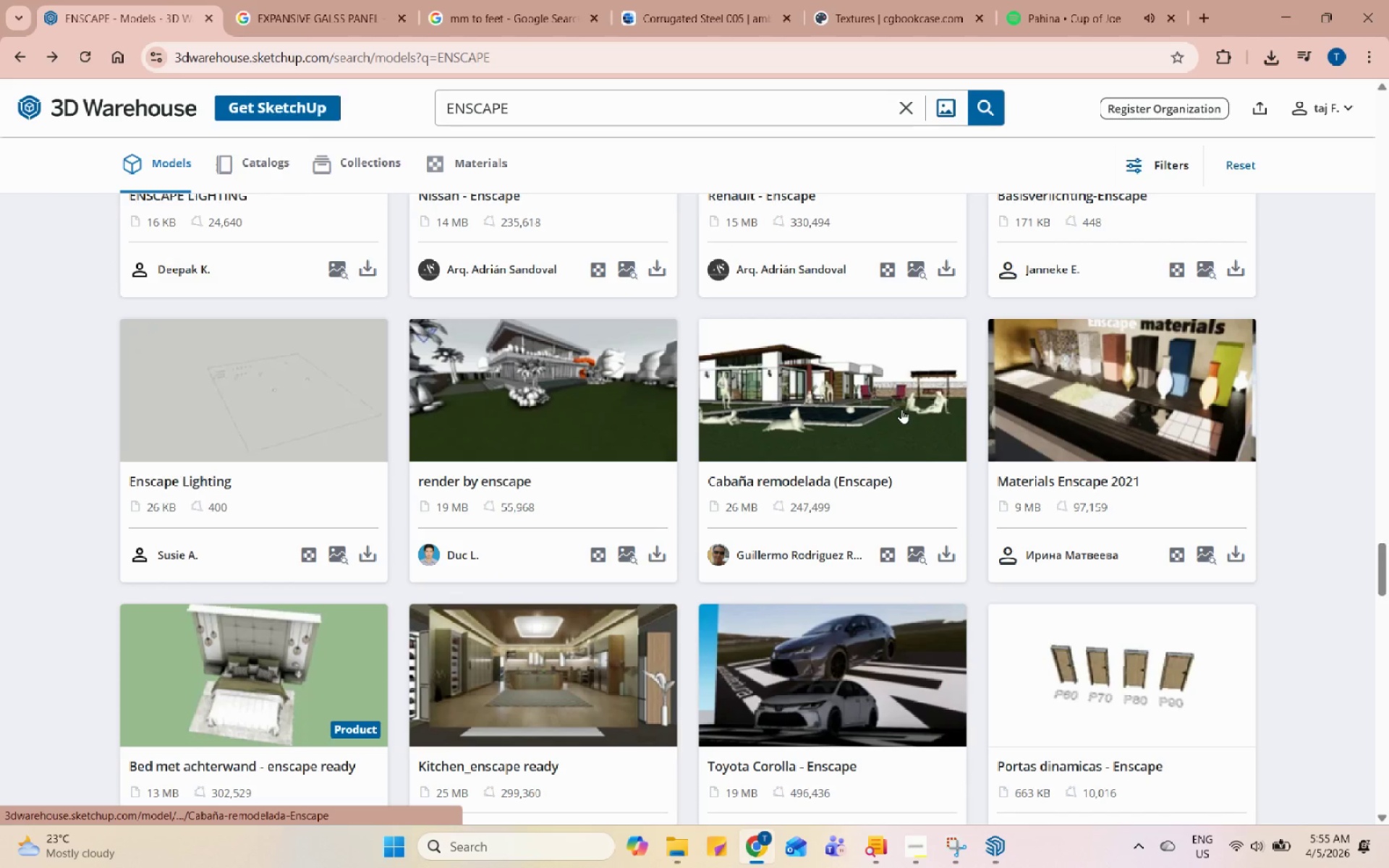 
scroll: coordinate [971, 325], scroll_direction: down, amount: 11.0
 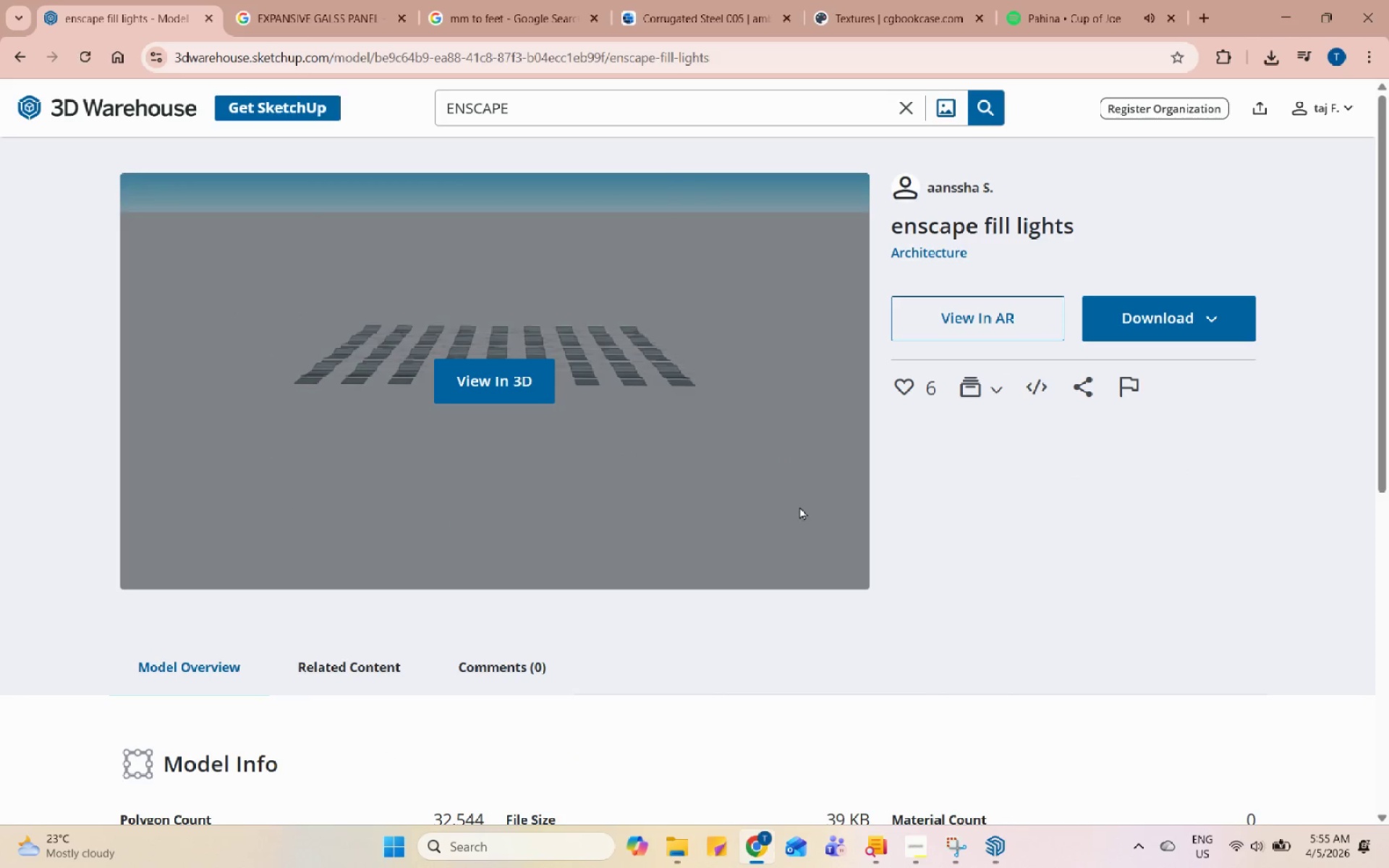 
 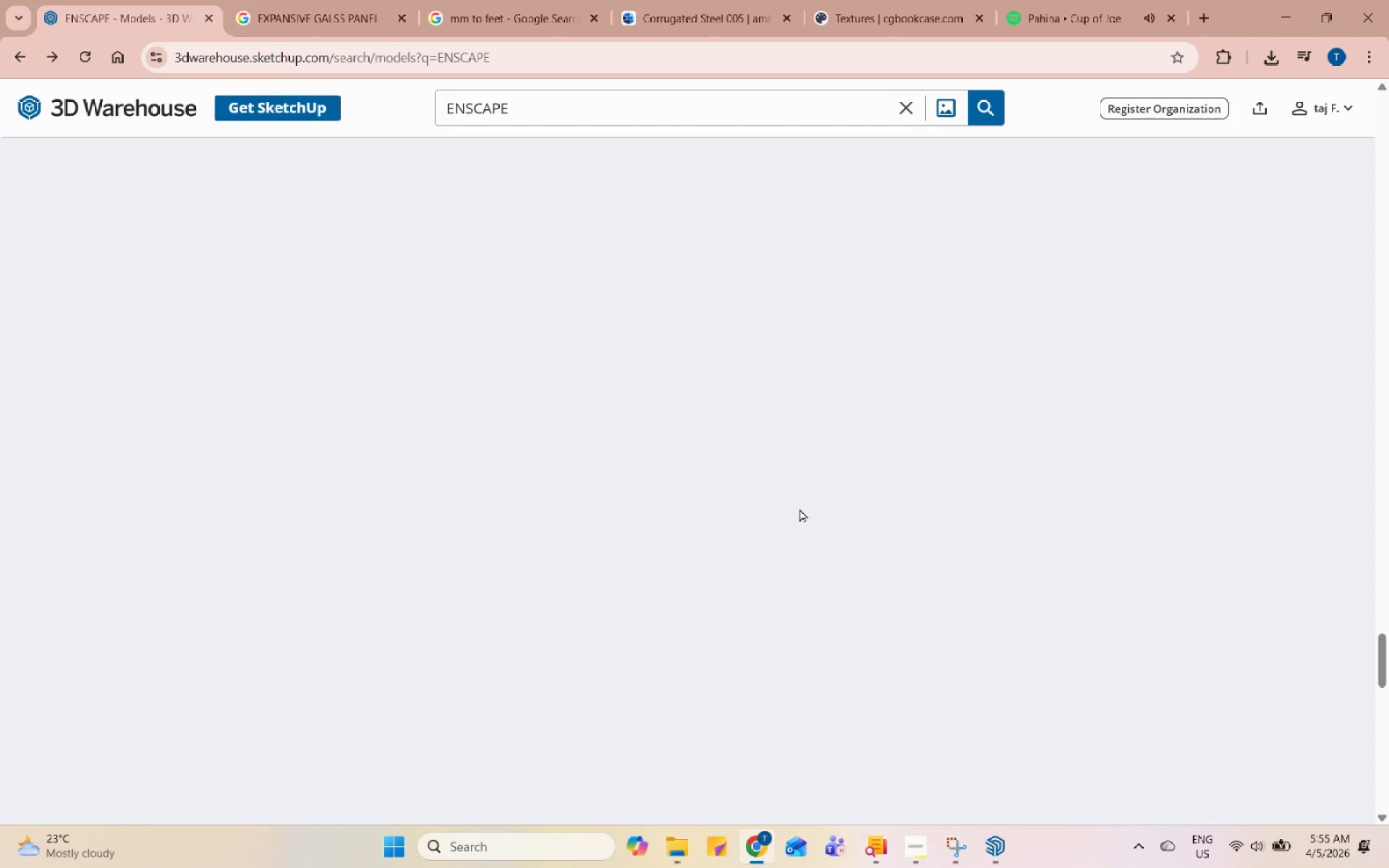 
scroll: coordinate [802, 511], scroll_direction: down, amount: 8.0
 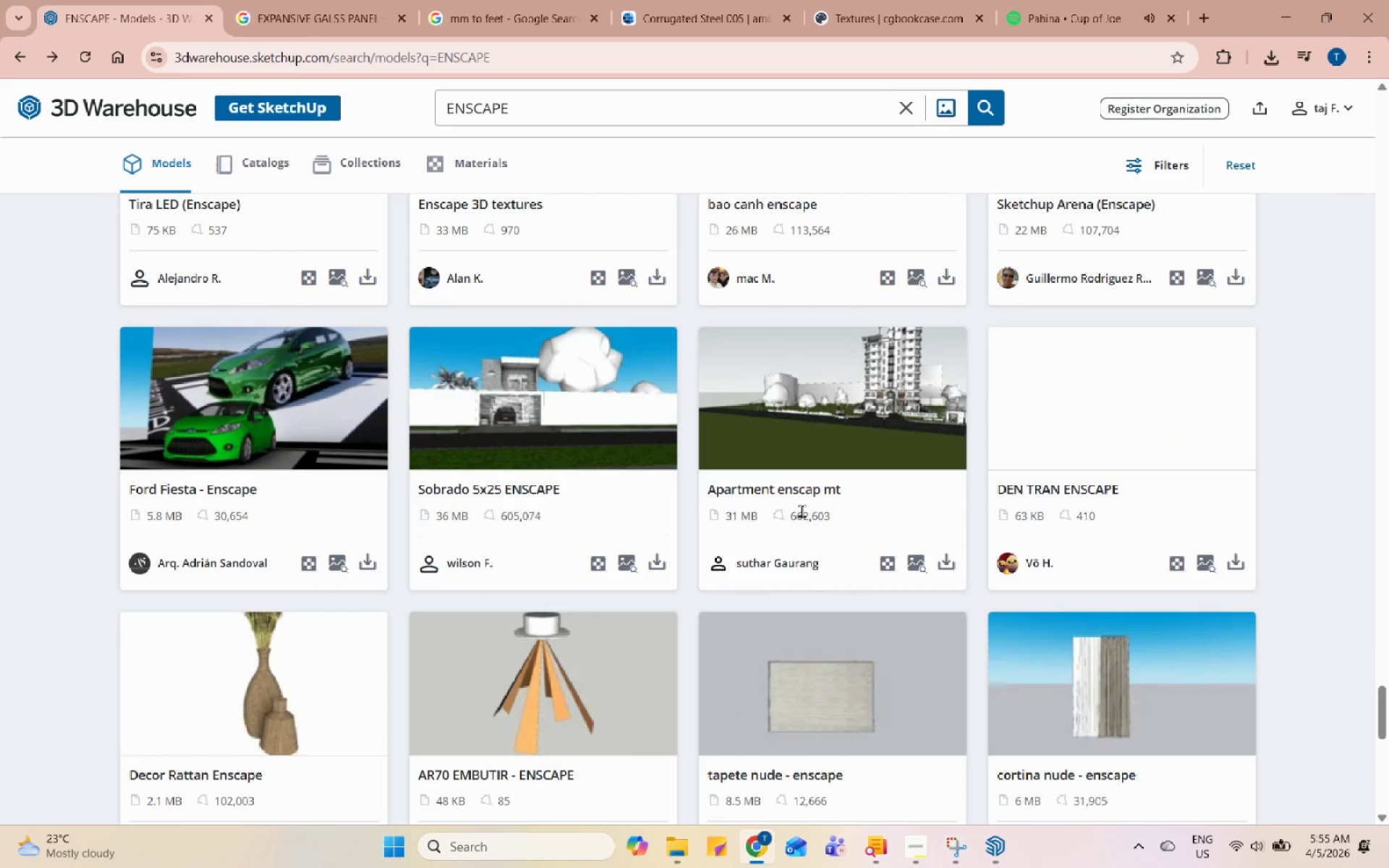 
left_click([812, 401])
 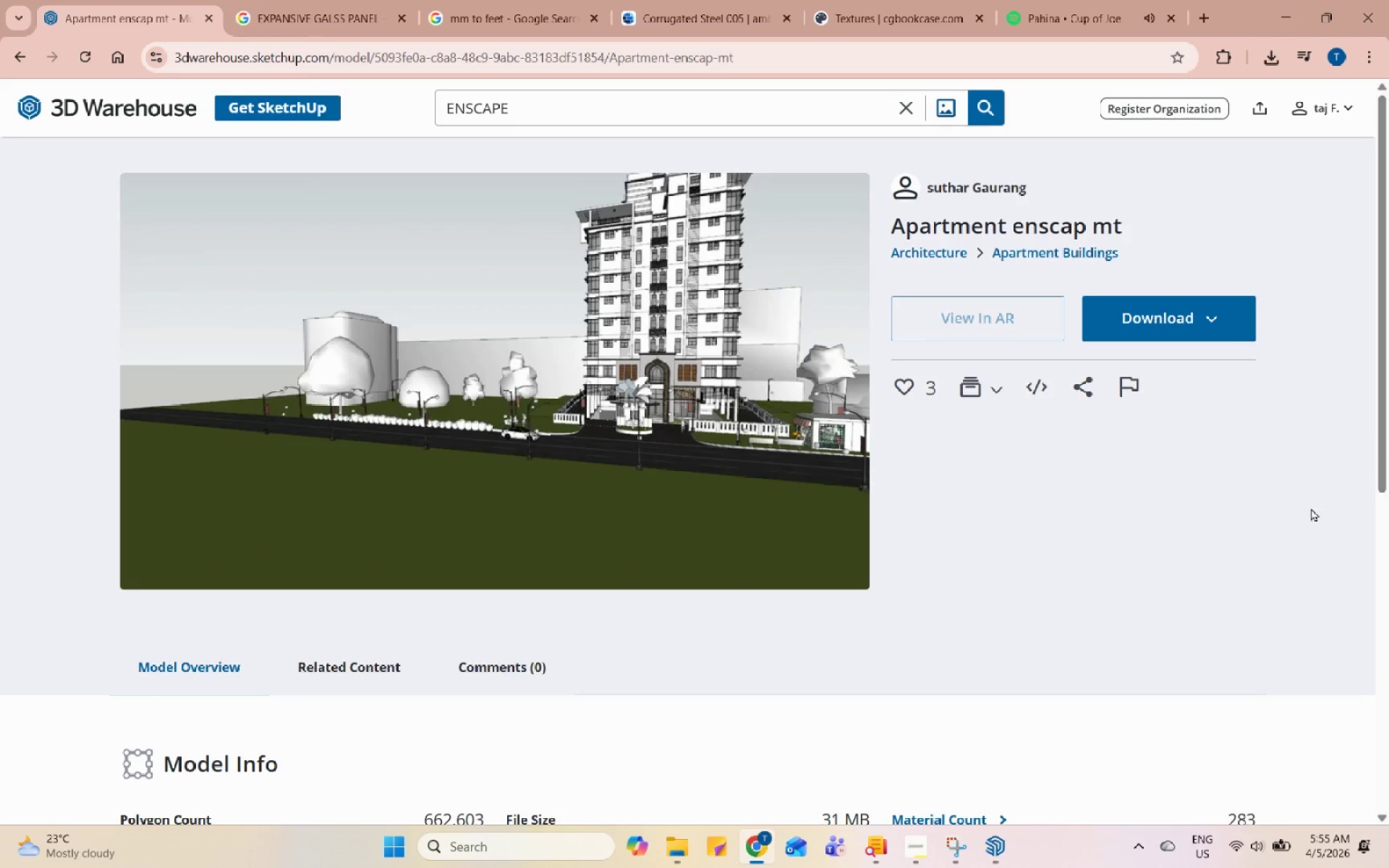 
wait(5.41)
 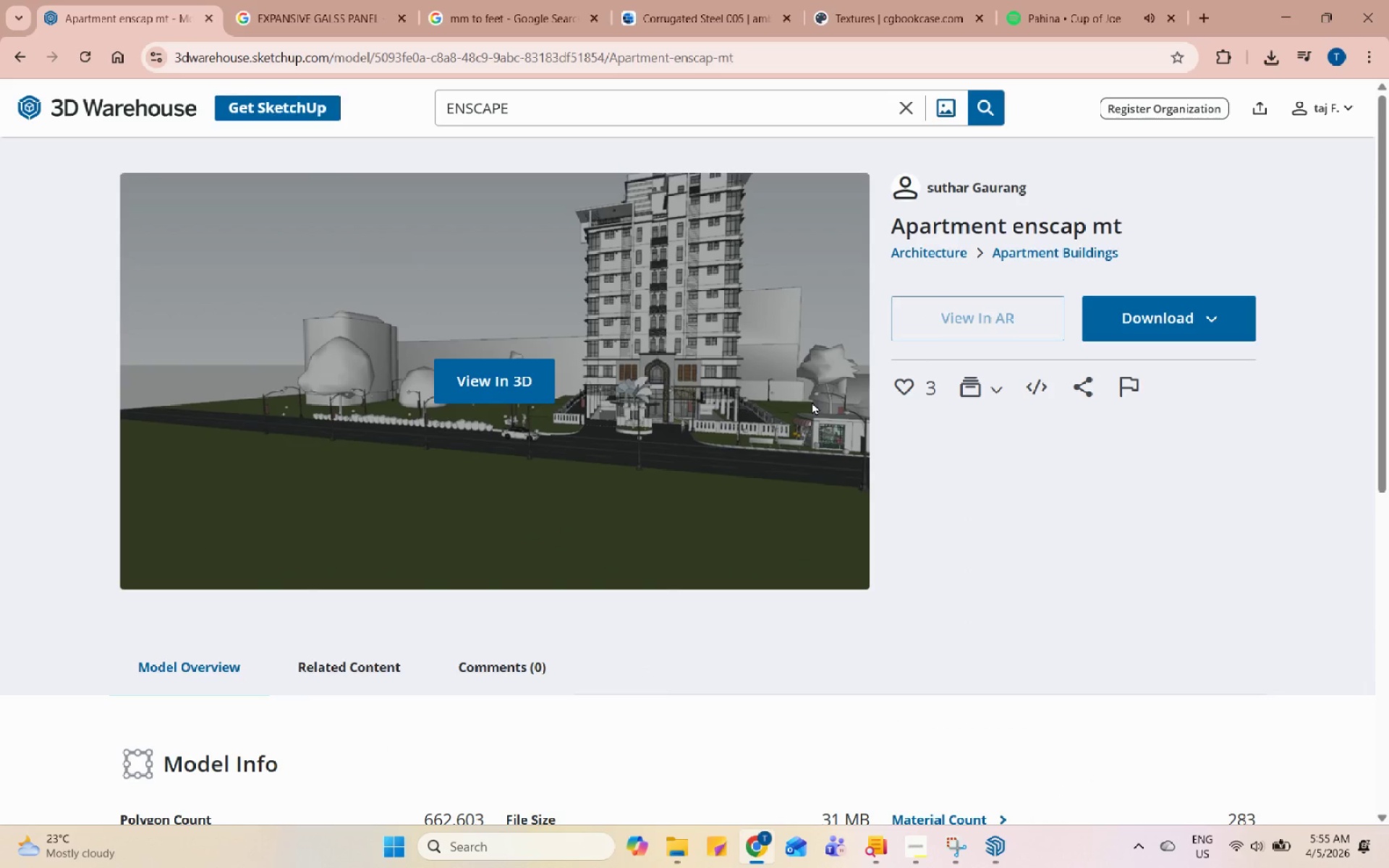 
scroll: coordinate [817, 523], scroll_direction: down, amount: 8.0
 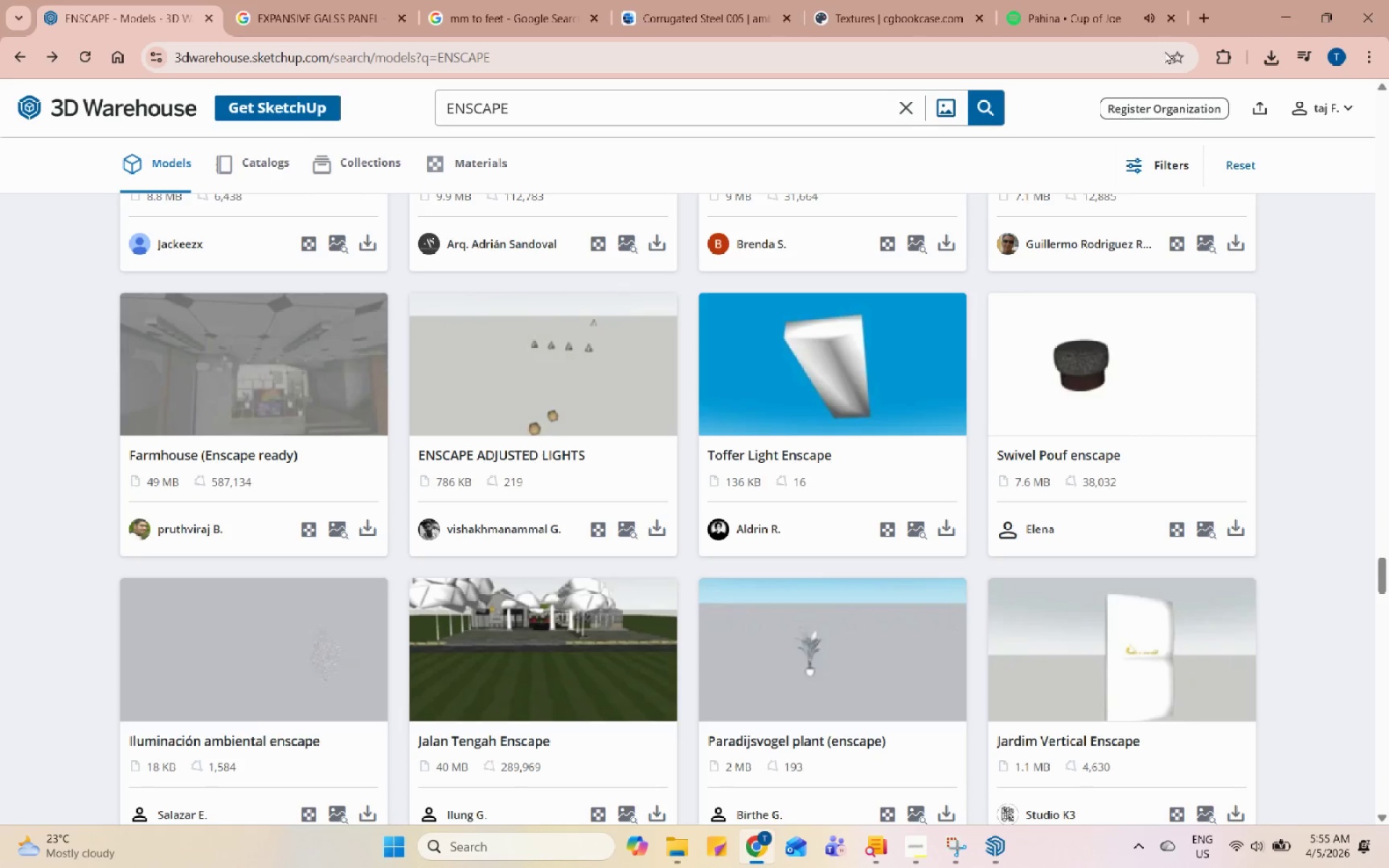 
left_click([1283, 0])
 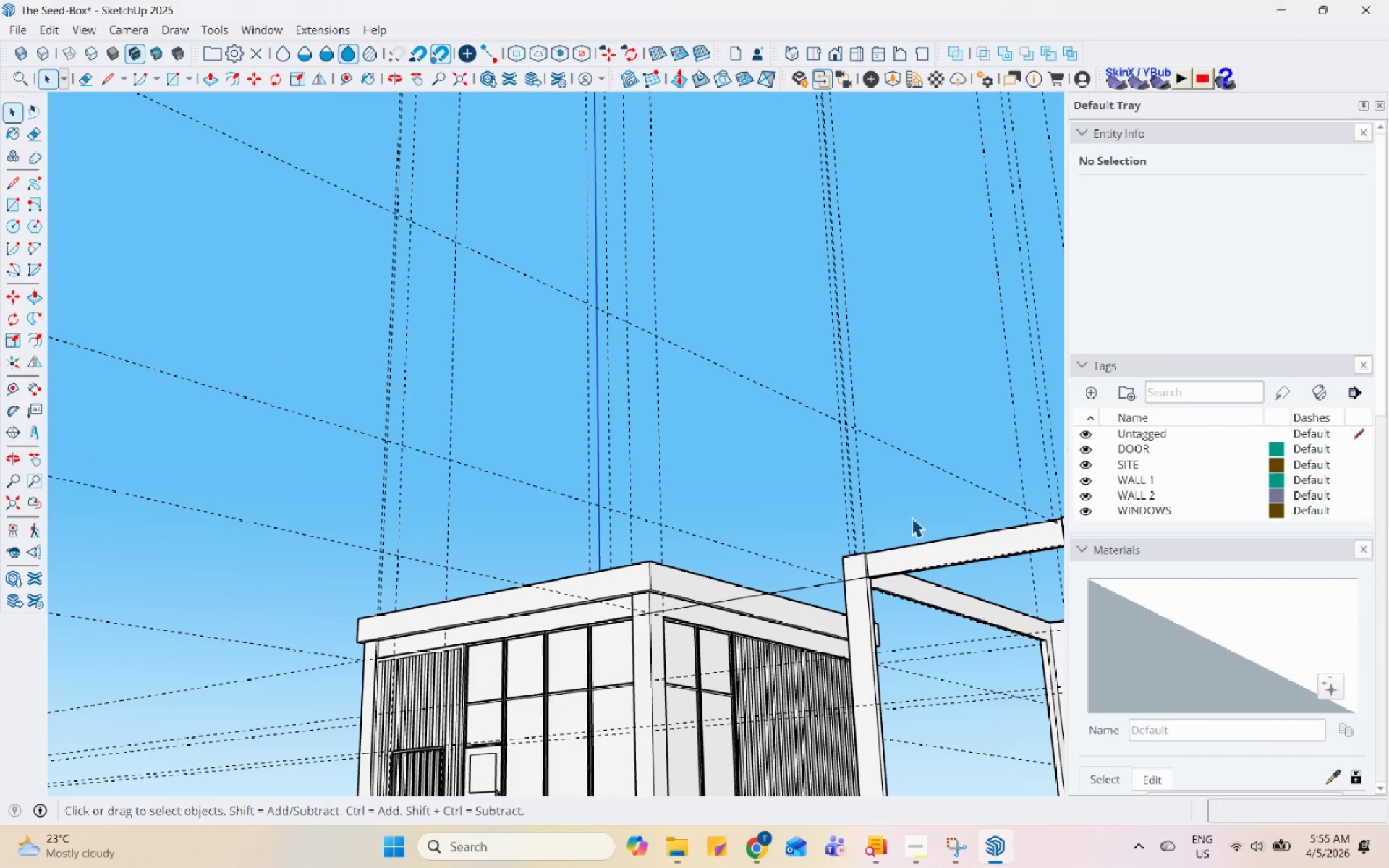 
scroll: coordinate [747, 453], scroll_direction: down, amount: 7.0
 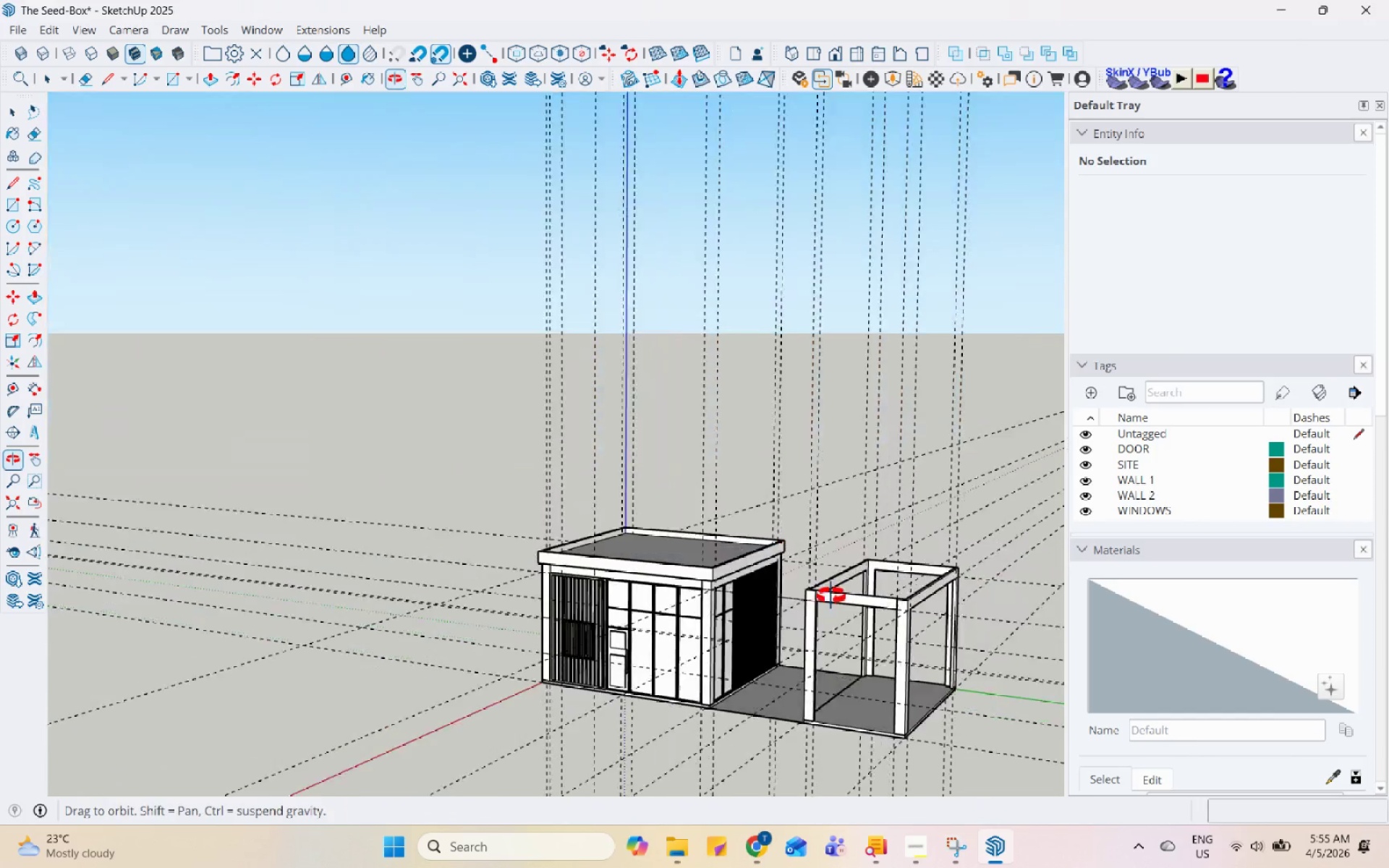 
scroll: coordinate [760, 641], scroll_direction: up, amount: 7.0
 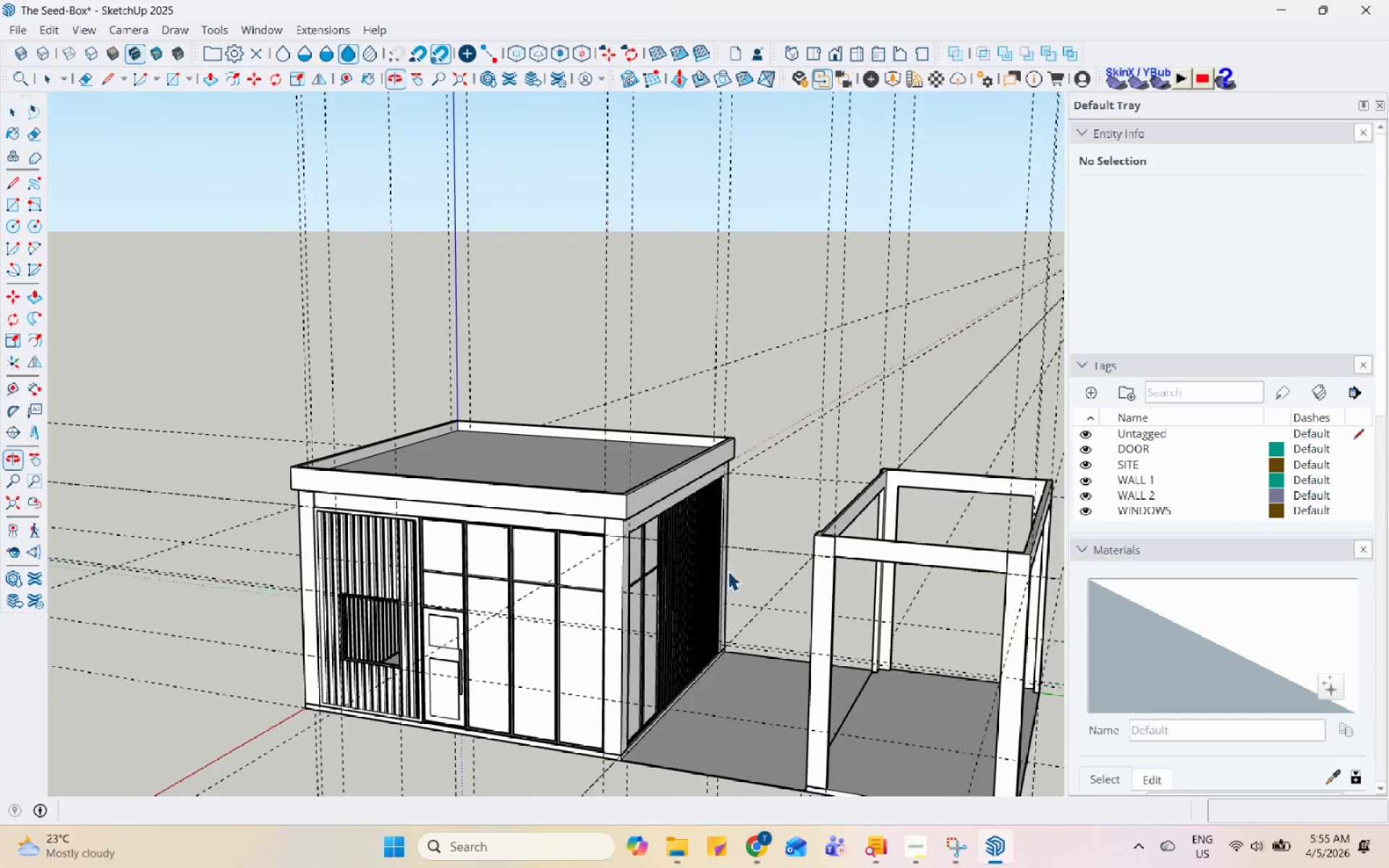 
scroll: coordinate [514, 532], scroll_direction: down, amount: 4.0
 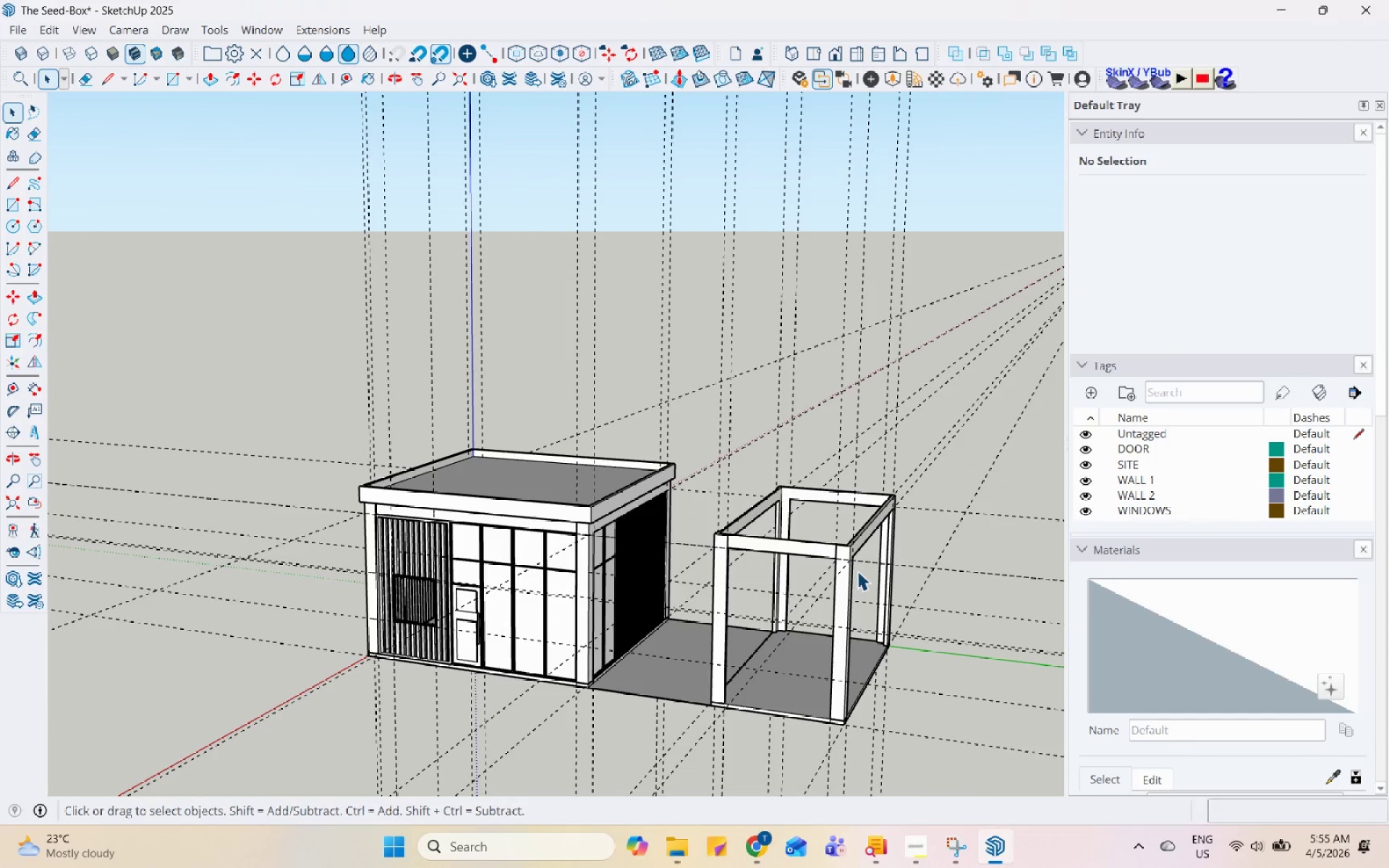 
scroll: coordinate [904, 566], scroll_direction: up, amount: 6.0
 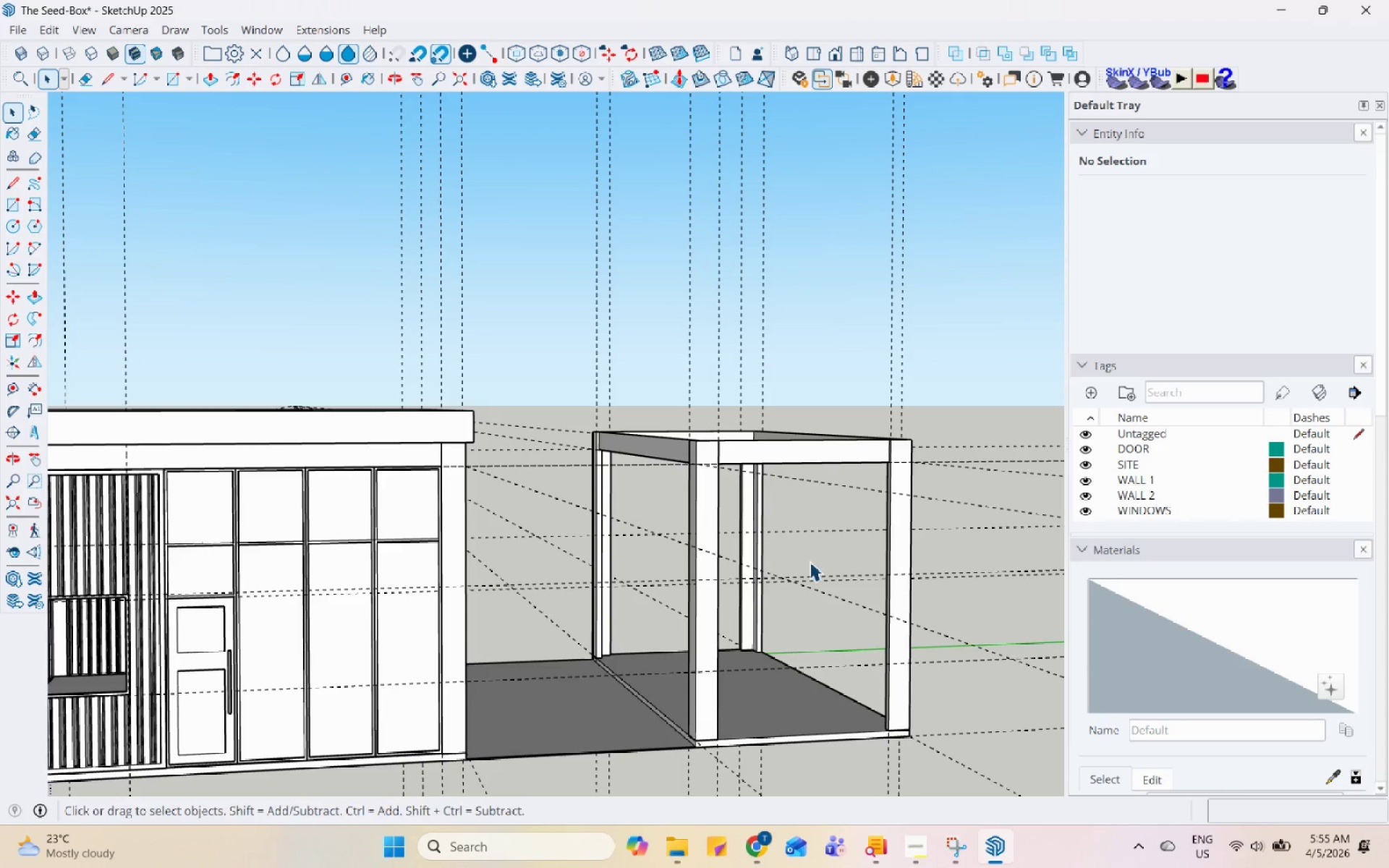 
wait(7.02)
 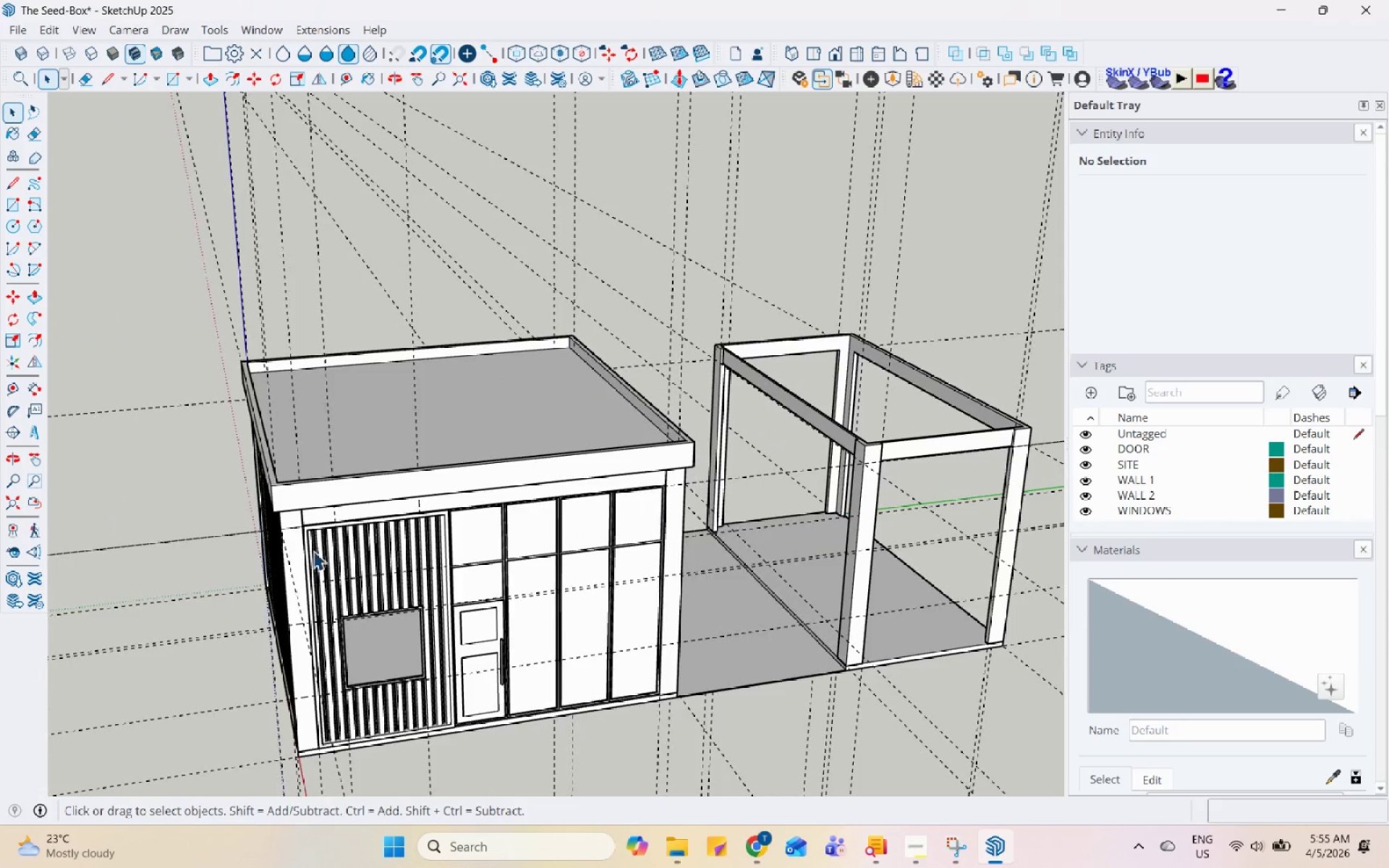 
left_click([315, 550])
 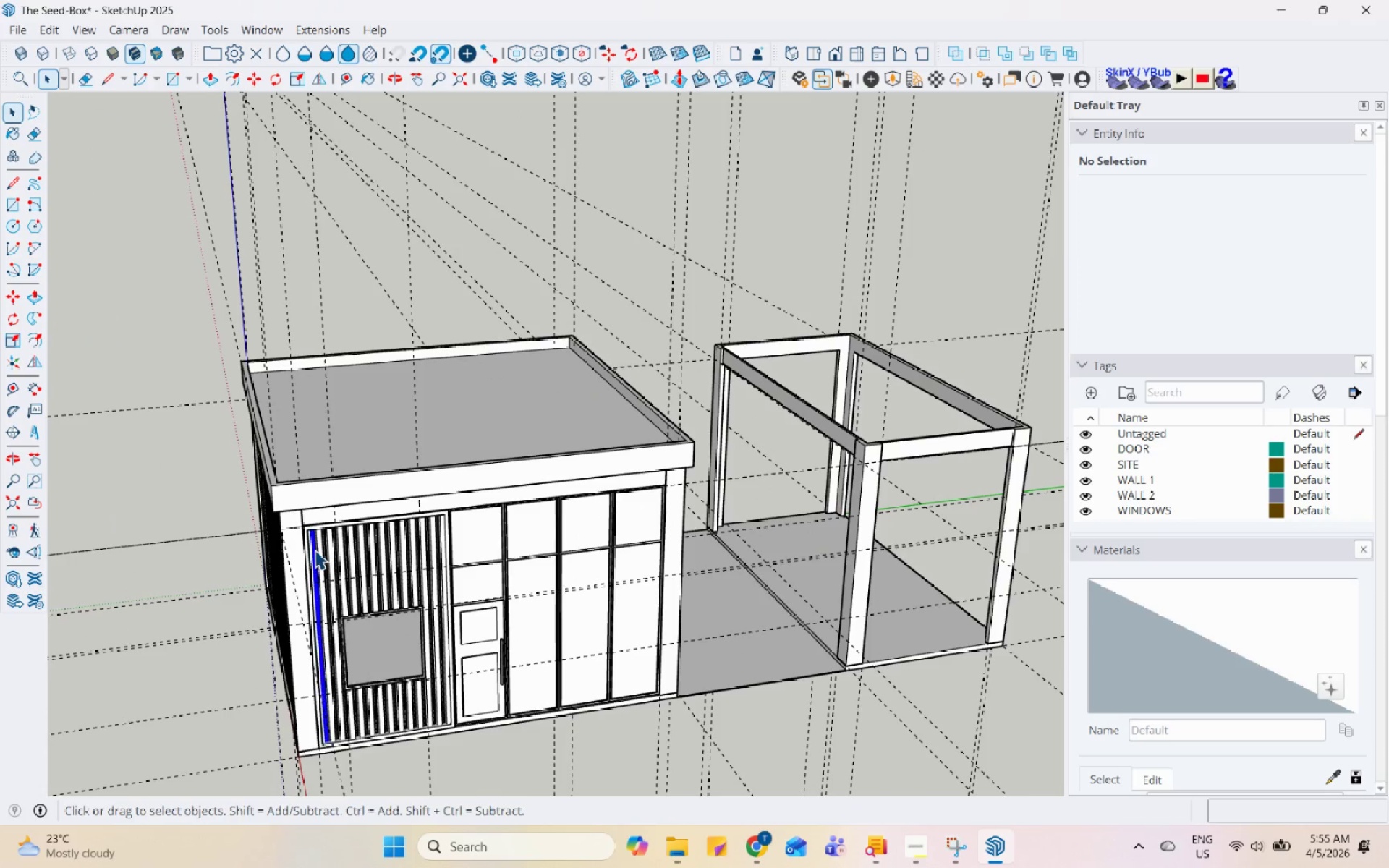 
scroll: coordinate [249, 617], scroll_direction: down, amount: 1.0
 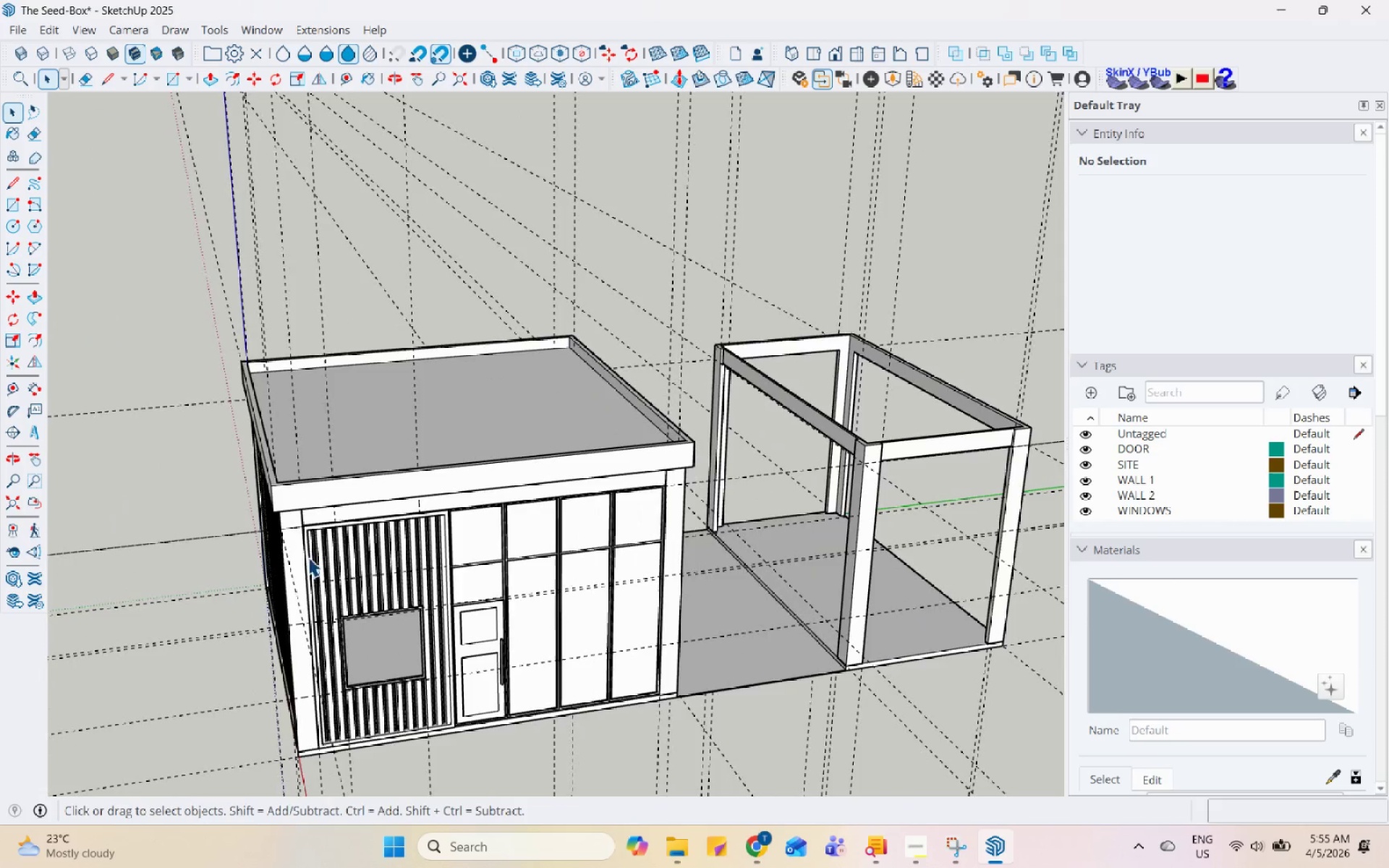 
scroll: coordinate [362, 546], scroll_direction: up, amount: 11.0
 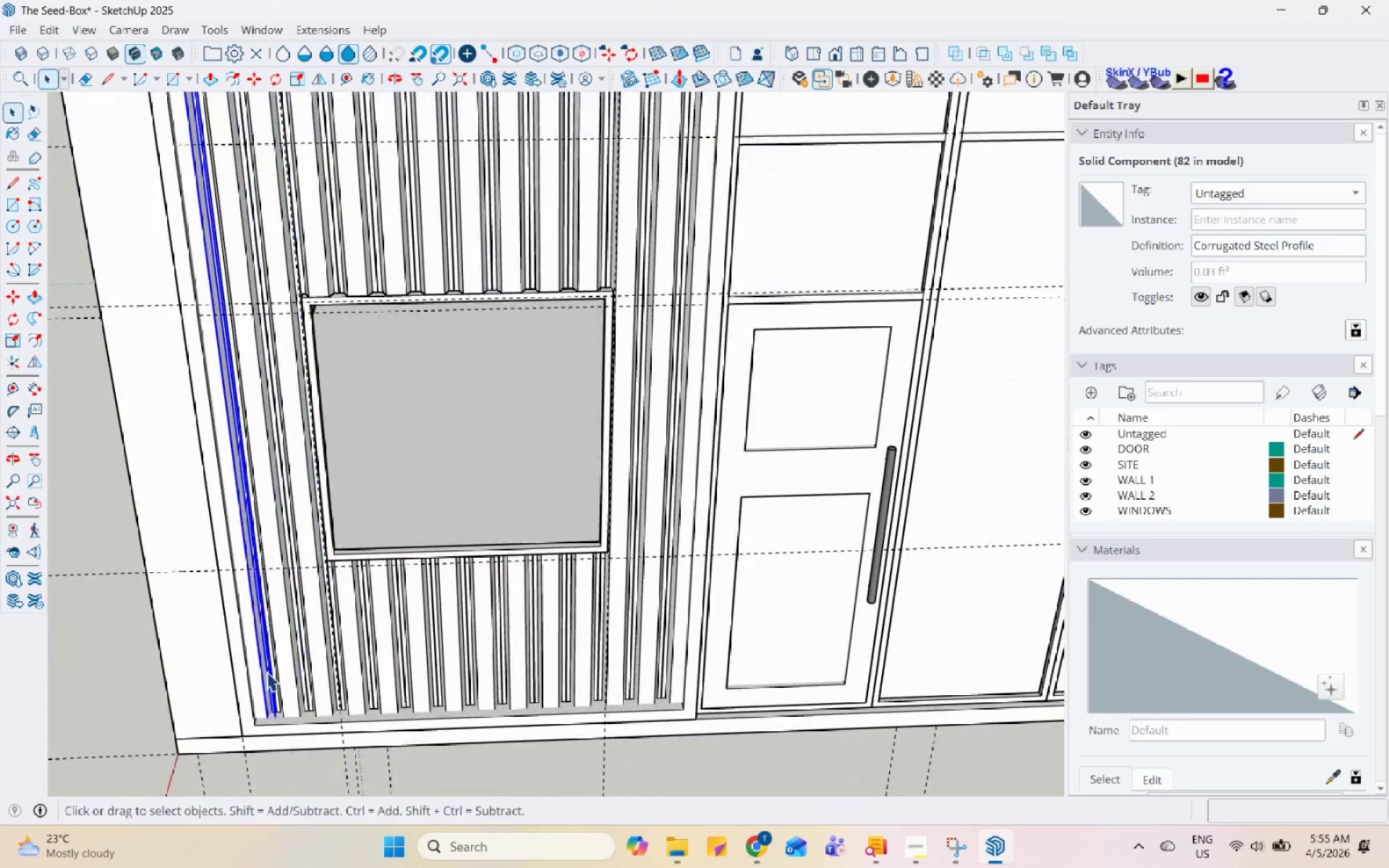 
key(M)
 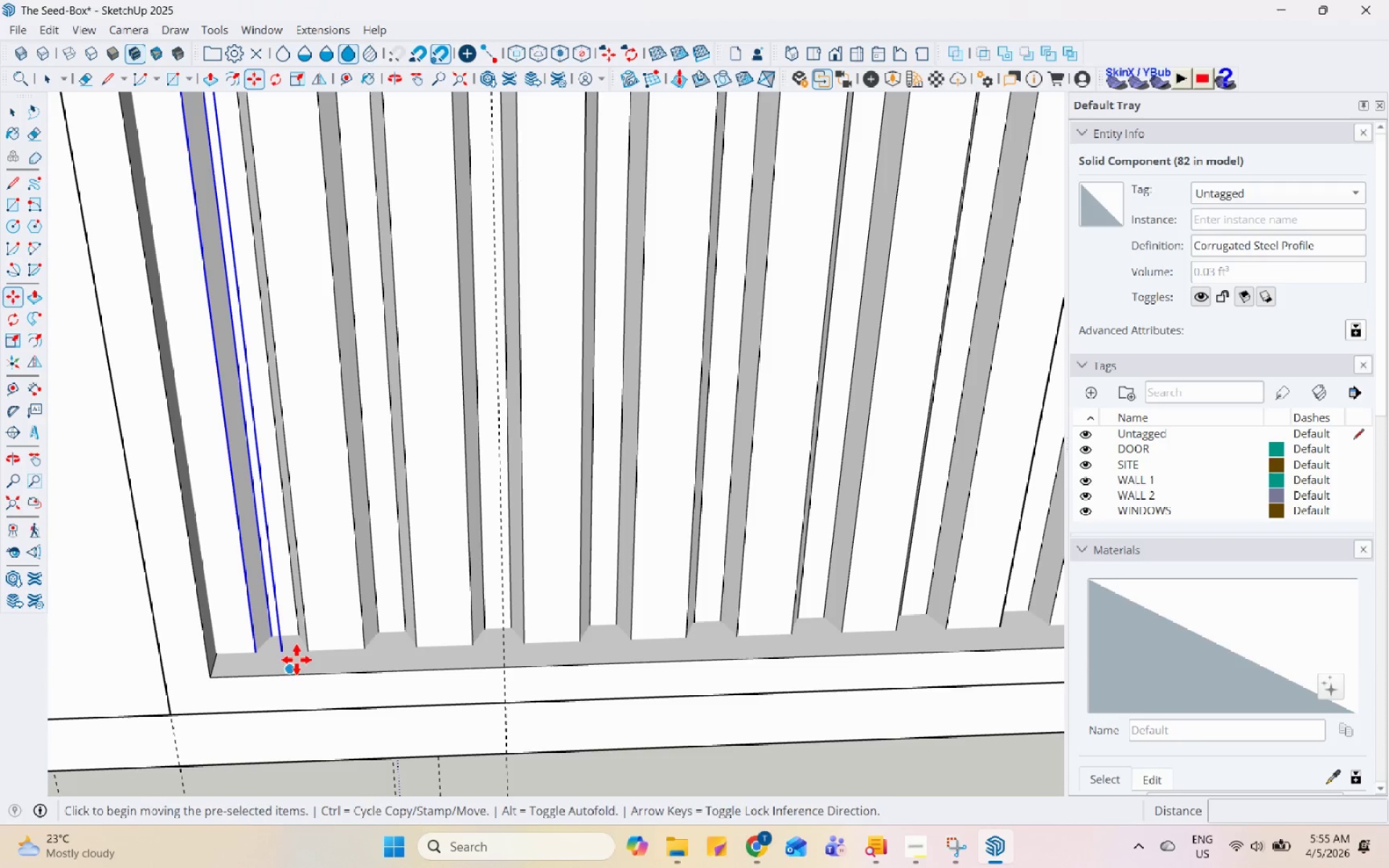 
scroll: coordinate [277, 734], scroll_direction: up, amount: 12.0
 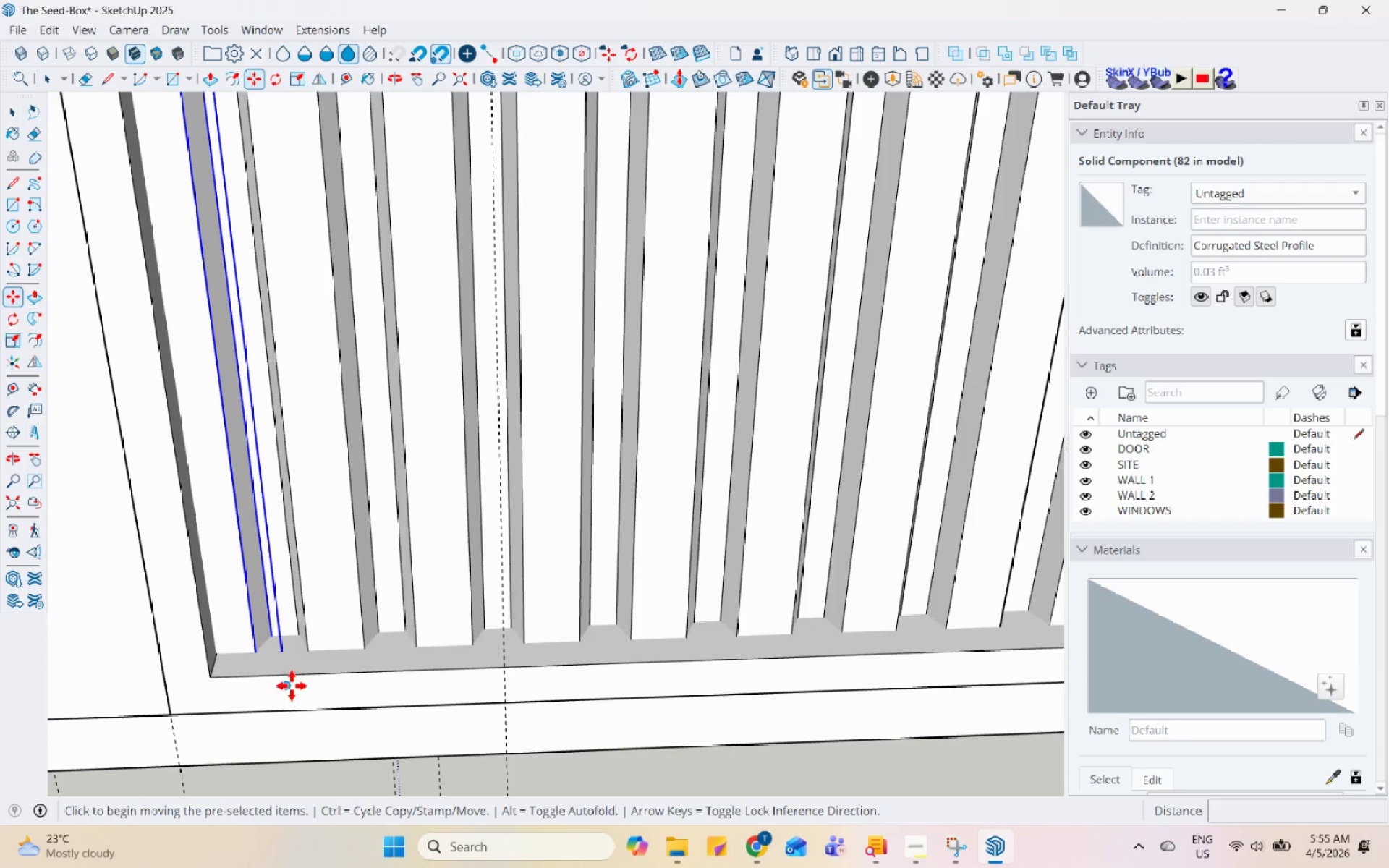 
key(Control+ControlLeft)
 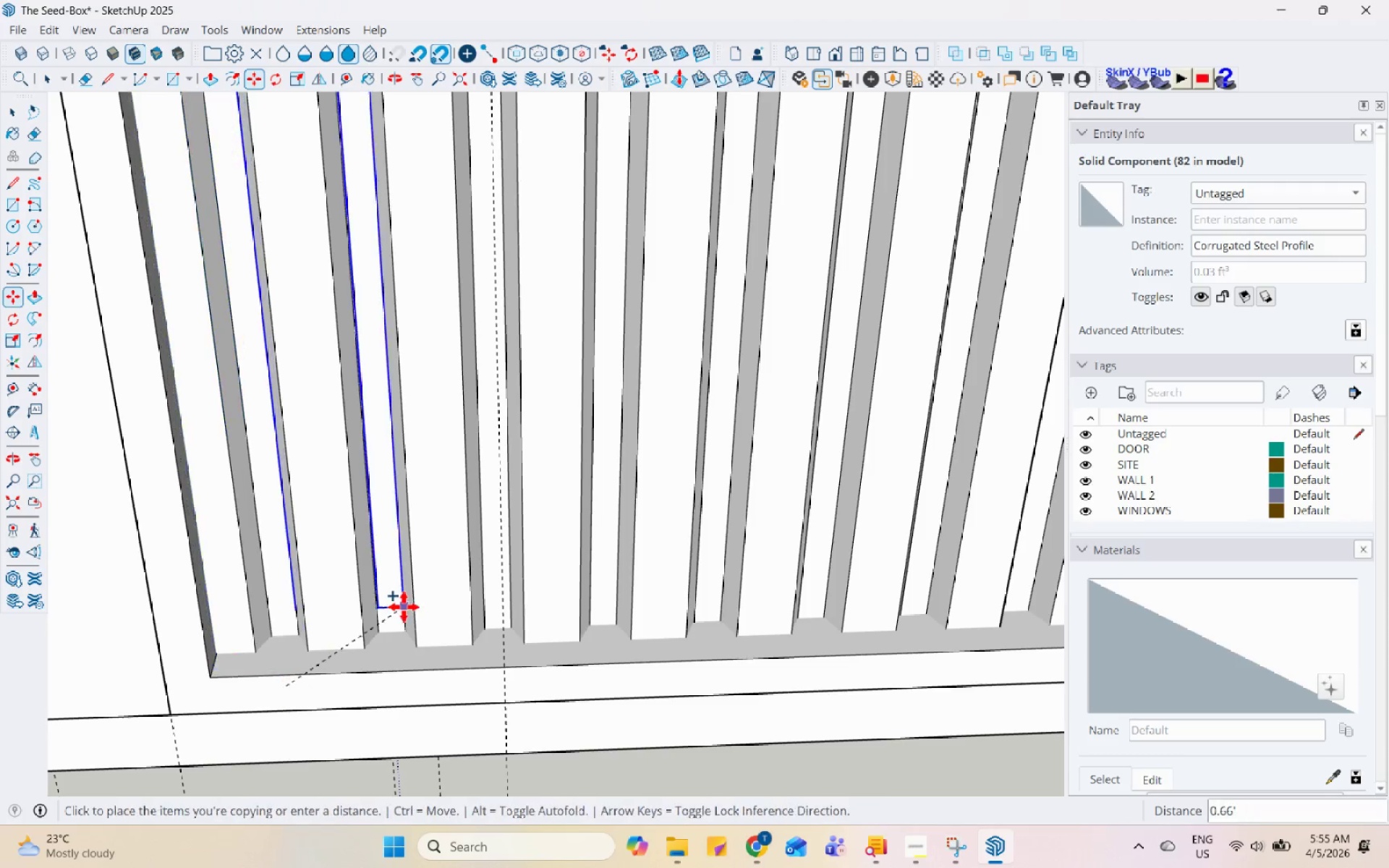 
left_click([648, 616])
 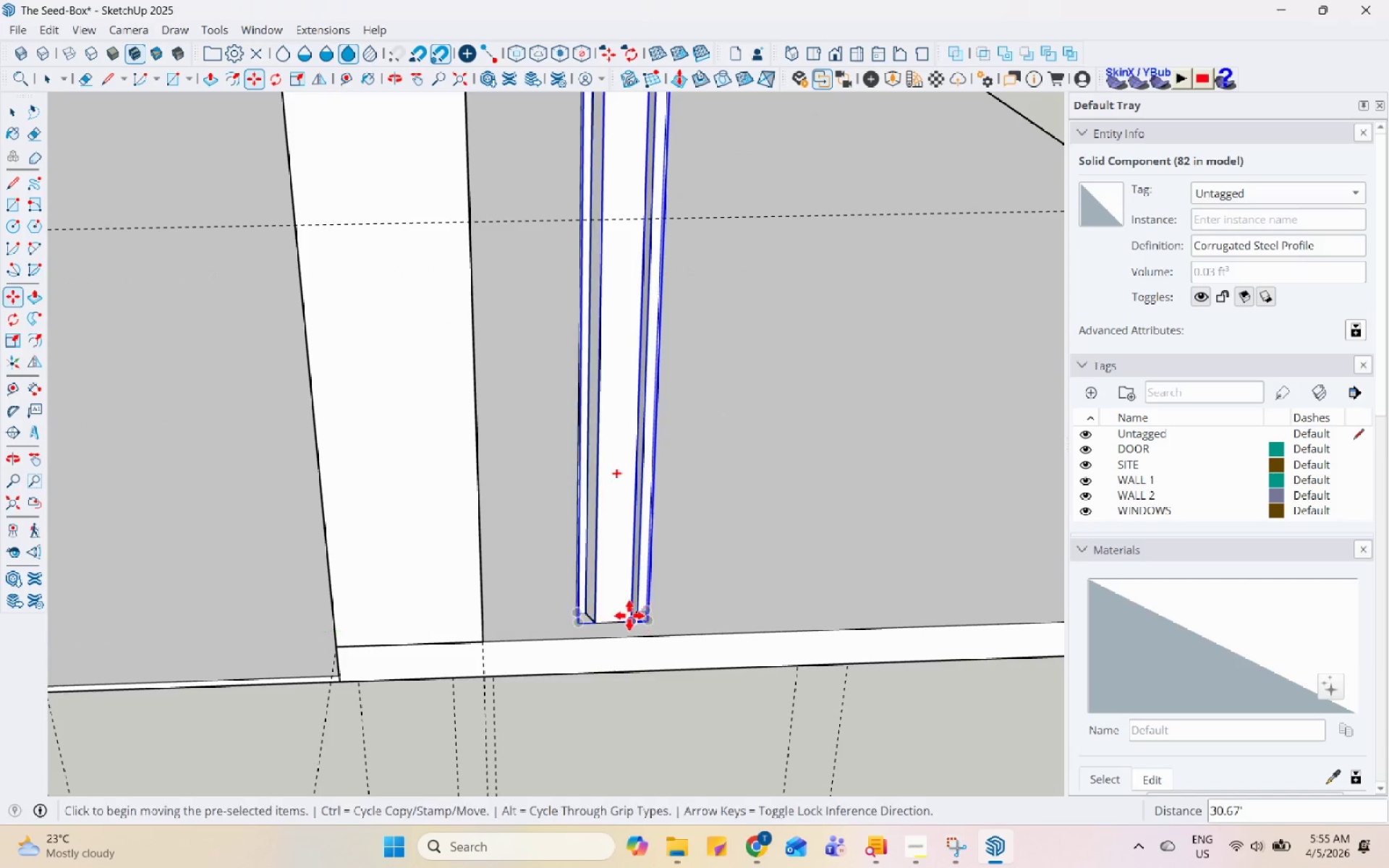 
scroll: coordinate [649, 644], scroll_direction: down, amount: 7.0
 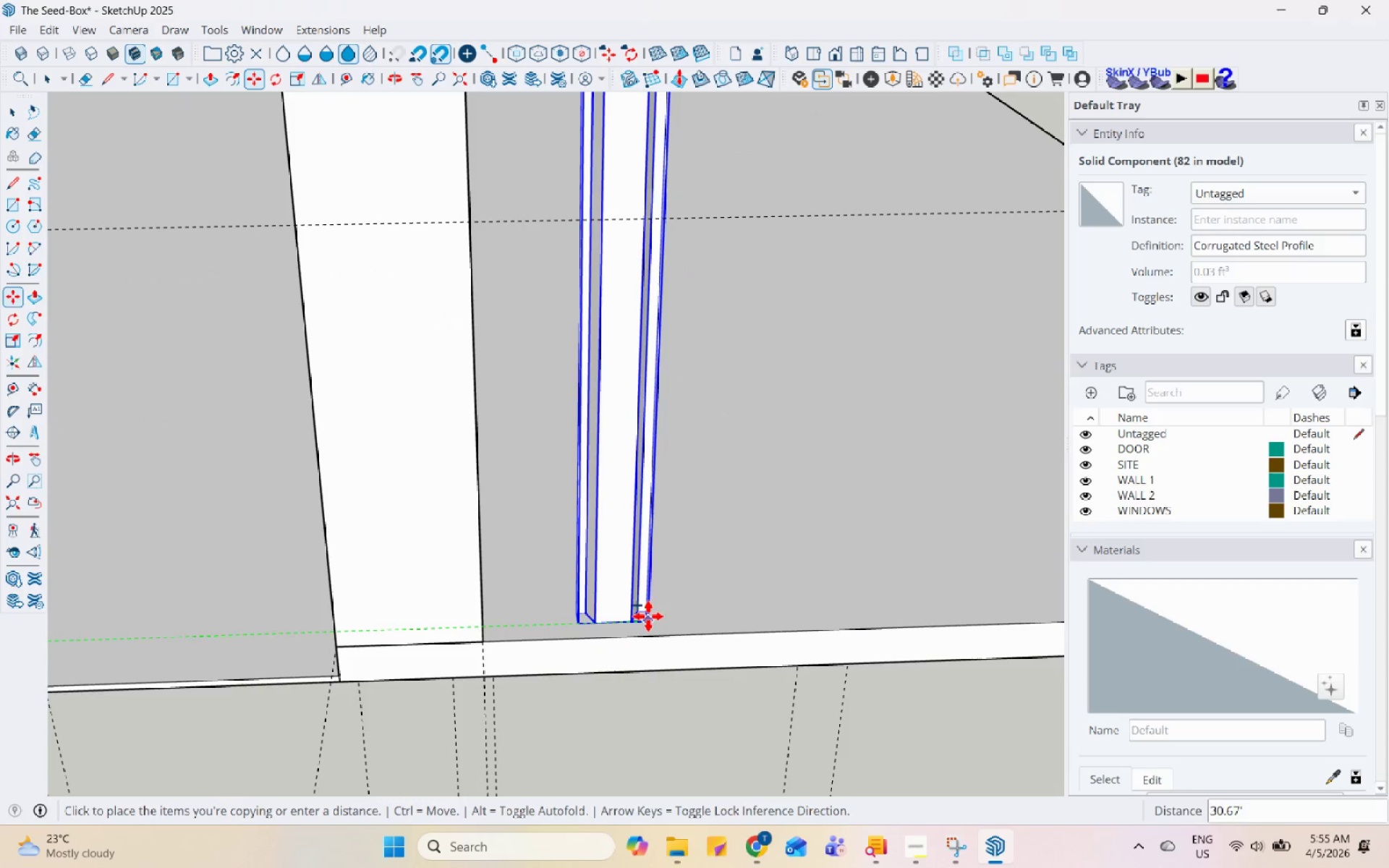 
scroll: coordinate [511, 608], scroll_direction: up, amount: 12.0
 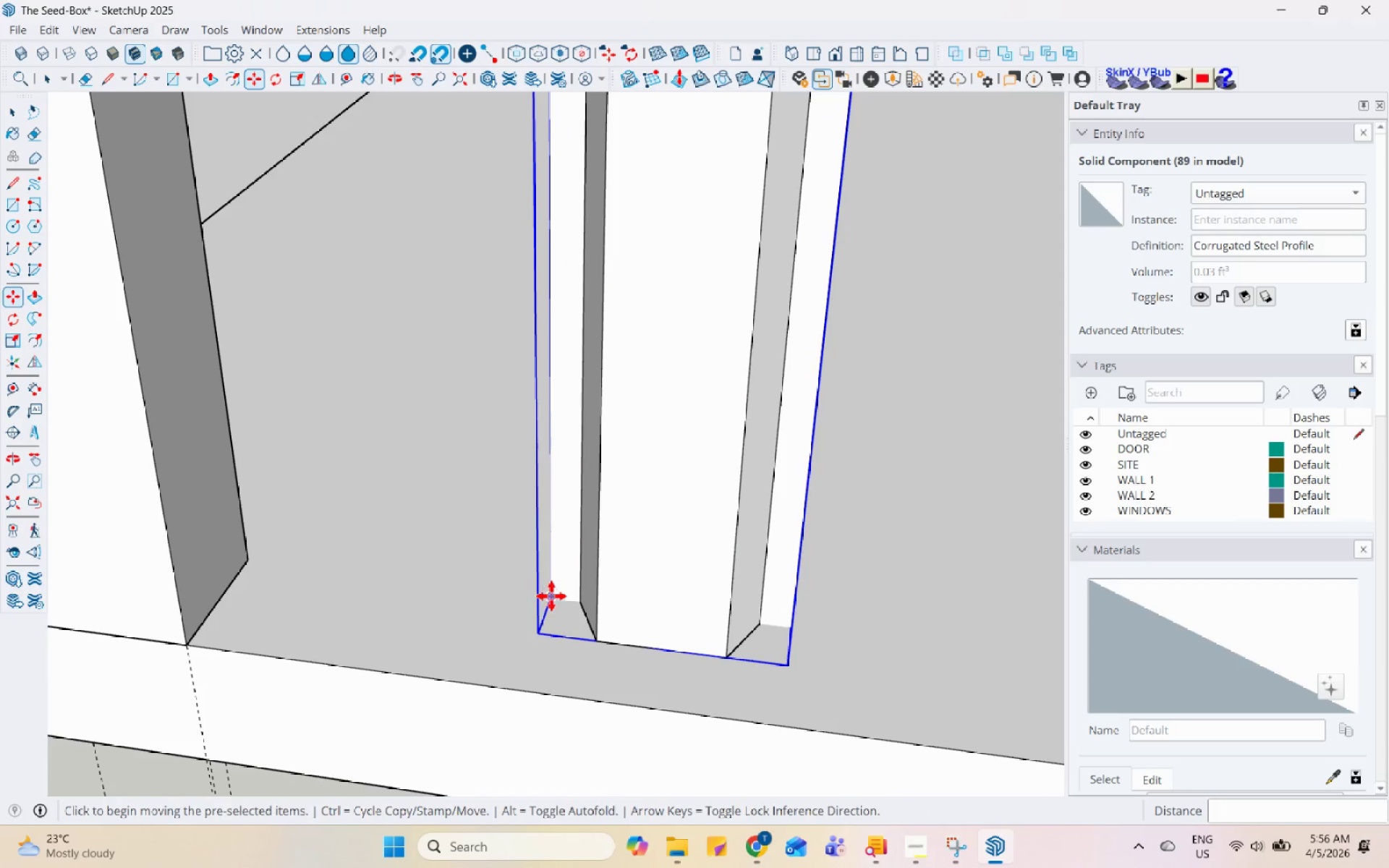 
left_click([551, 596])
 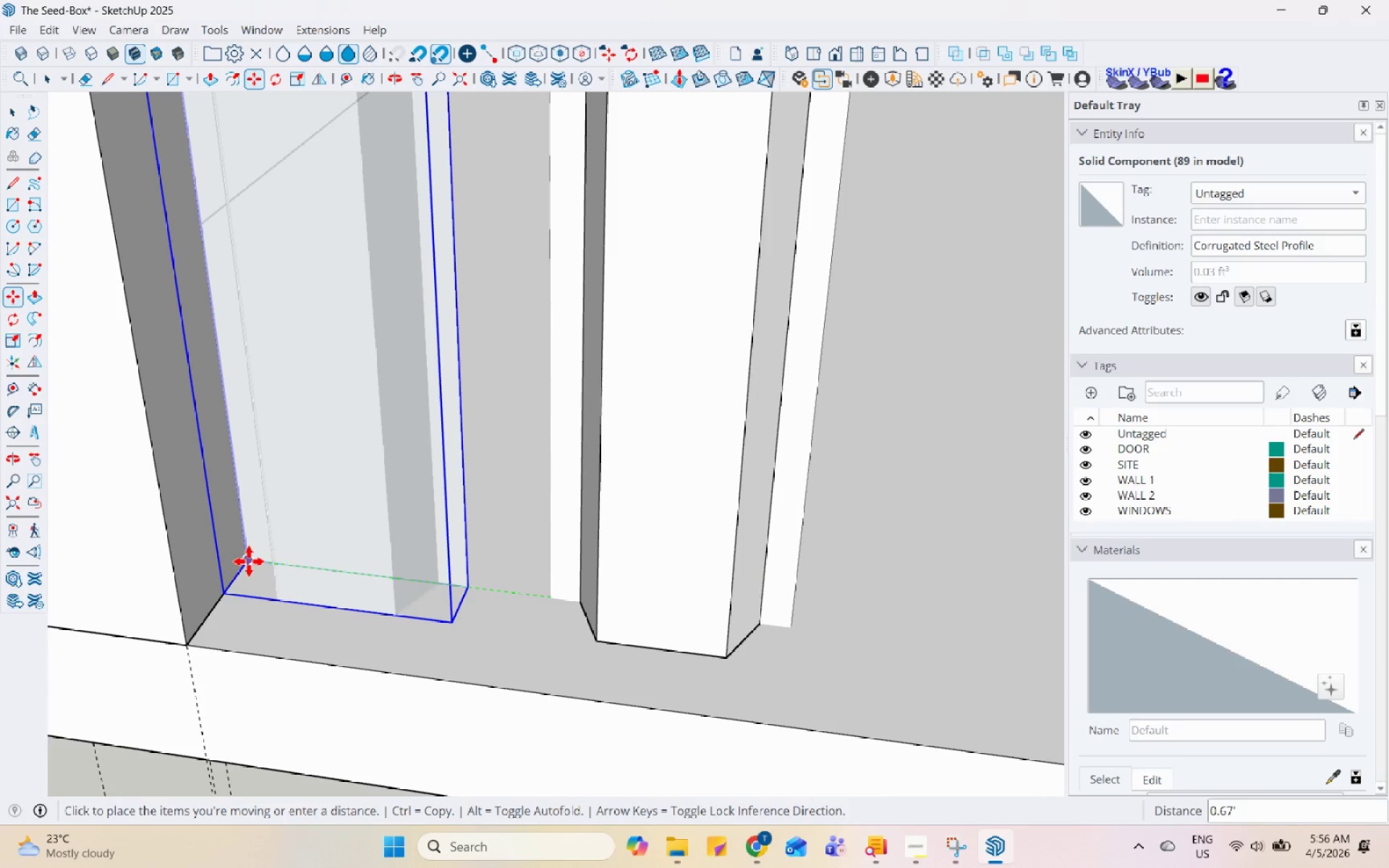 
left_click([247, 561])
 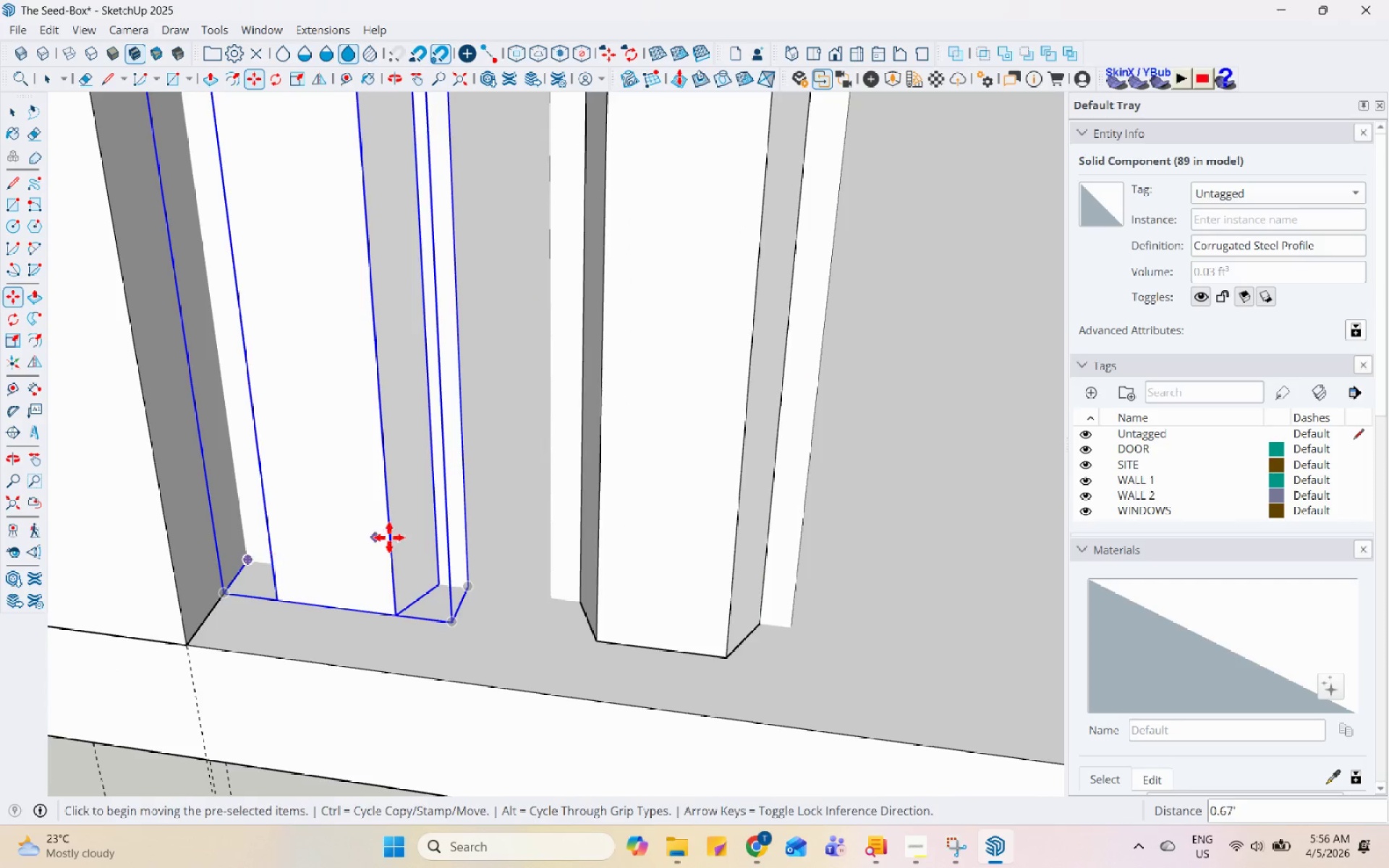 
key(Space)
 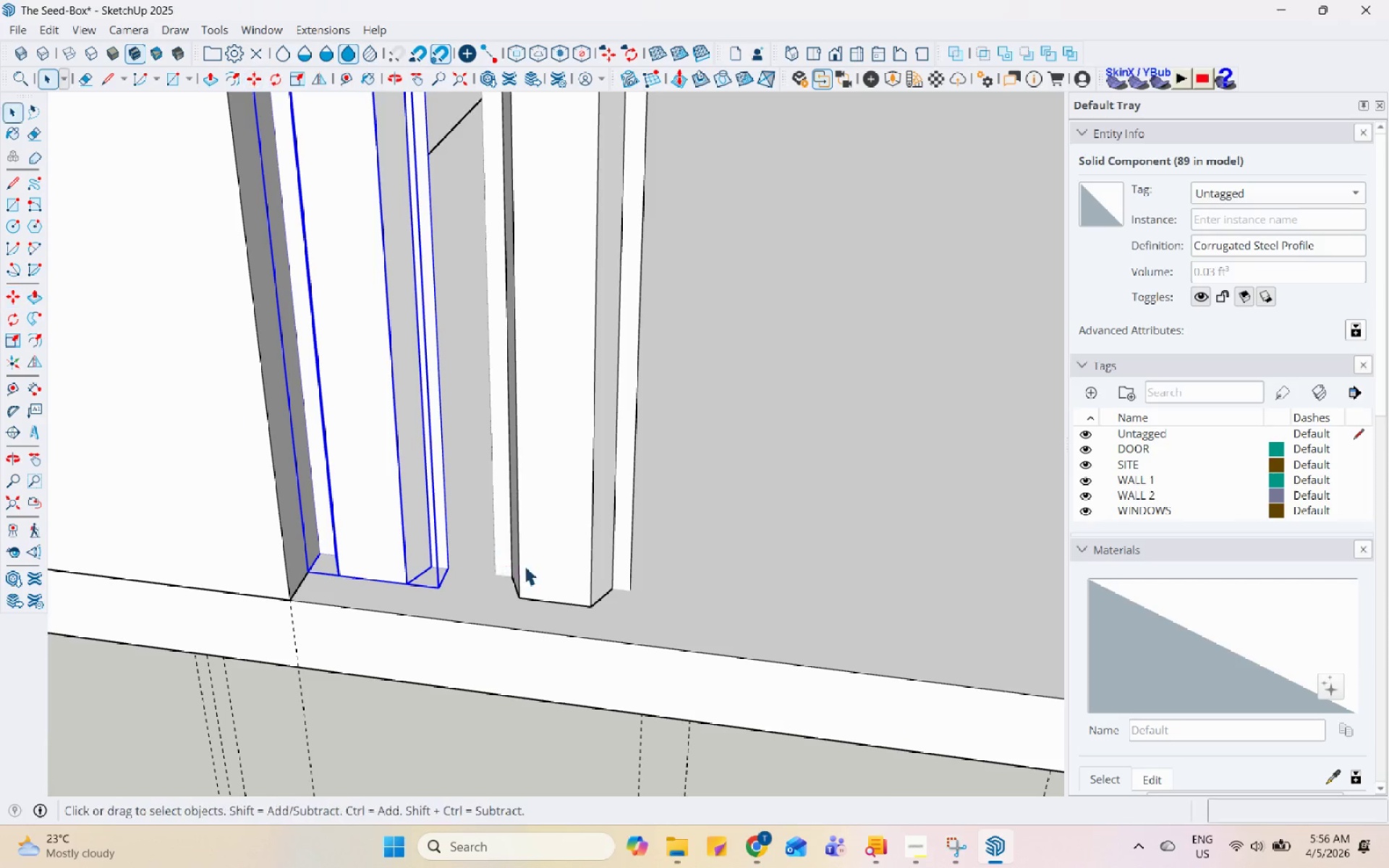 
left_click([541, 564])
 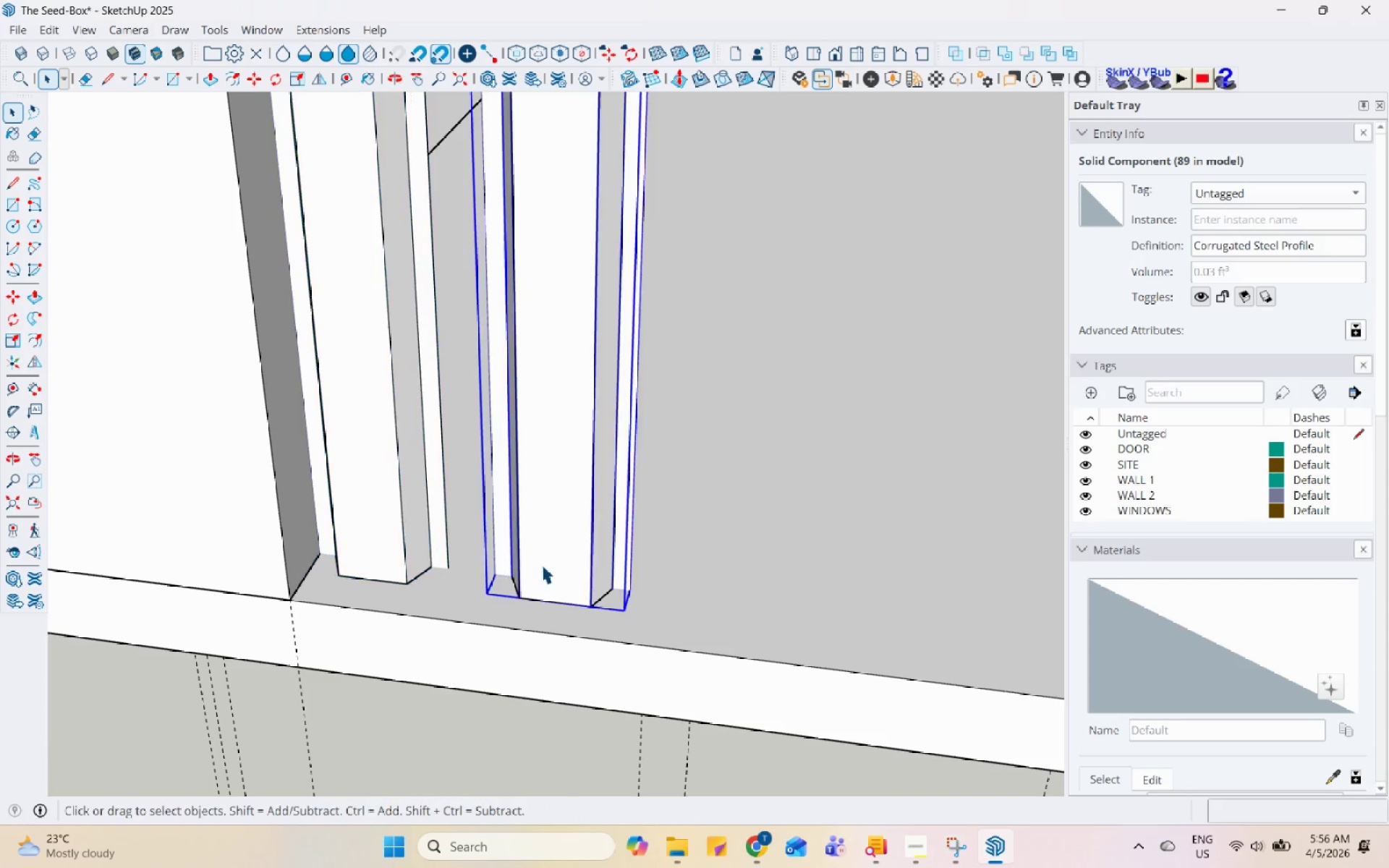 
scroll: coordinate [422, 545], scroll_direction: down, amount: 6.0
 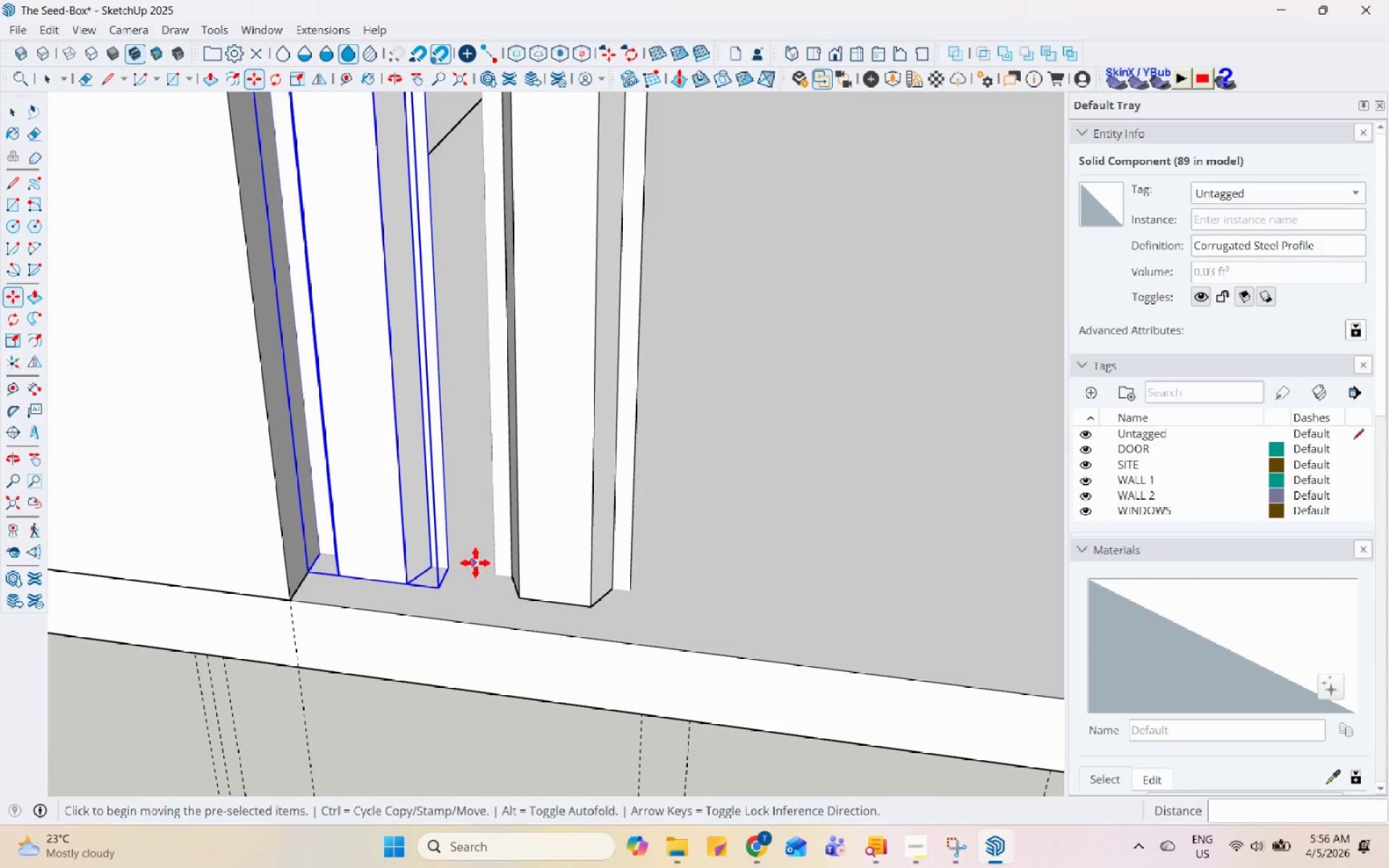 
right_click([541, 564])
 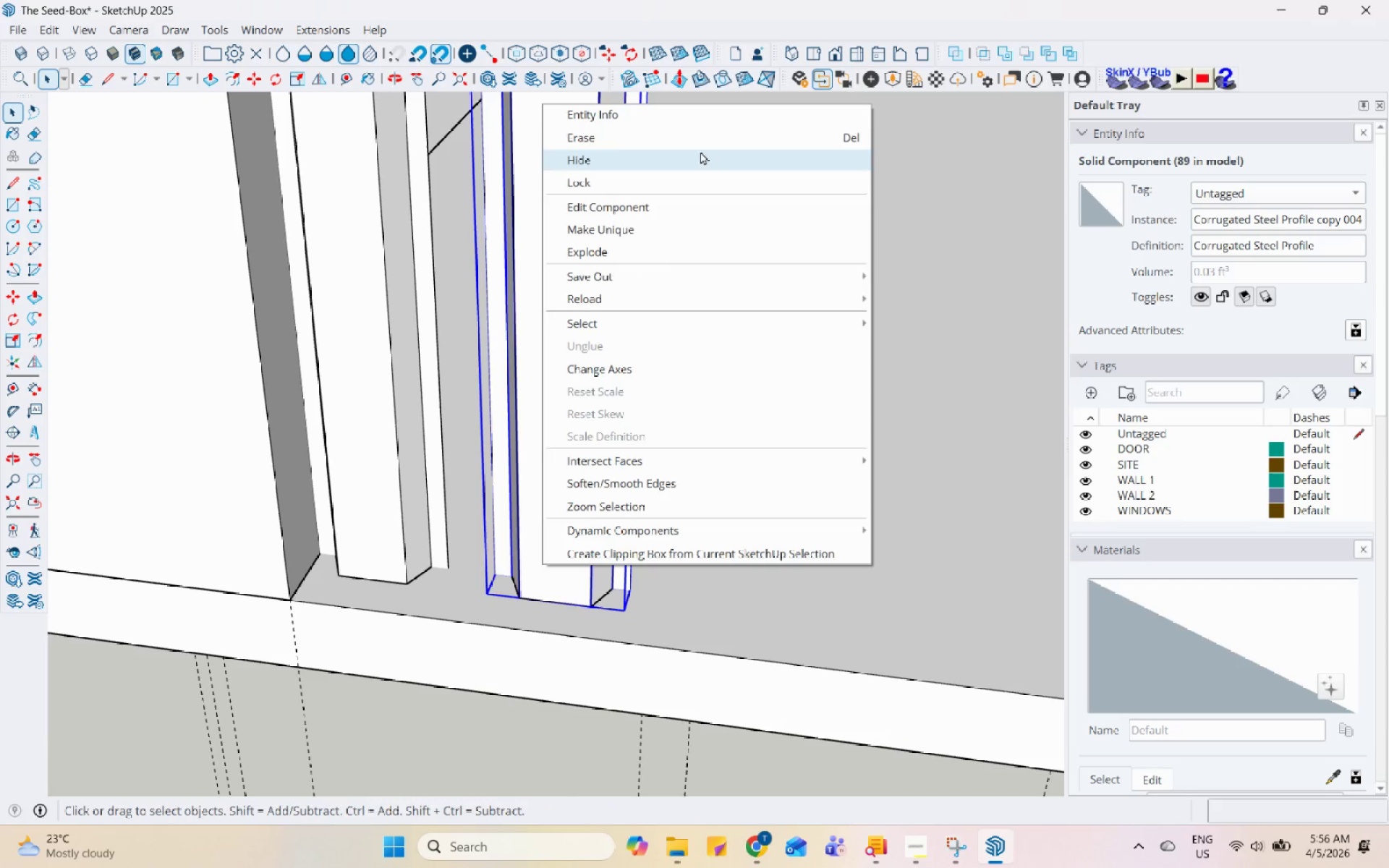 
left_click([705, 139])
 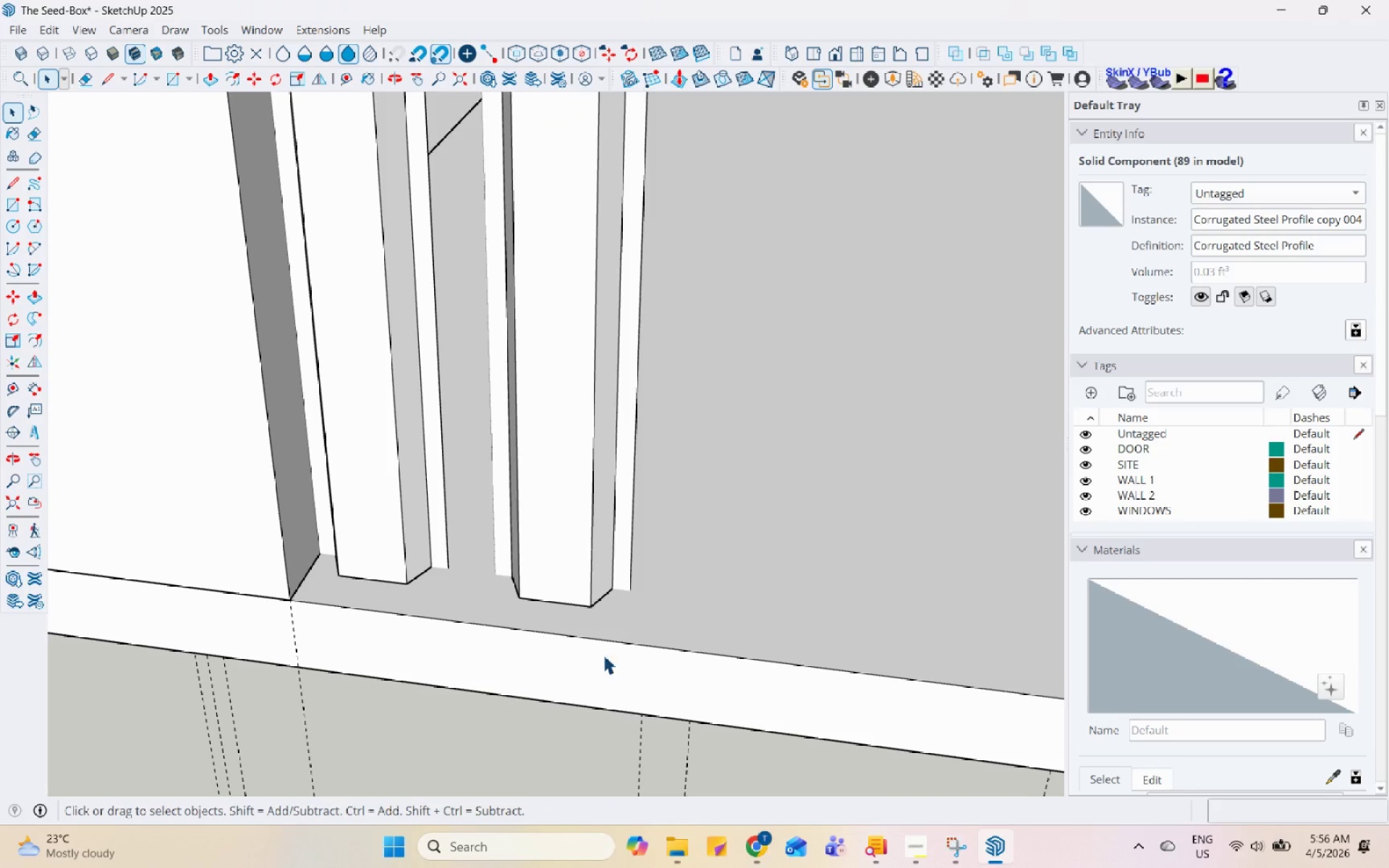 
left_click([550, 524])
 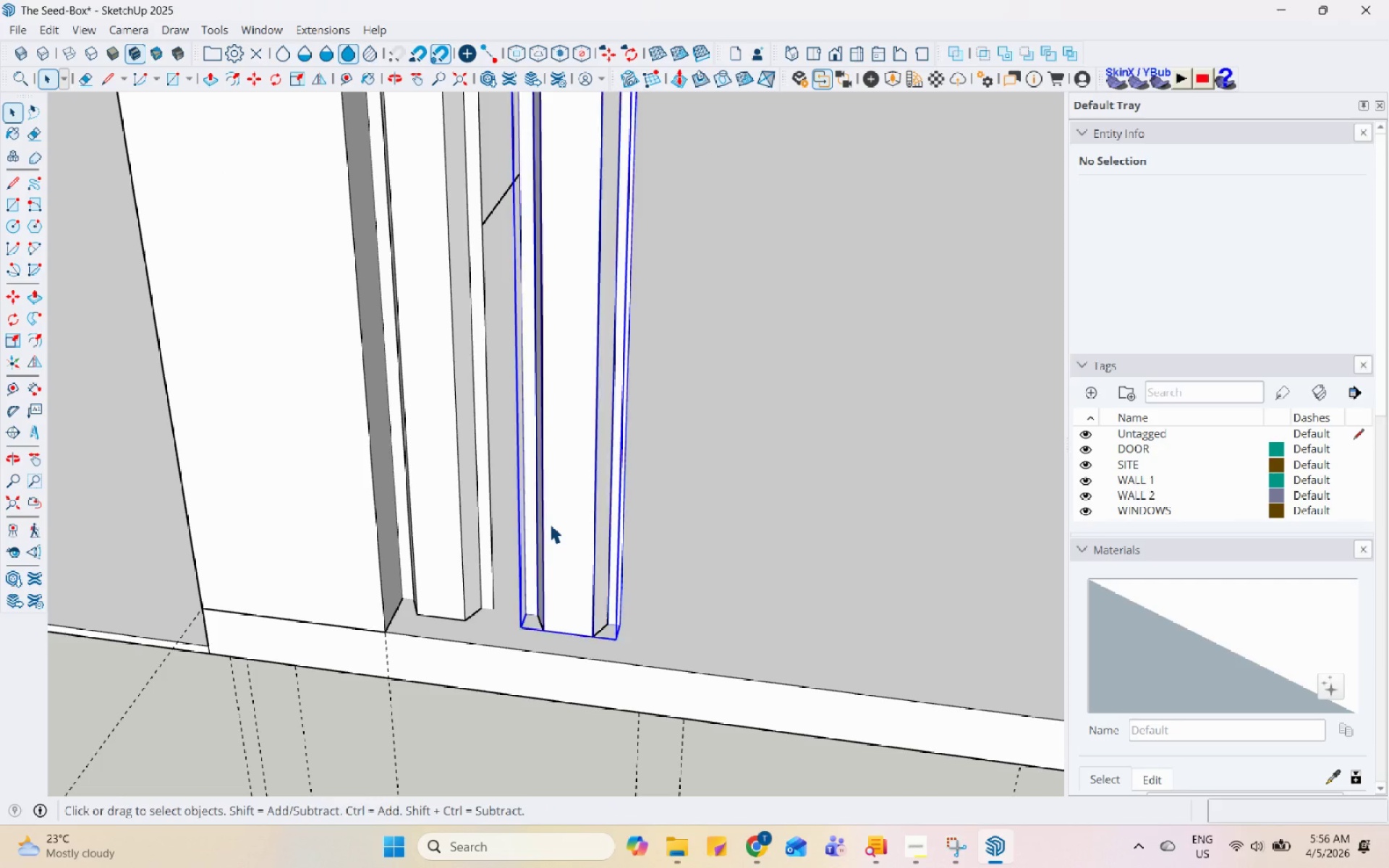 
scroll: coordinate [596, 704], scroll_direction: down, amount: 4.0
 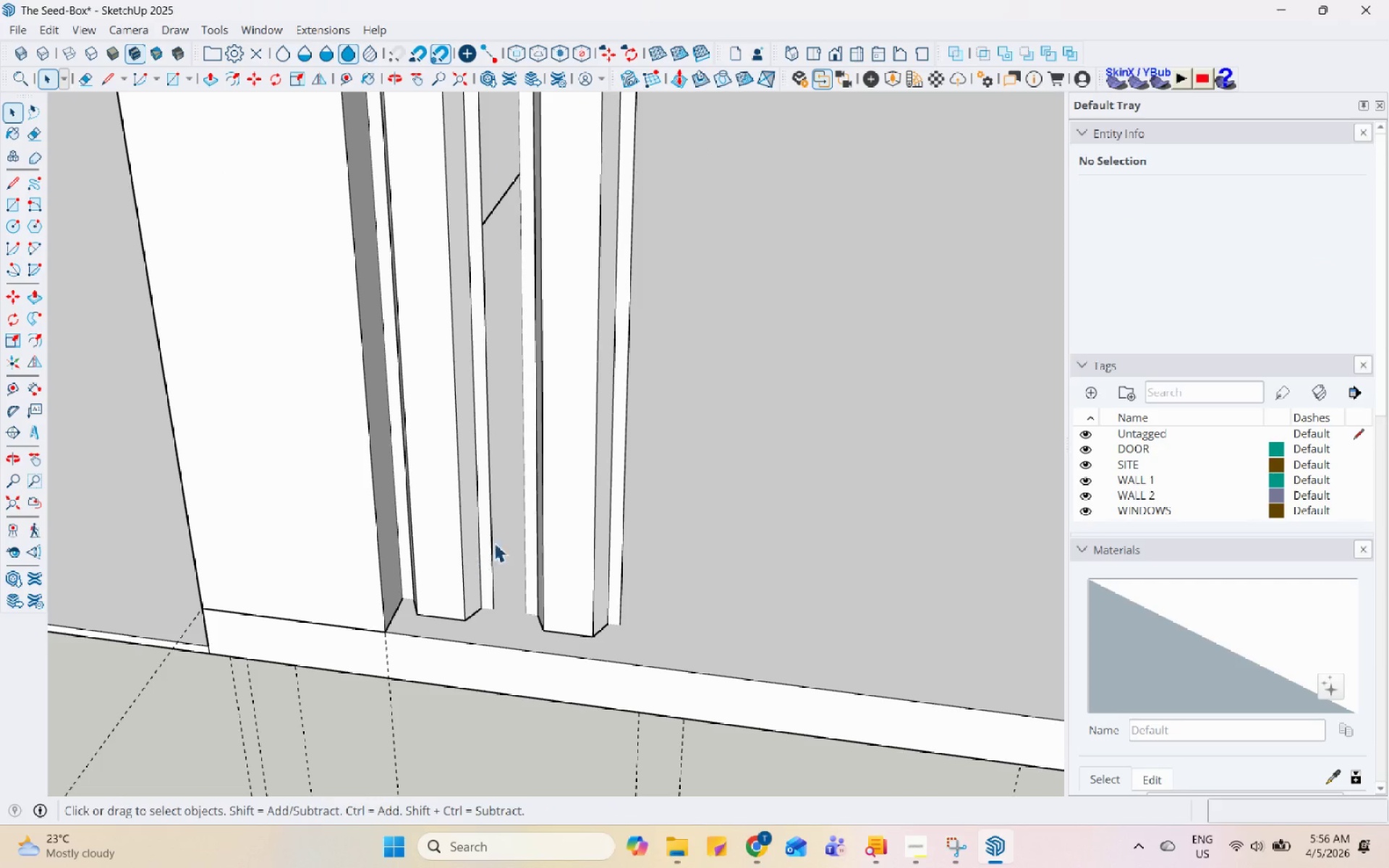 
right_click([550, 524])
 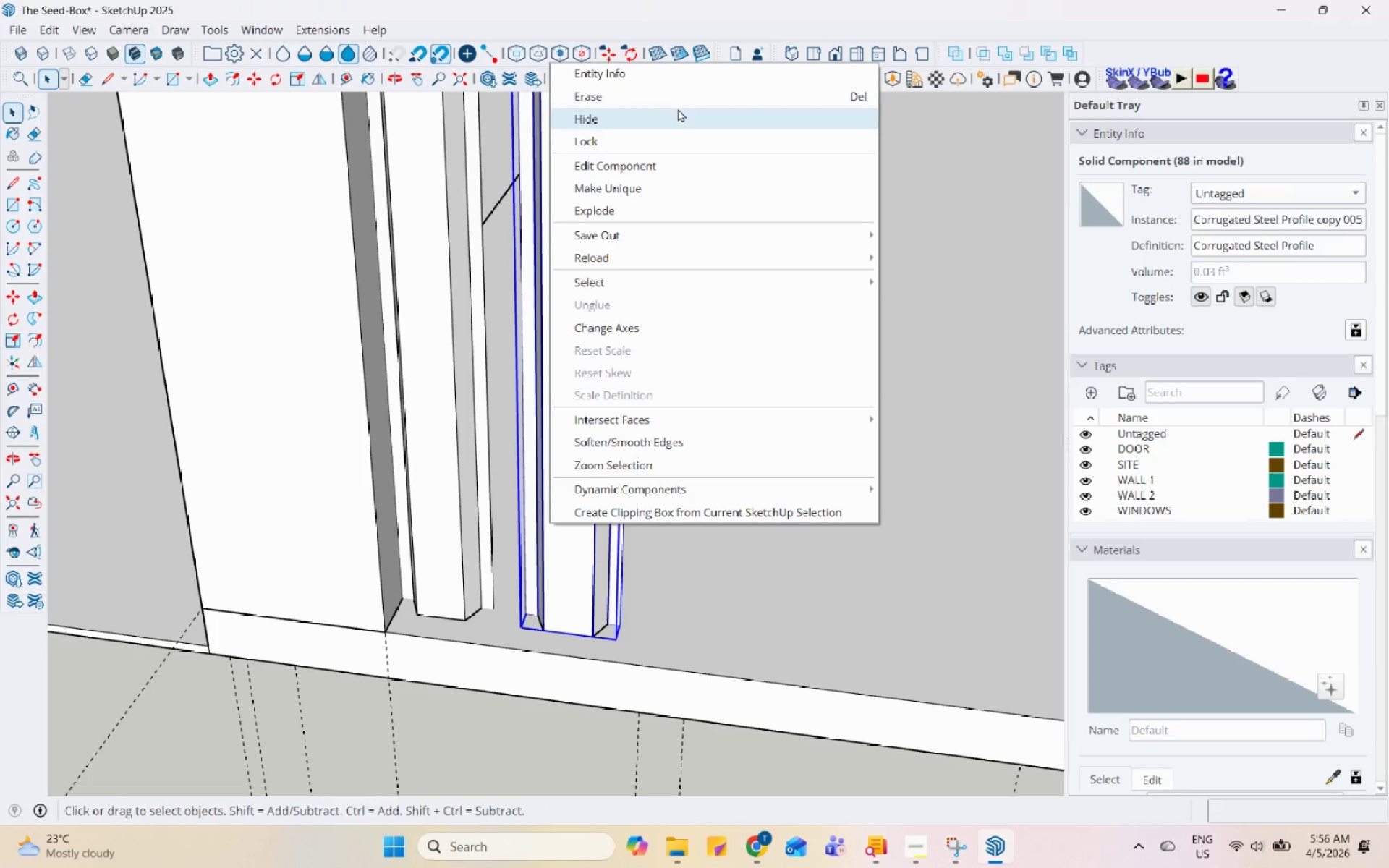 
left_click([683, 100])
 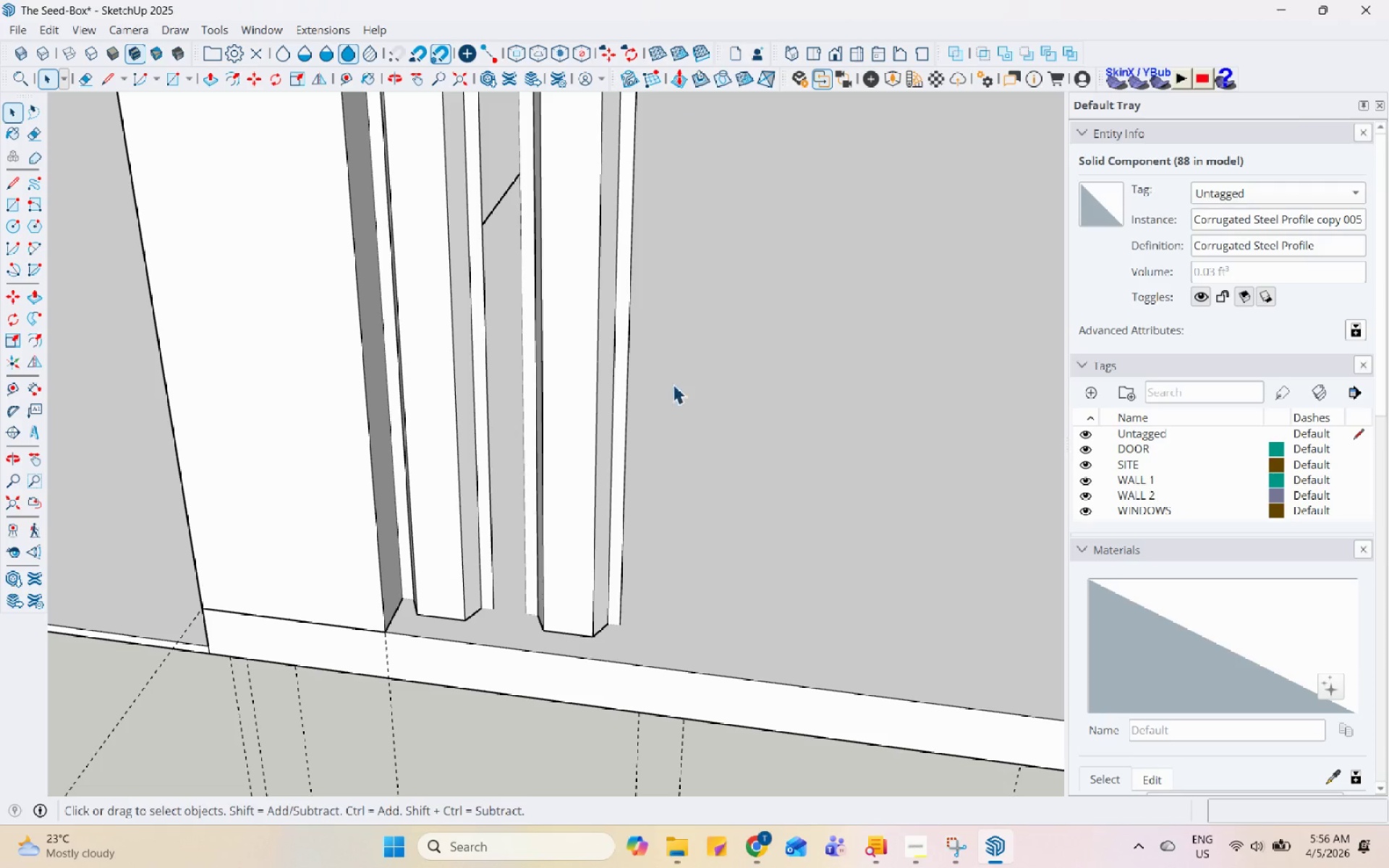 
scroll: coordinate [700, 591], scroll_direction: down, amount: 25.0
 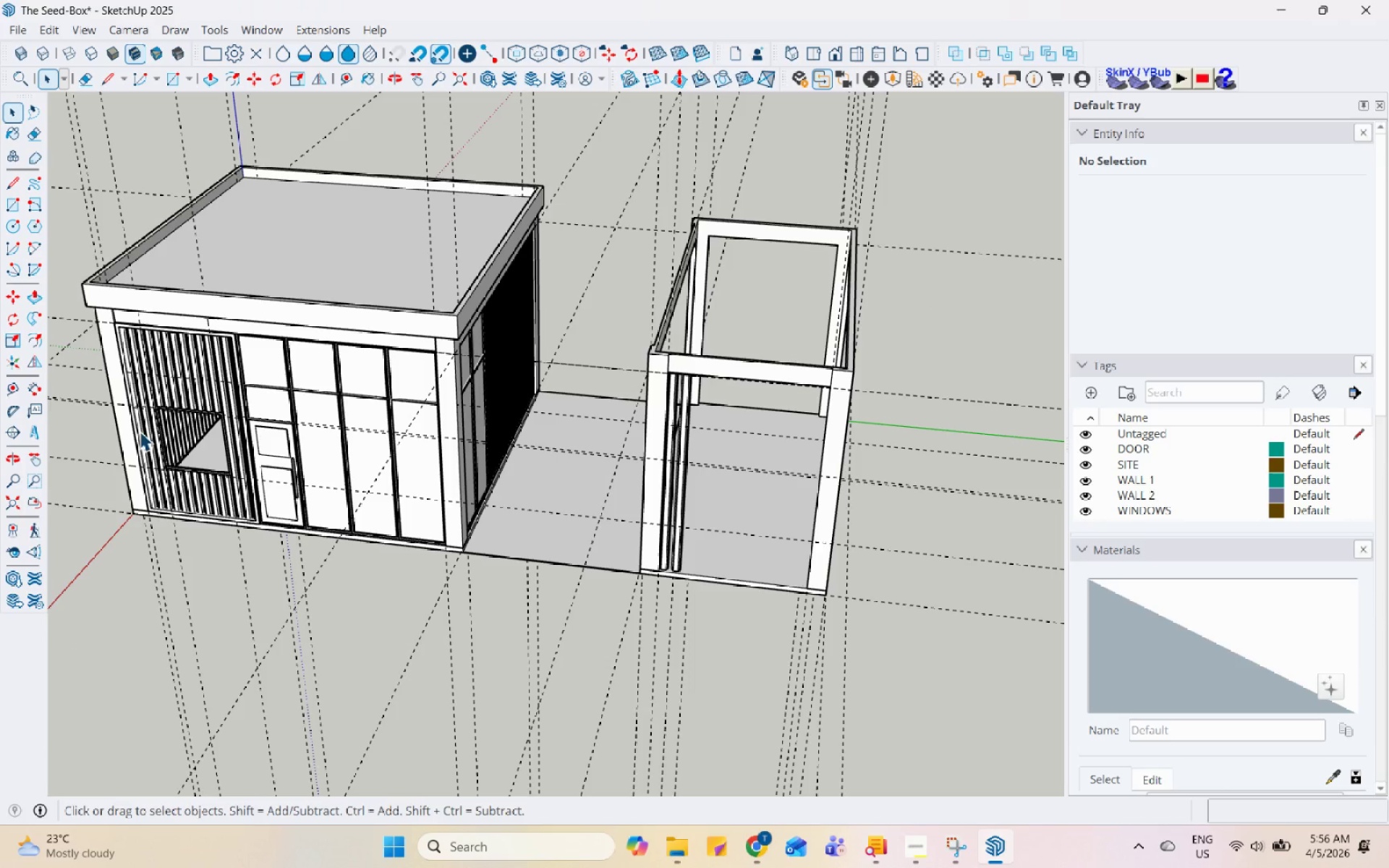 
left_click([760, 341])
 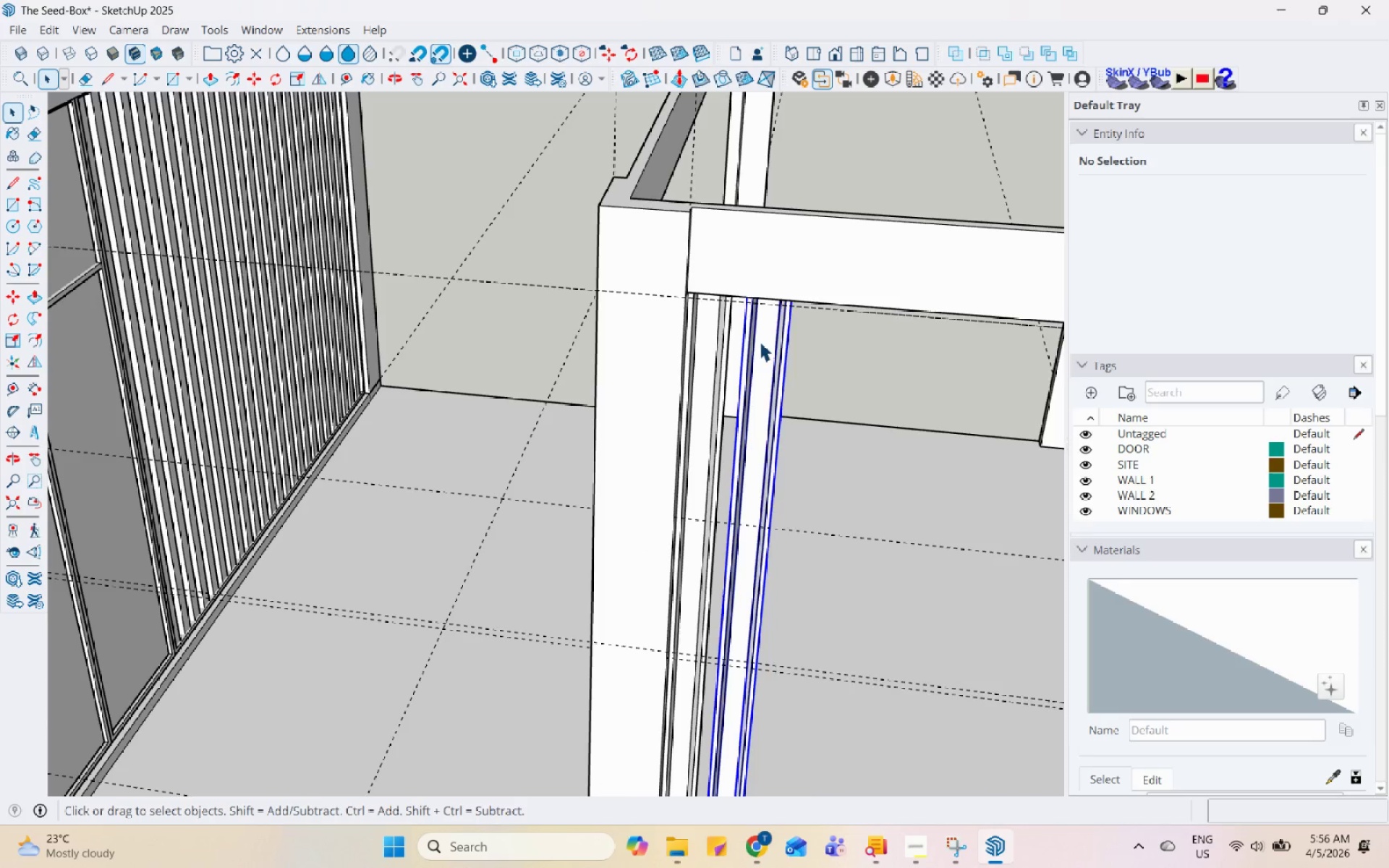 
scroll: coordinate [675, 392], scroll_direction: up, amount: 11.0
 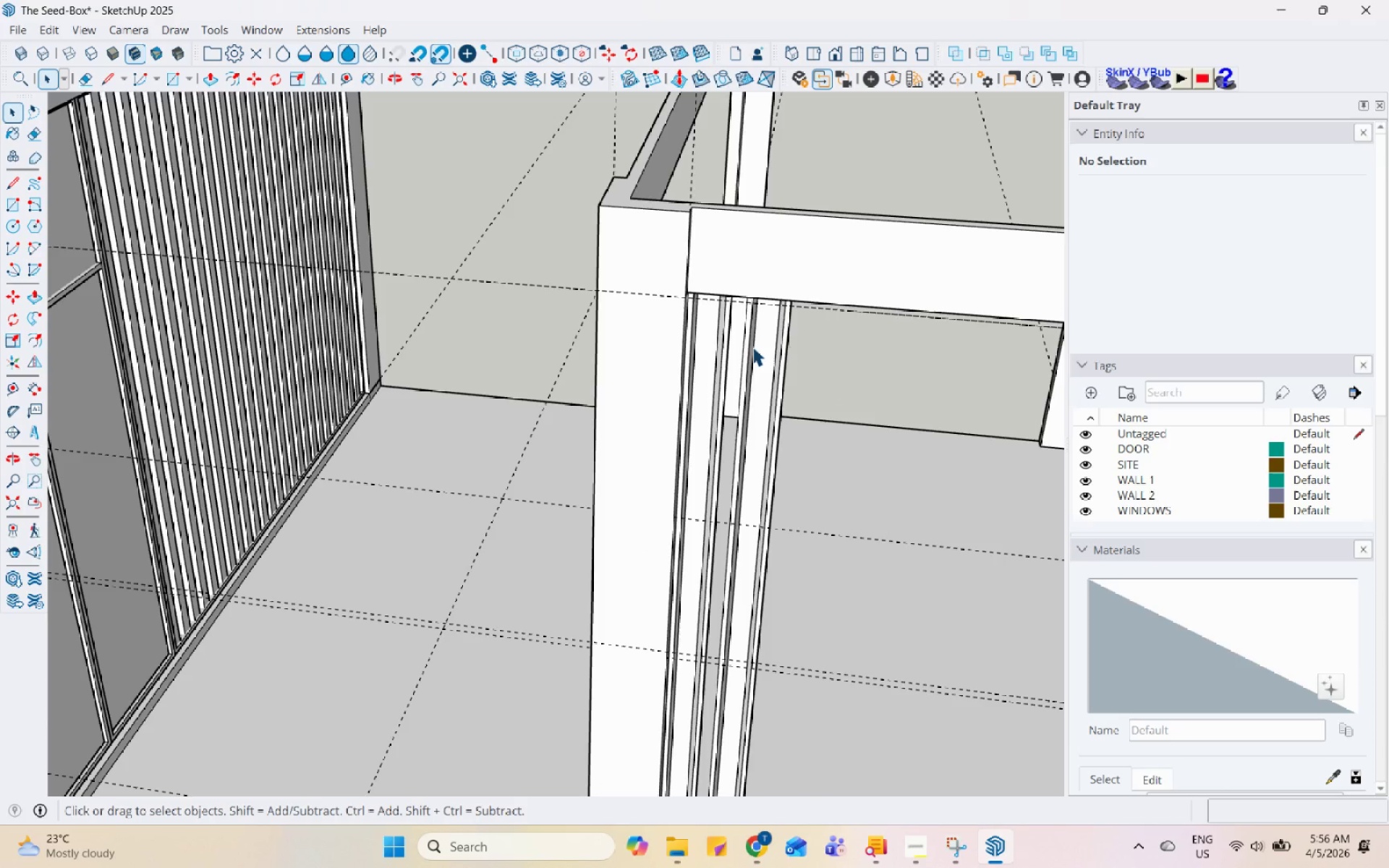 
right_click([760, 341])
 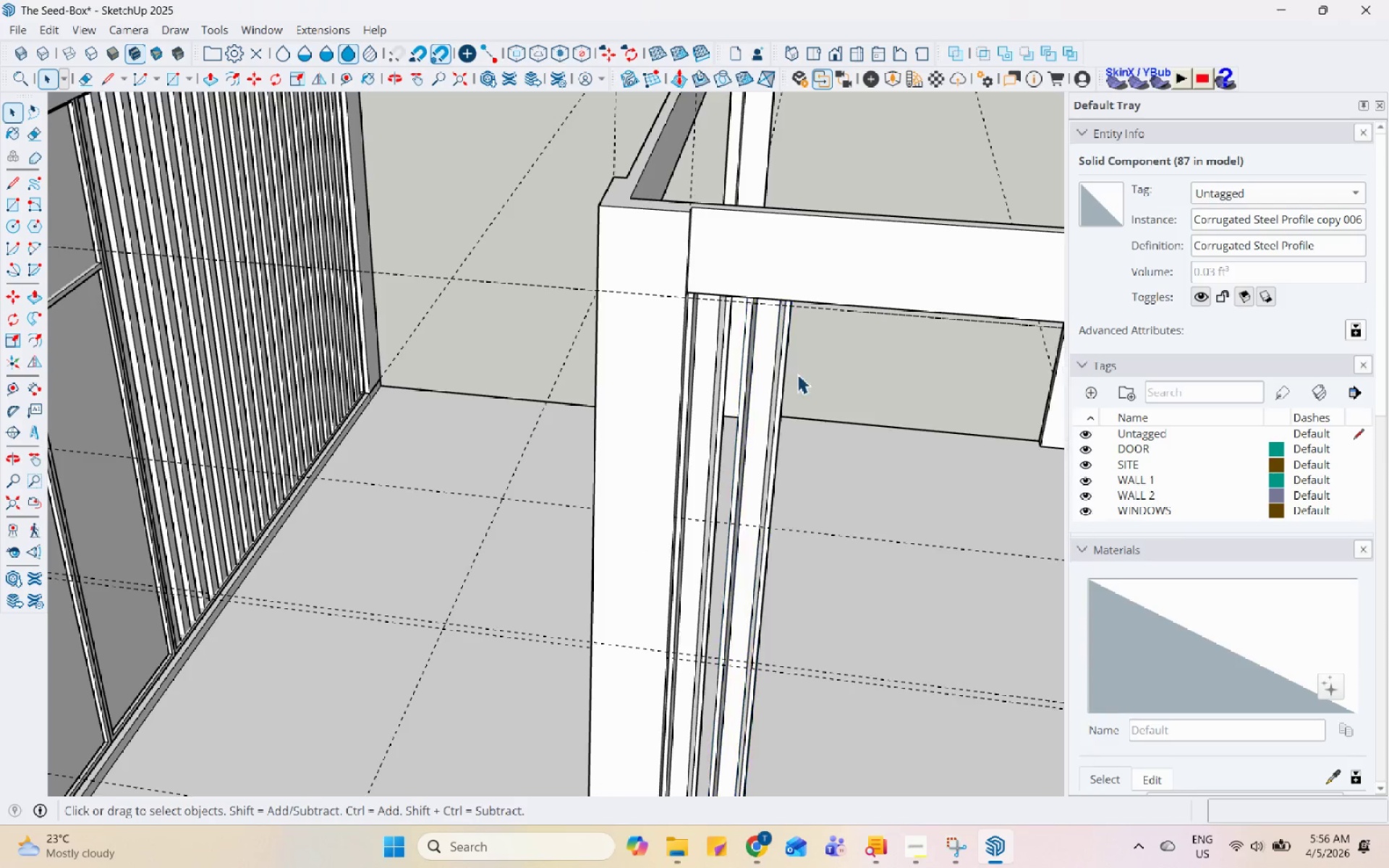 
double_click([773, 362])
 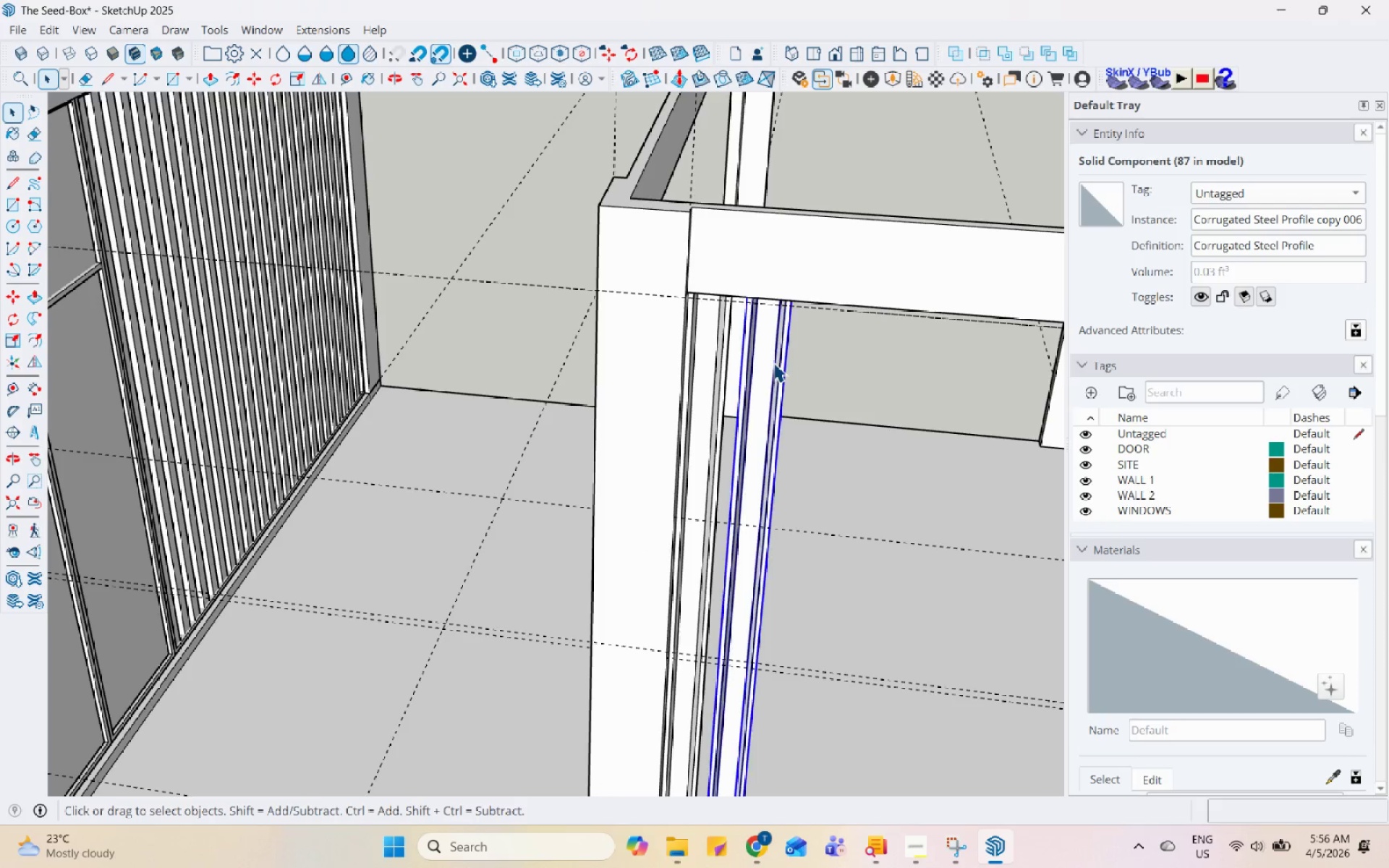 
right_click([773, 362])
 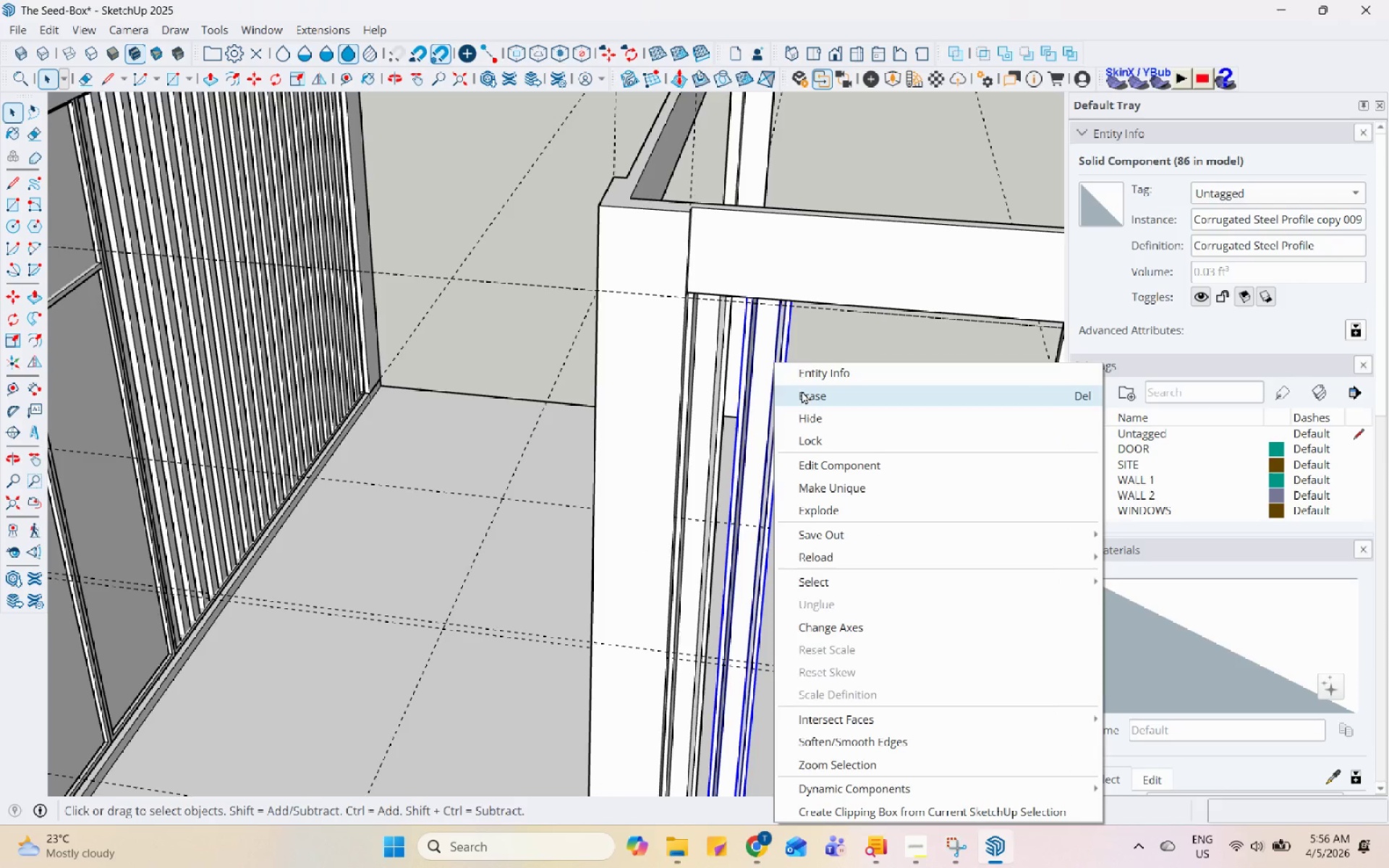 
left_click([802, 391])
 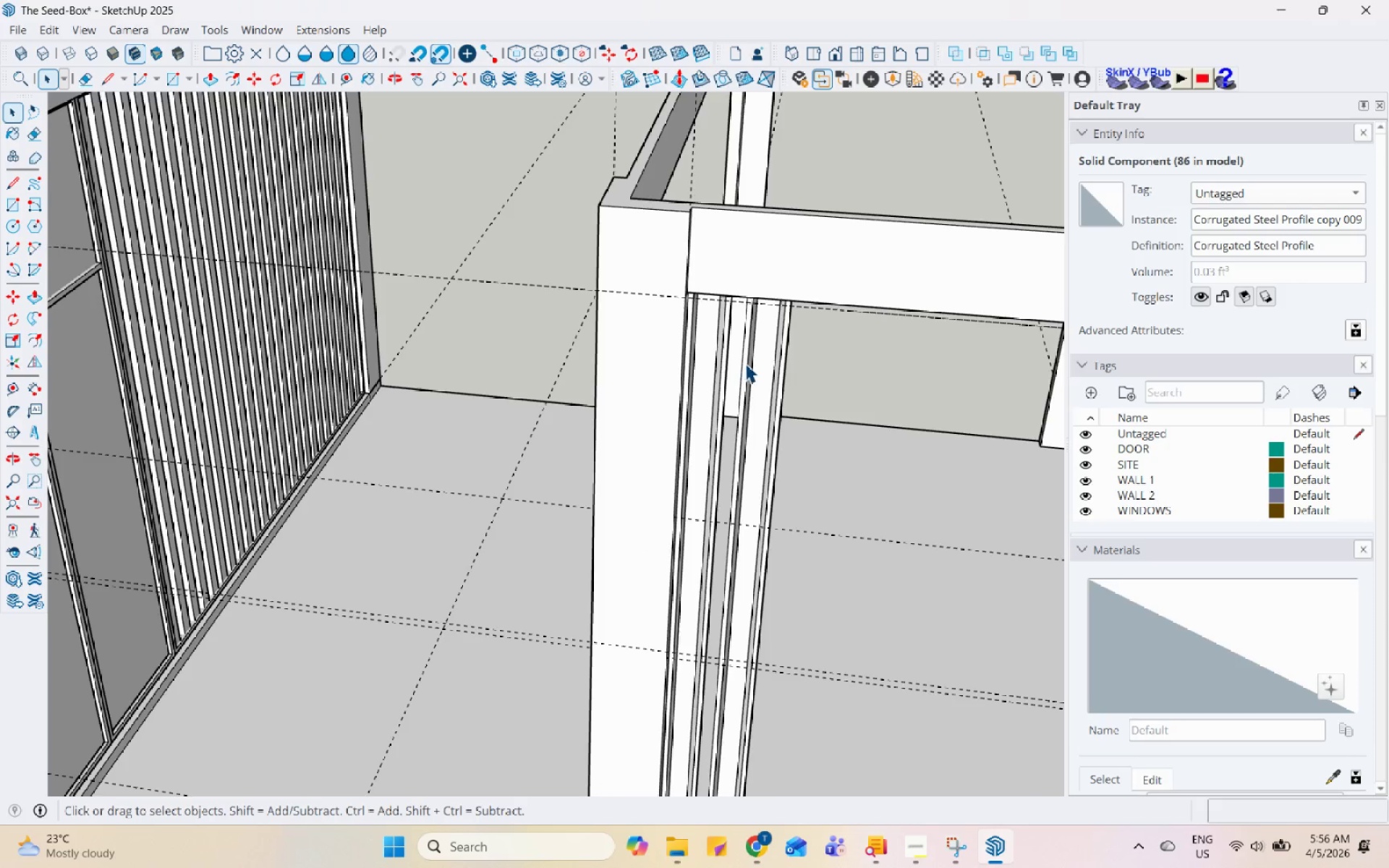 
left_click([757, 364])
 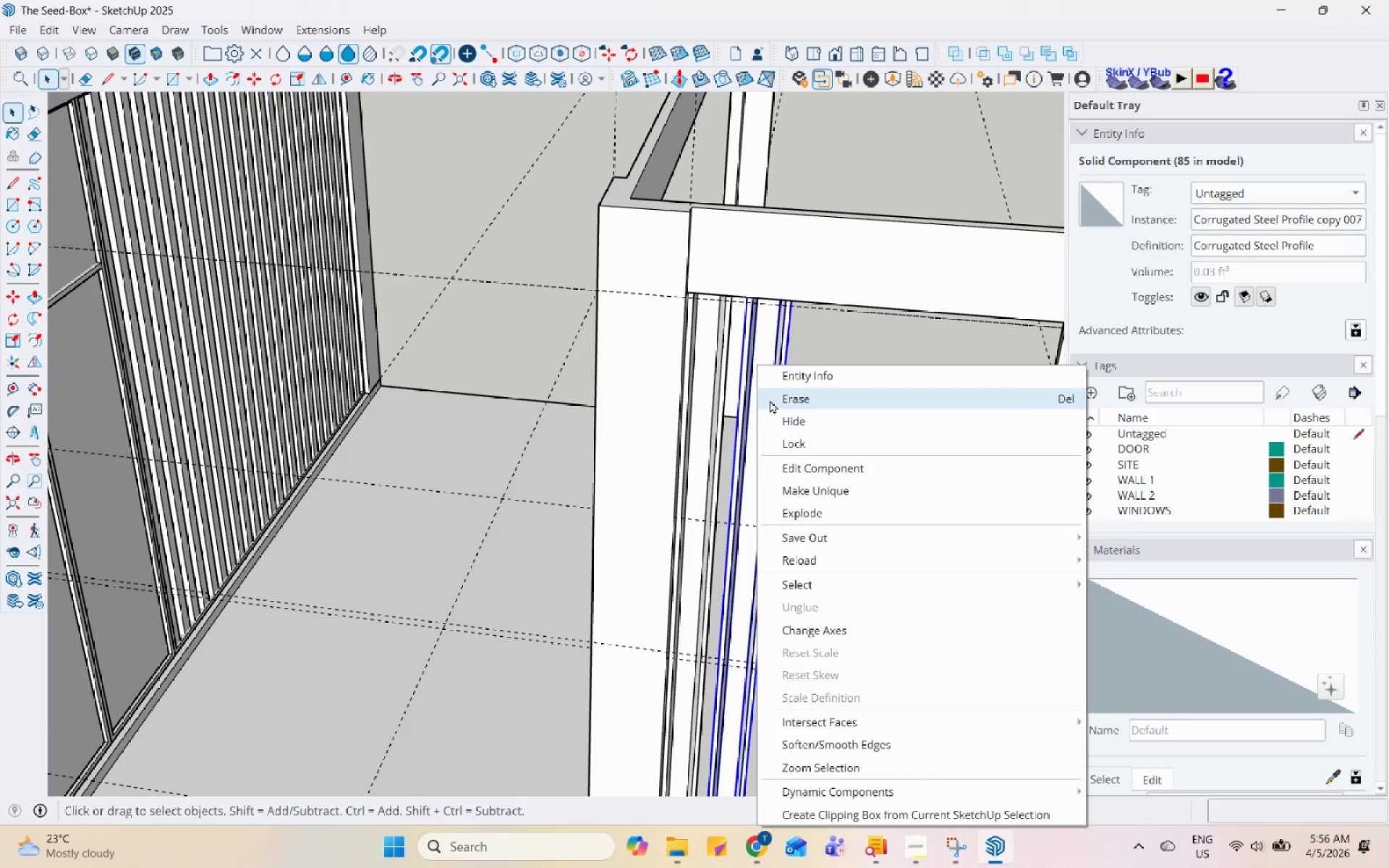 
double_click([759, 382])
 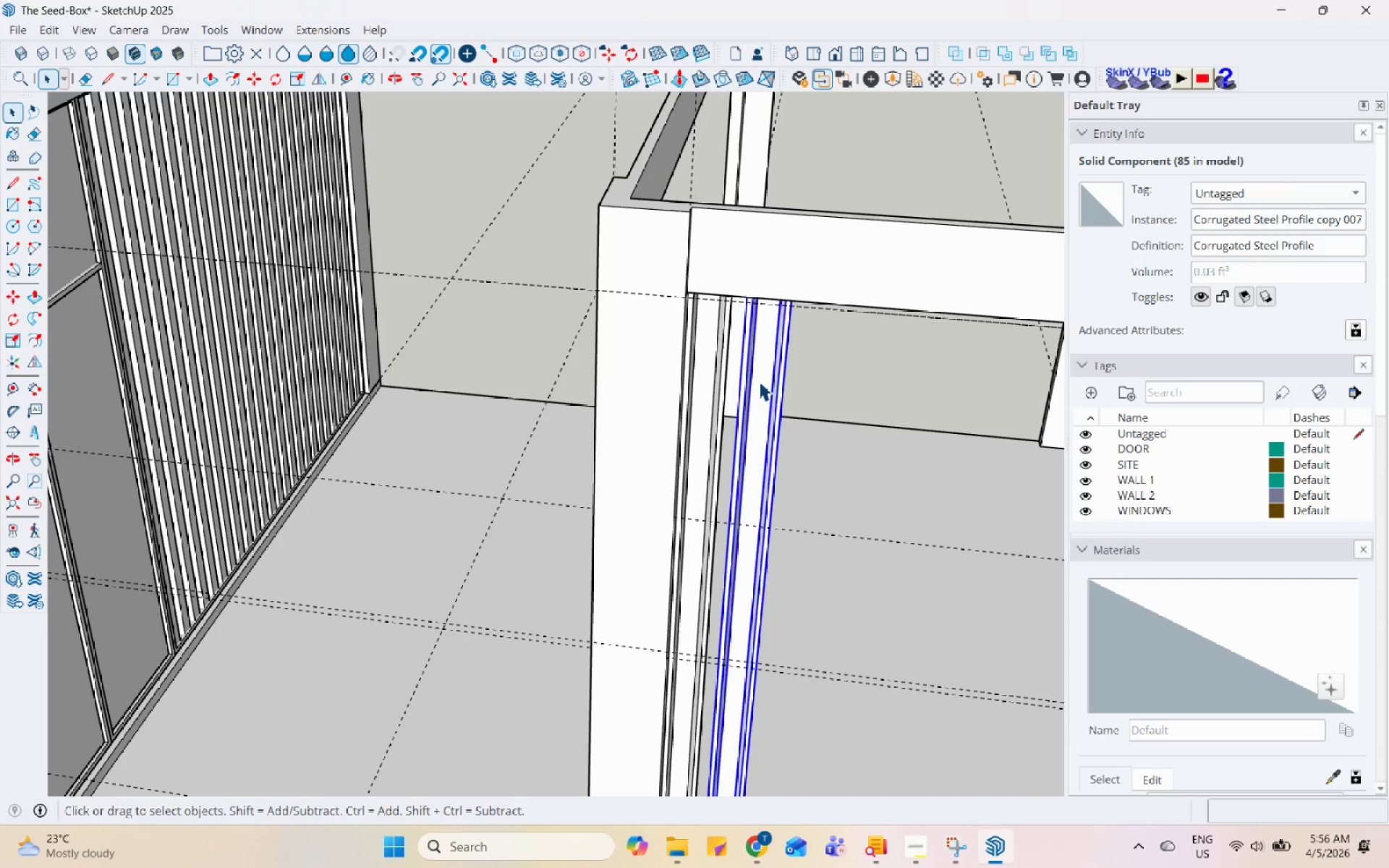 
right_click([759, 381])
 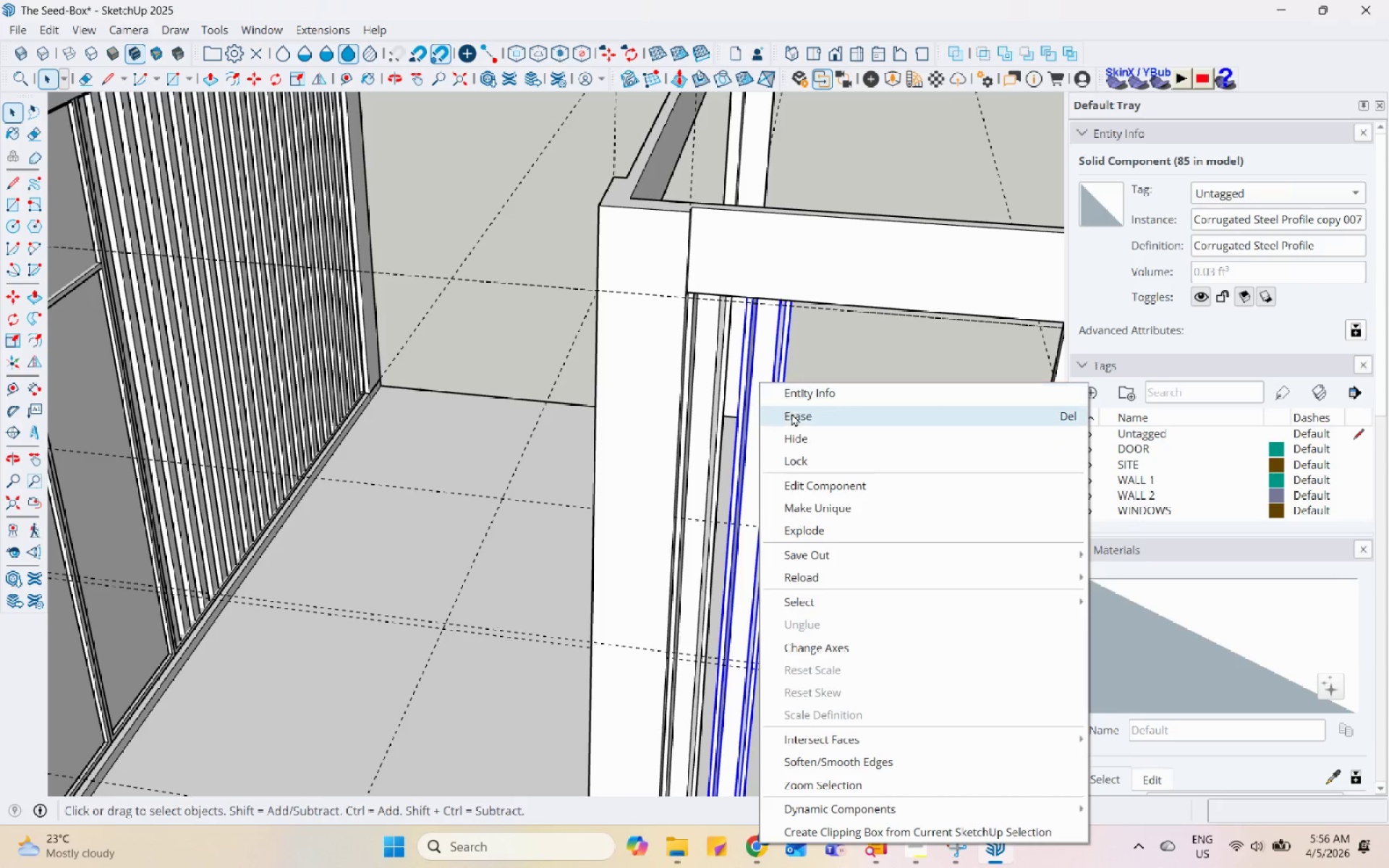 
left_click([794, 415])
 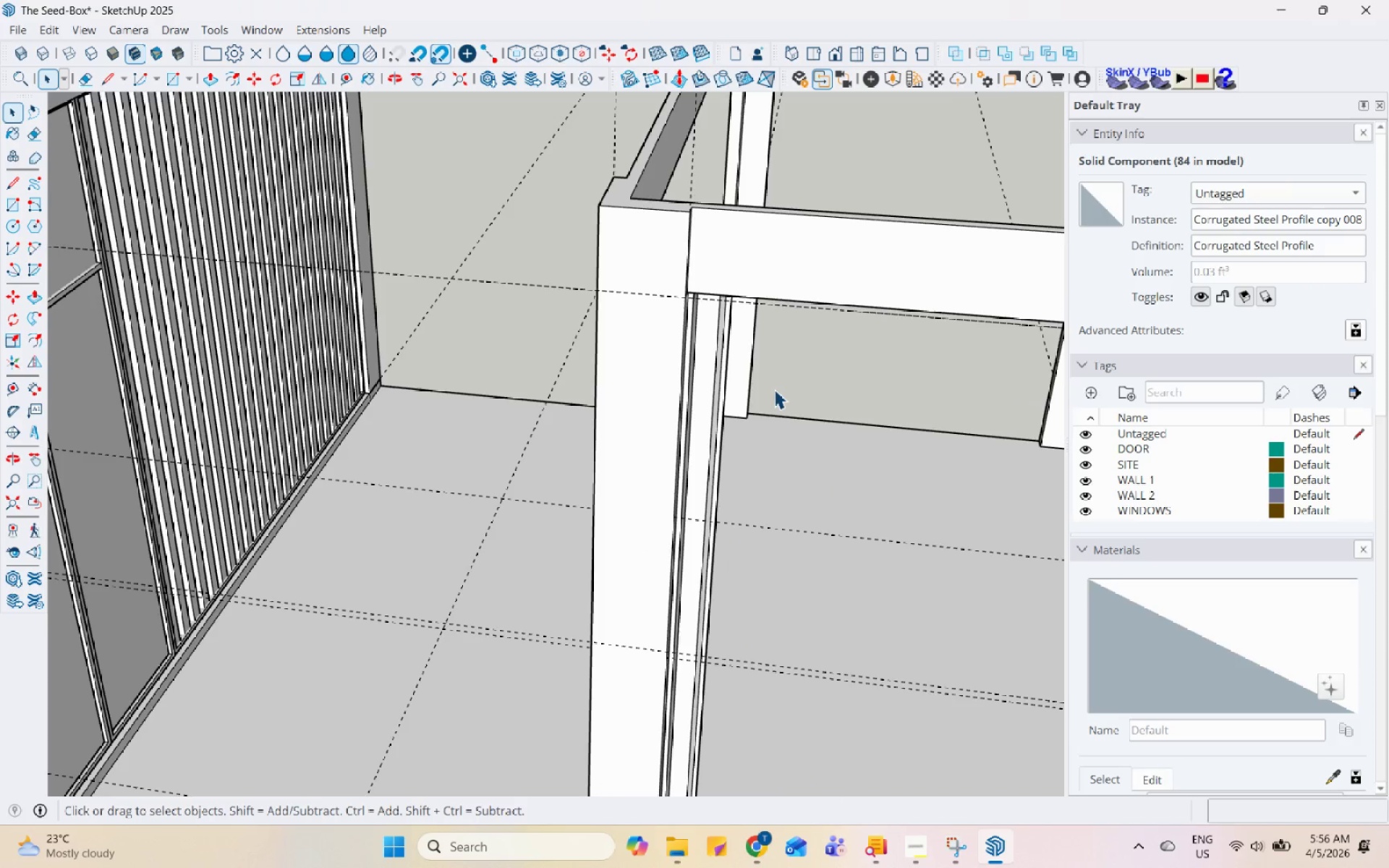 
scroll: coordinate [773, 390], scroll_direction: down, amount: 5.0
 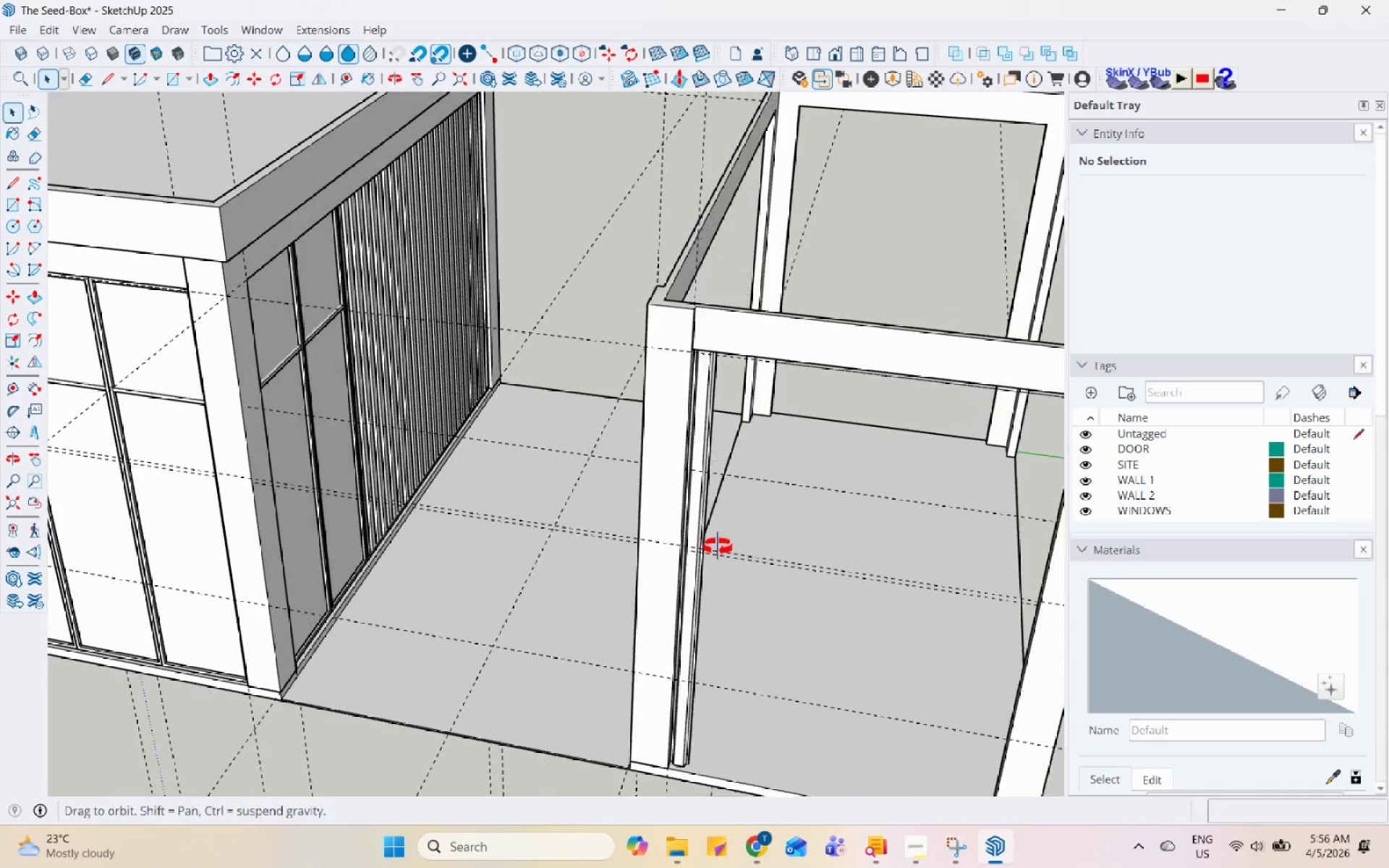 
key(M)
 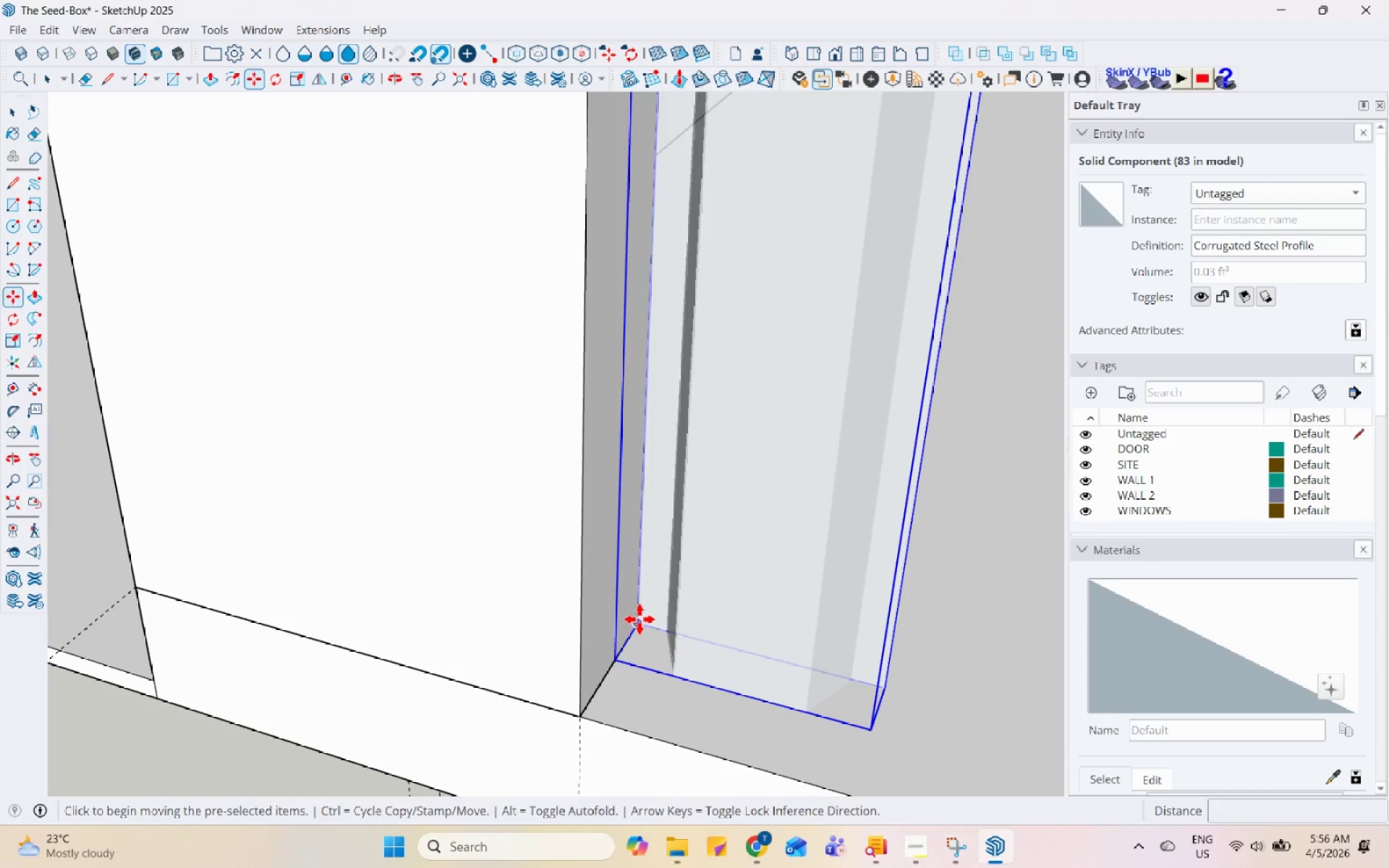 
scroll: coordinate [632, 649], scroll_direction: up, amount: 26.0
 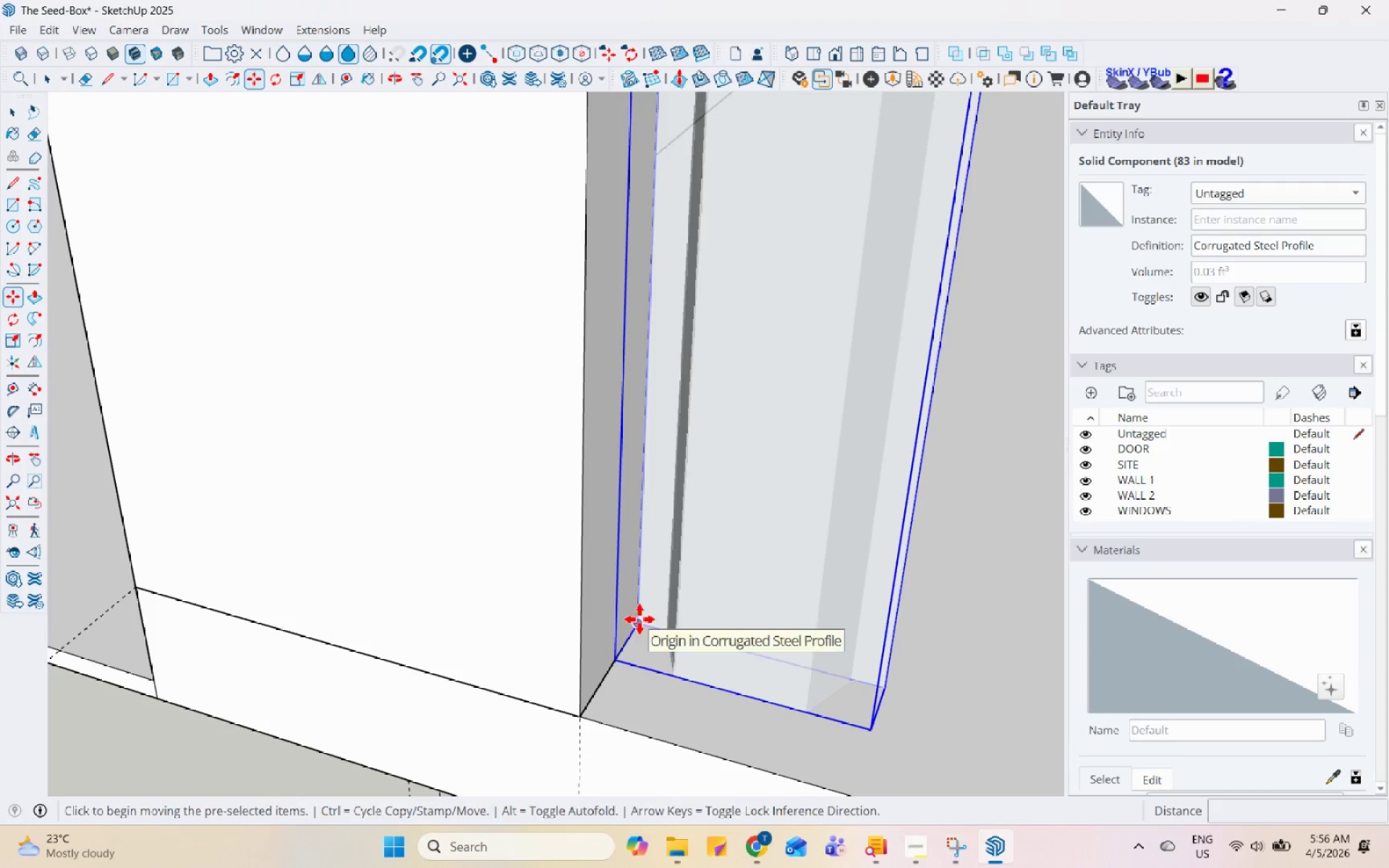 
key(Control+ControlLeft)
 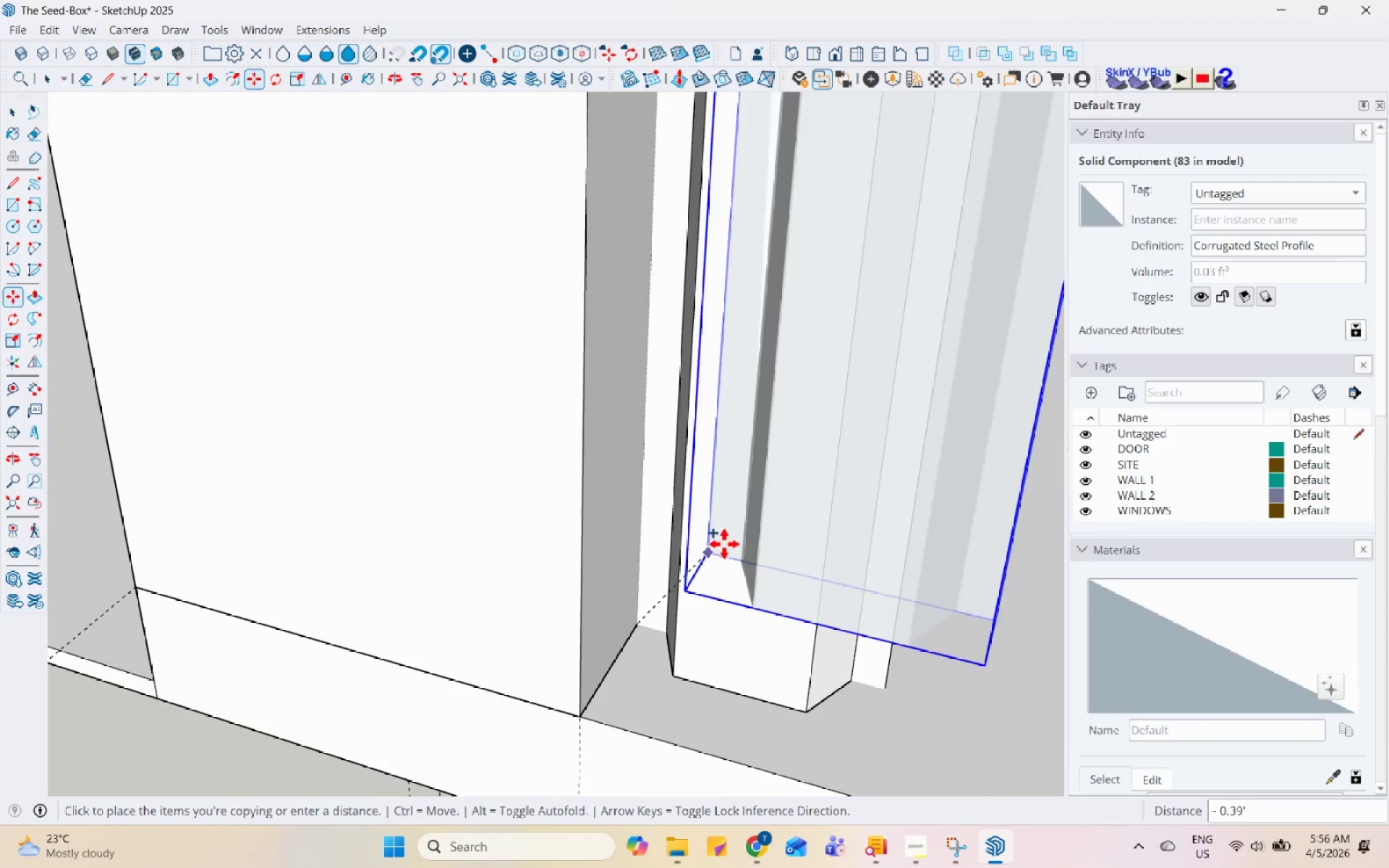 
scroll: coordinate [896, 655], scroll_direction: up, amount: 2.0
 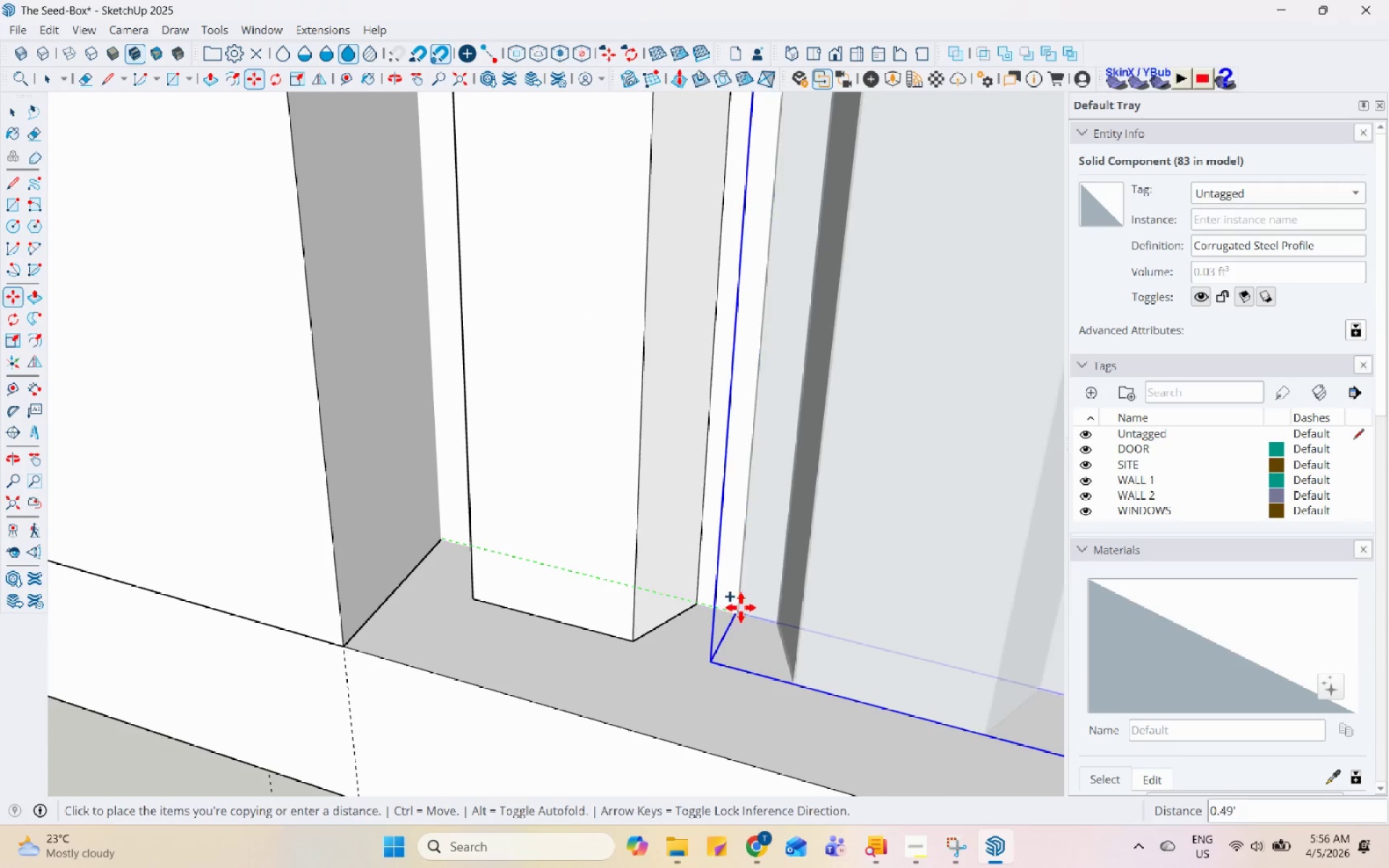 
left_click([739, 606])
 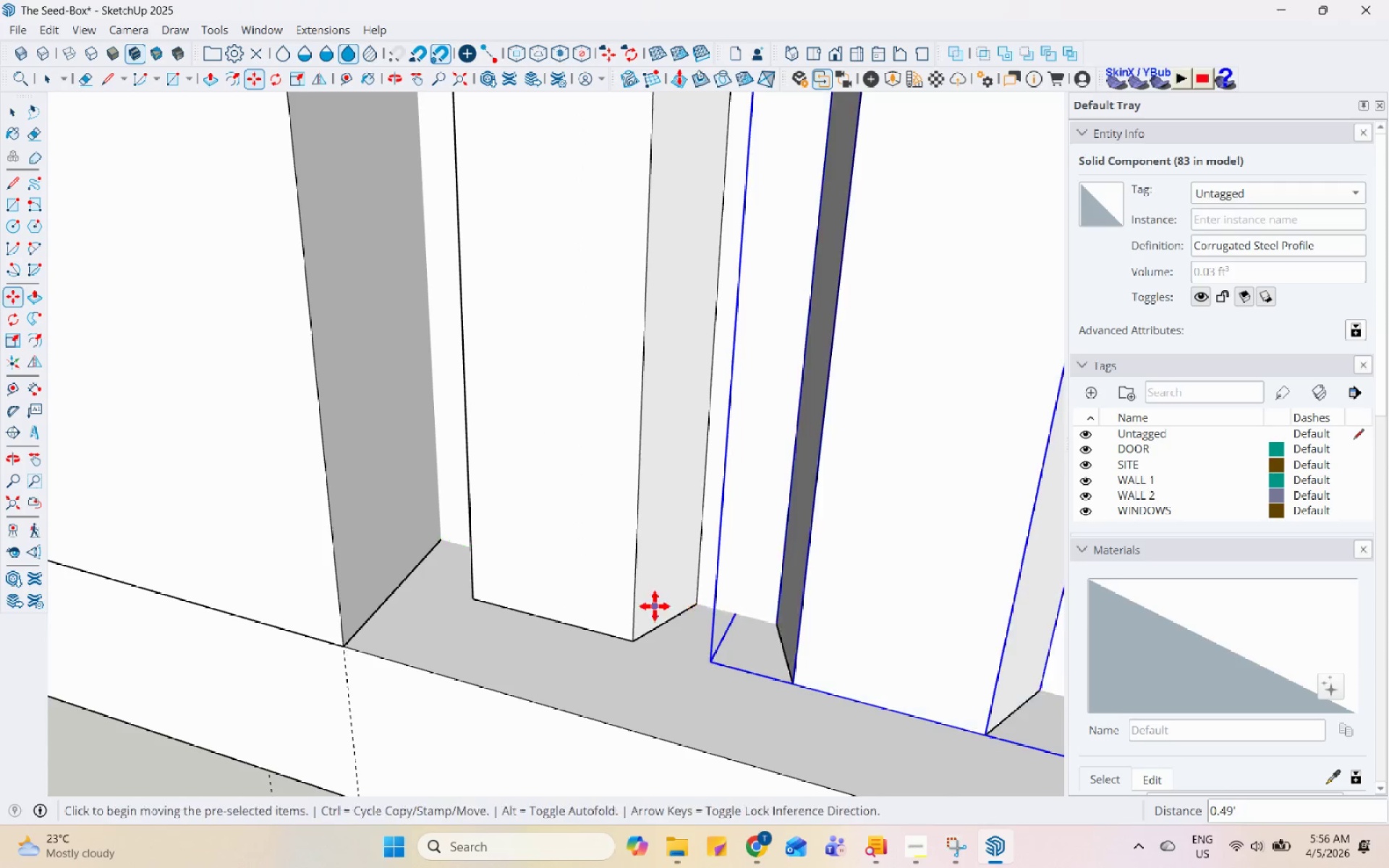 
scroll: coordinate [484, 570], scroll_direction: down, amount: 33.0
 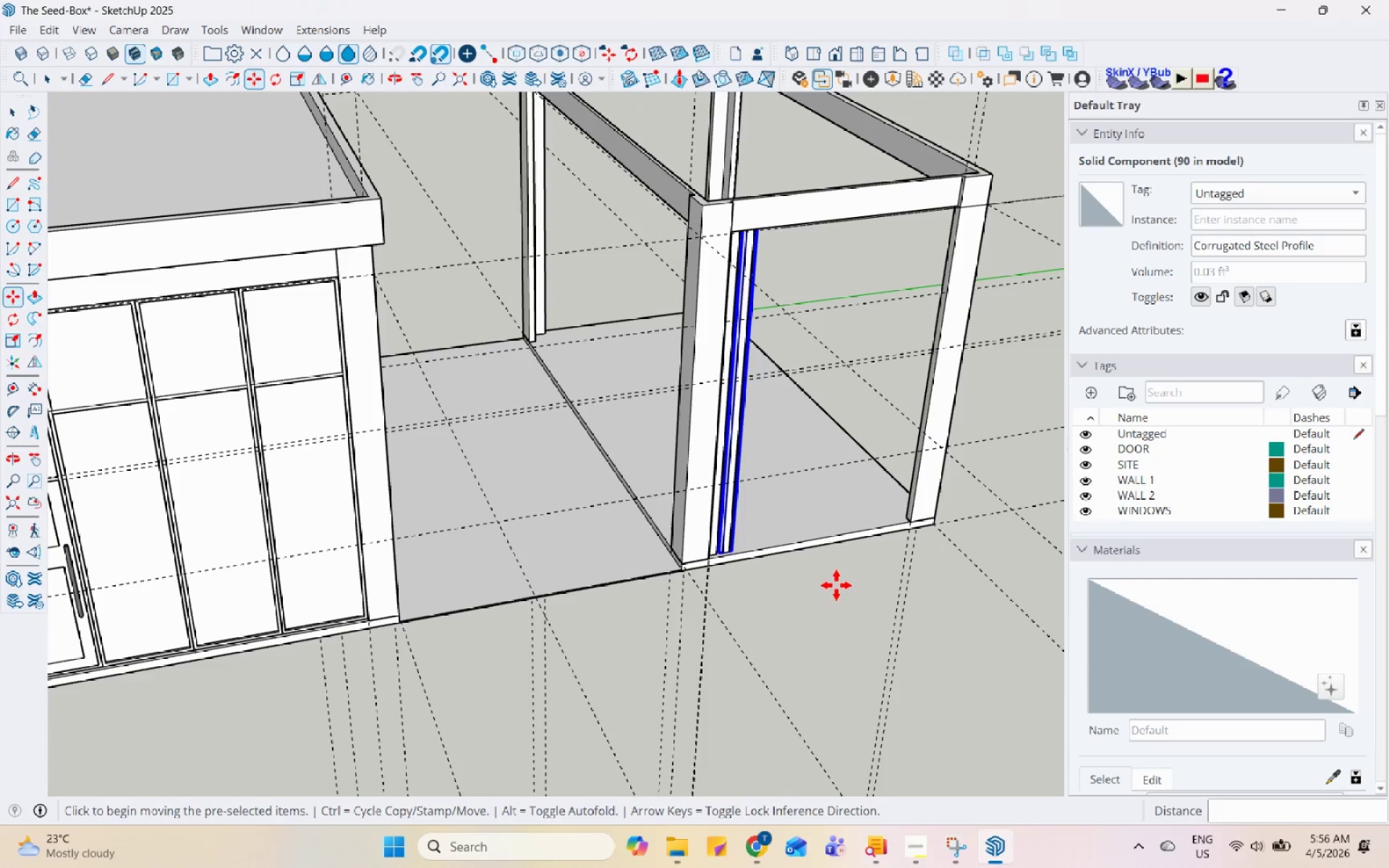 
key(NumpadMultiply)
 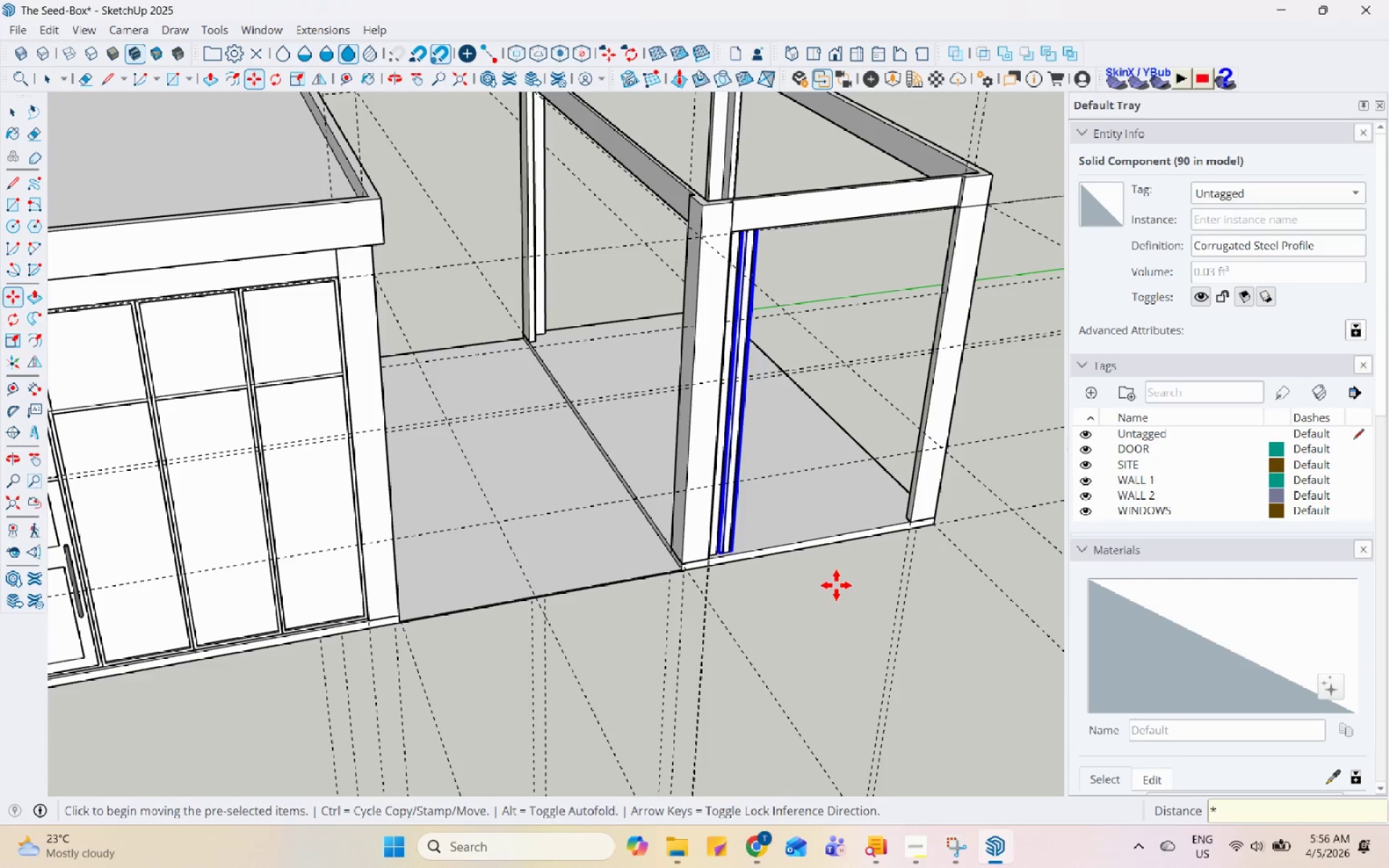 
key(Numpad1)
 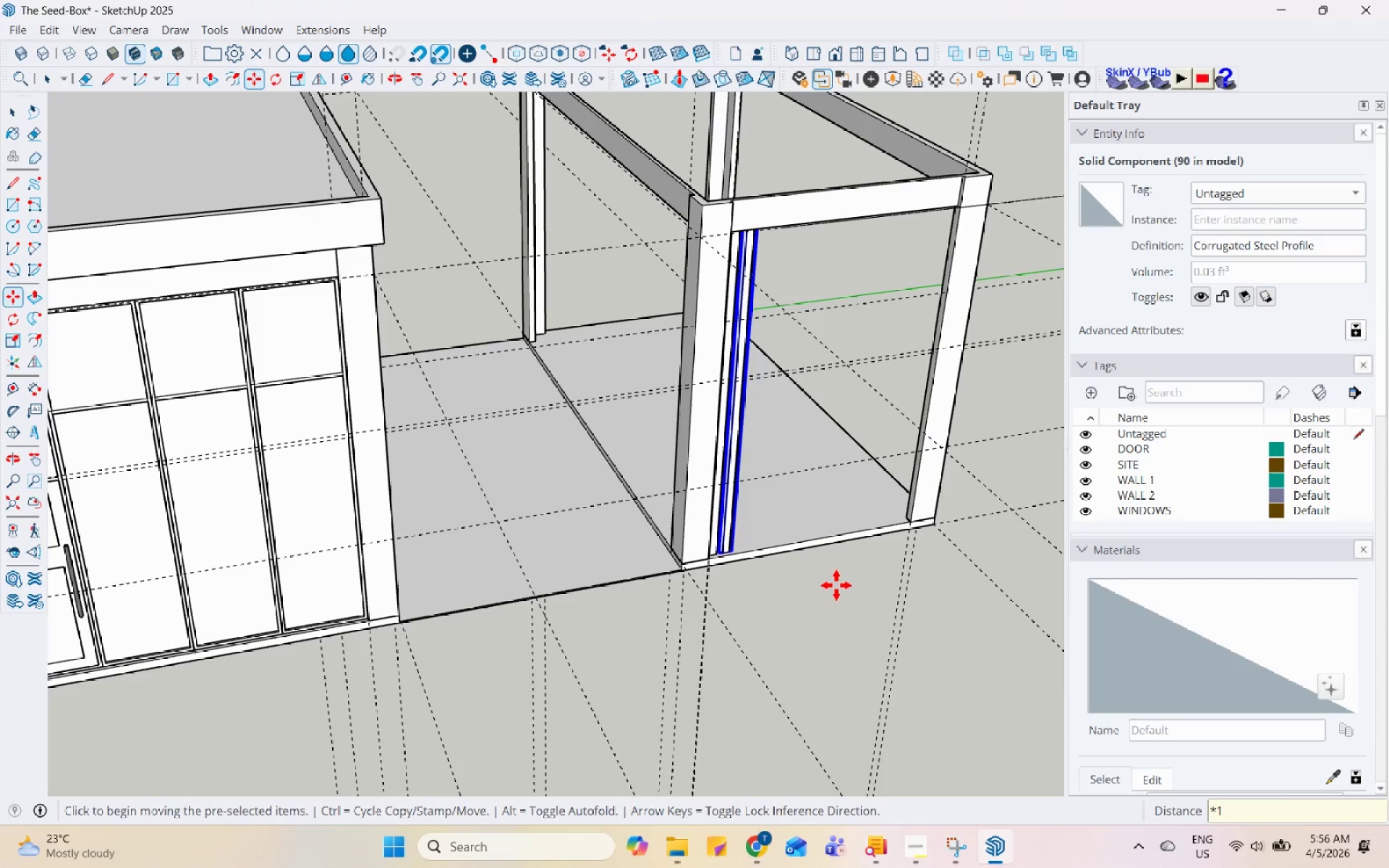 
key(Numpad5)
 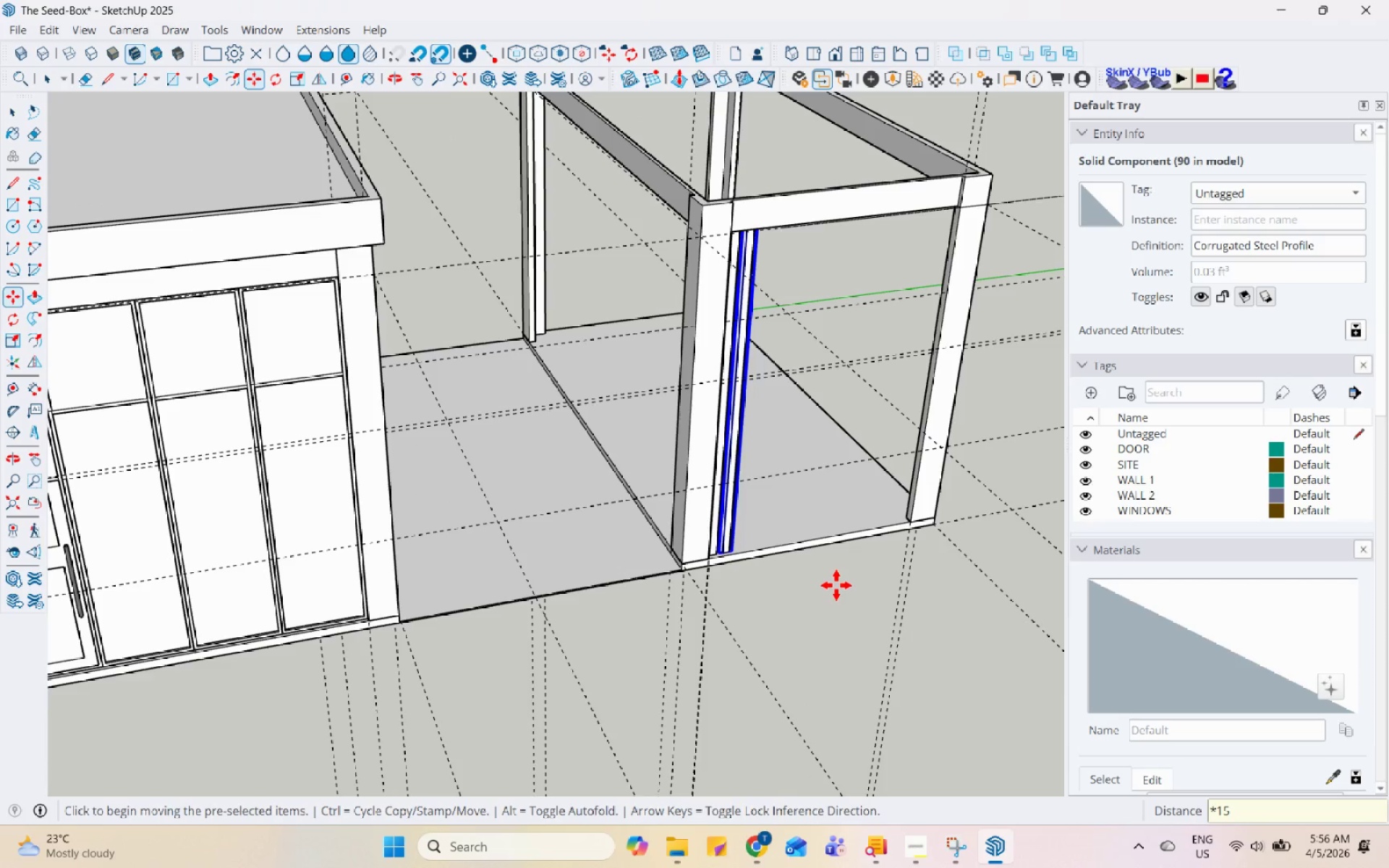 
key(Enter)
 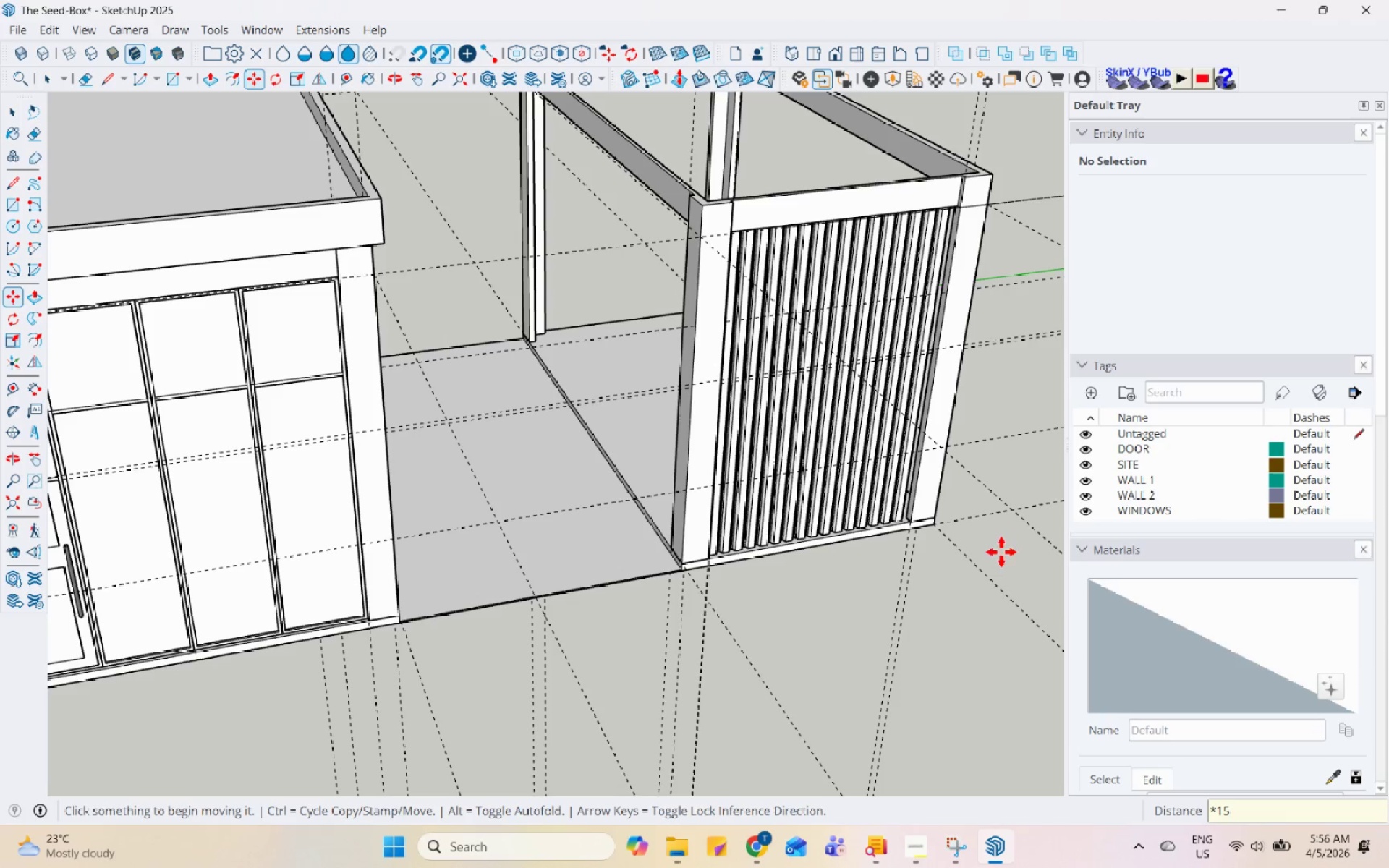 
key(NumpadMultiply)
 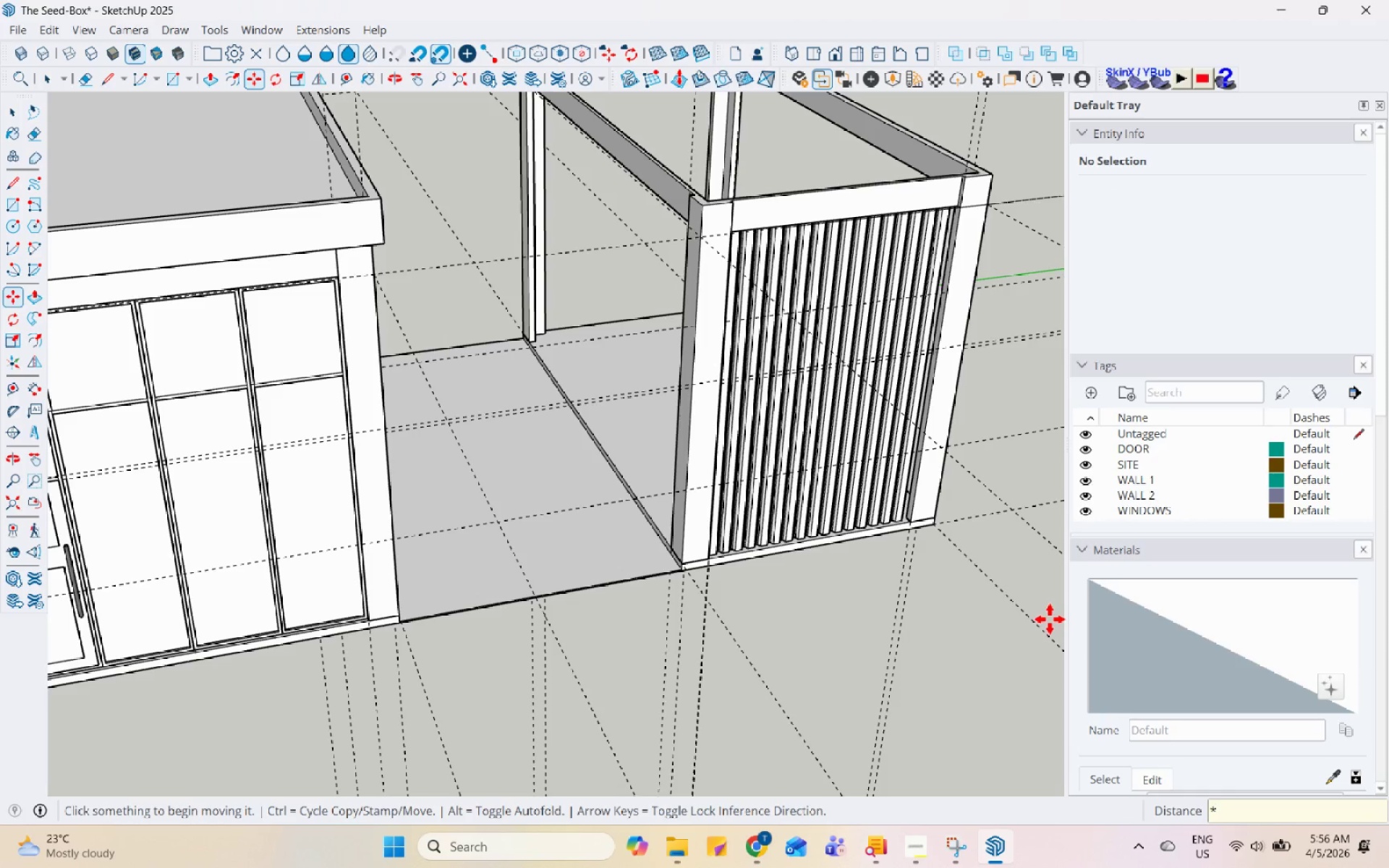 
key(Numpad1)
 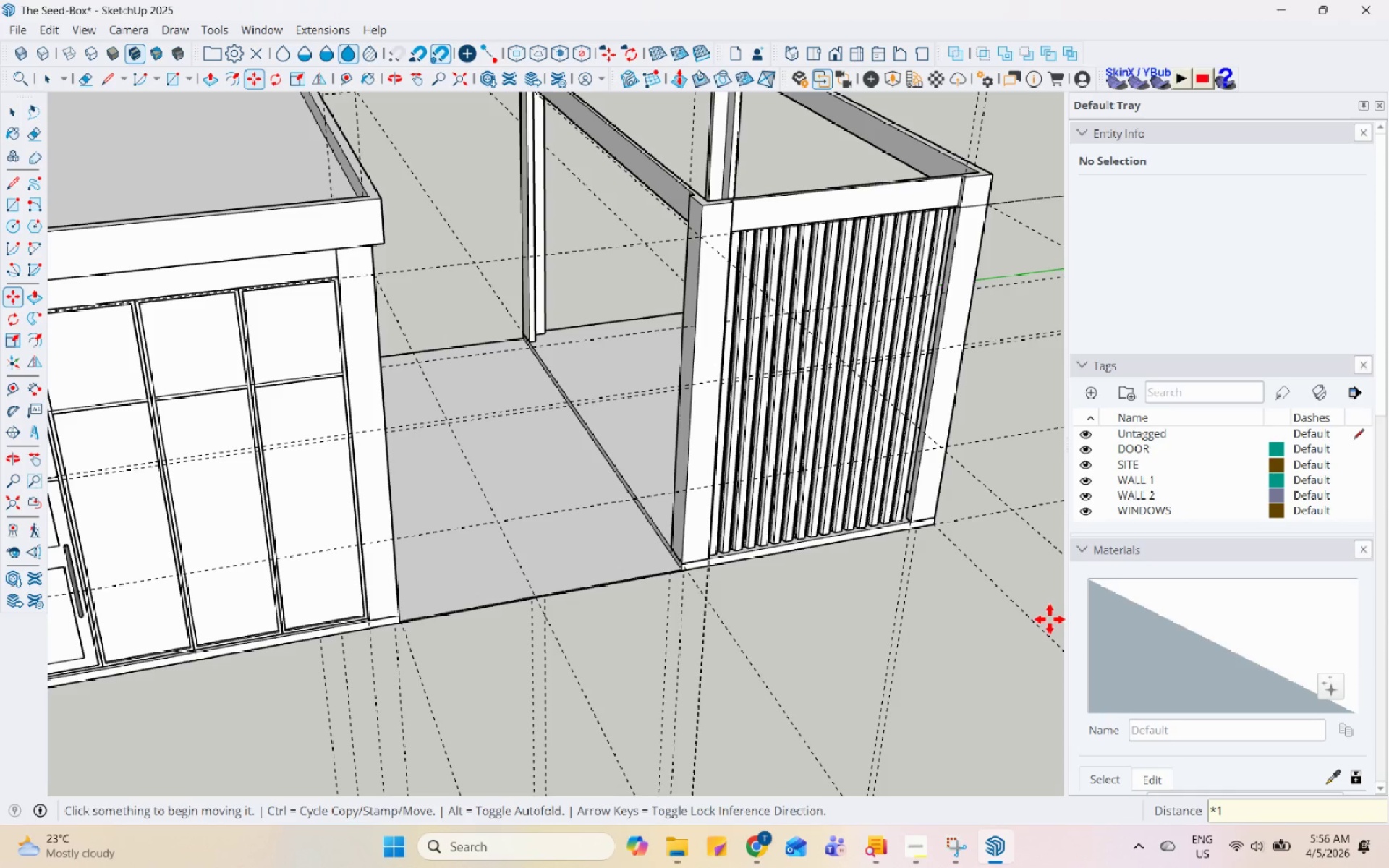 
key(Numpad6)
 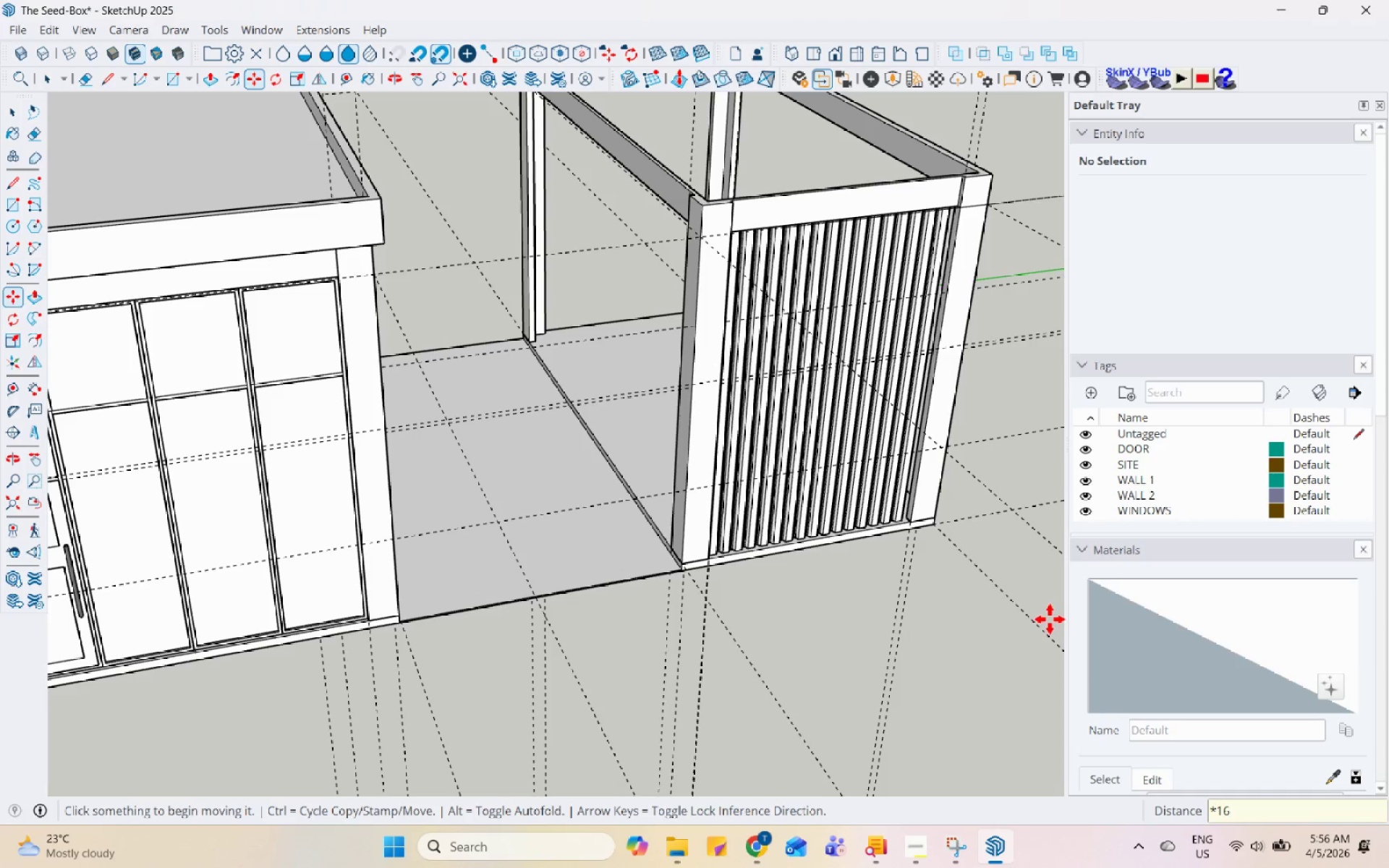 
key(Enter)
 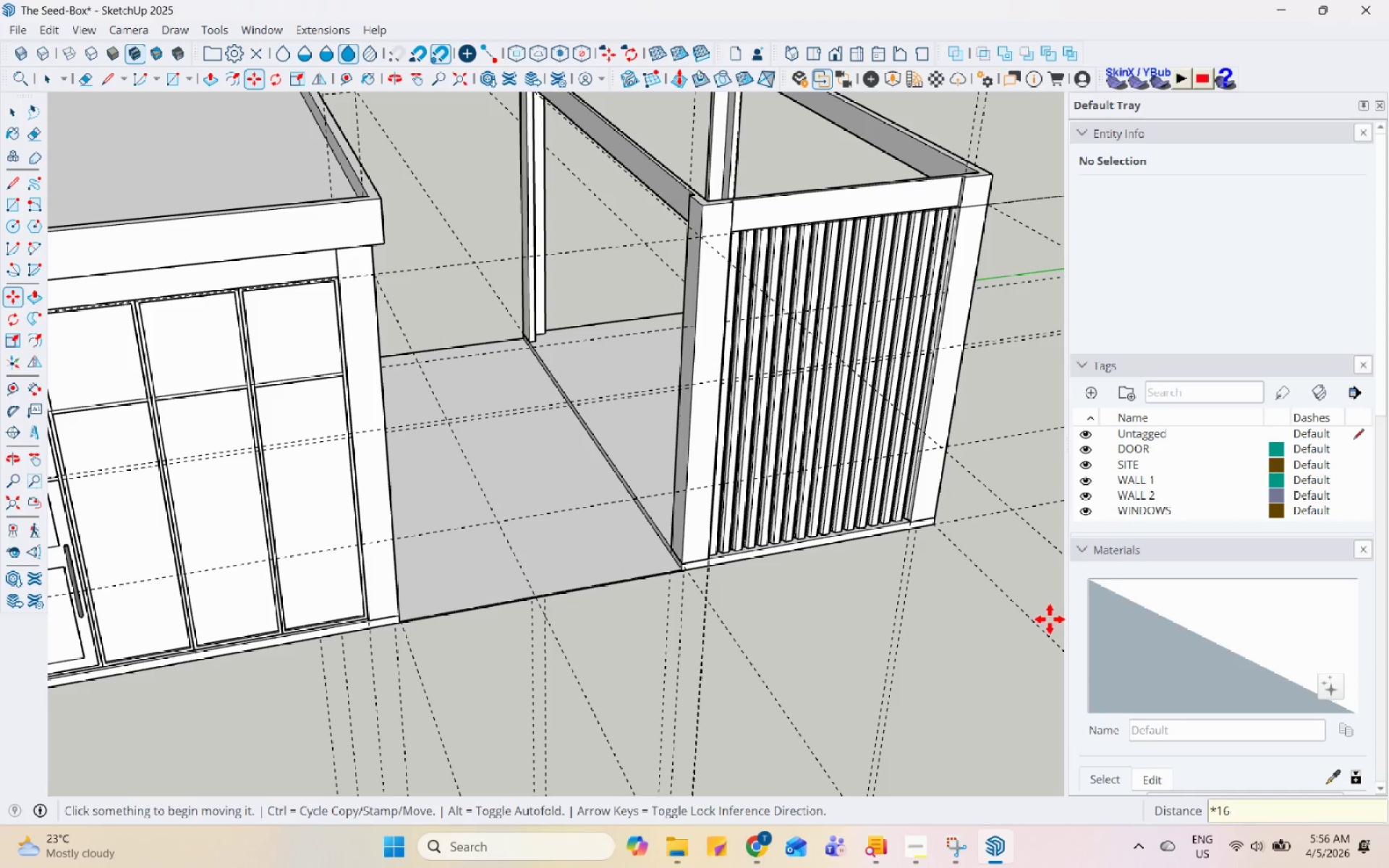 
key(Space)
 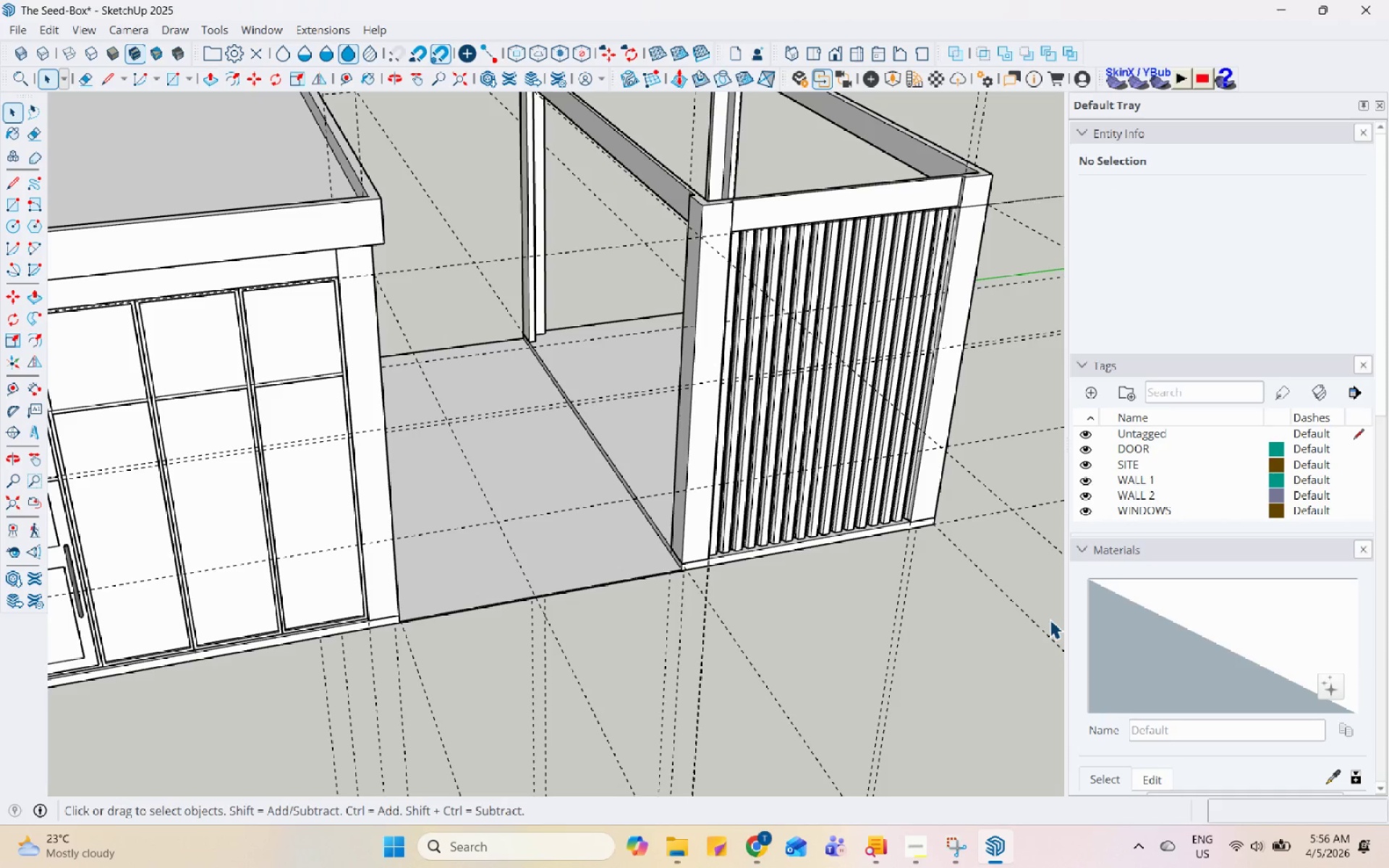 
scroll: coordinate [766, 540], scroll_direction: down, amount: 5.0
 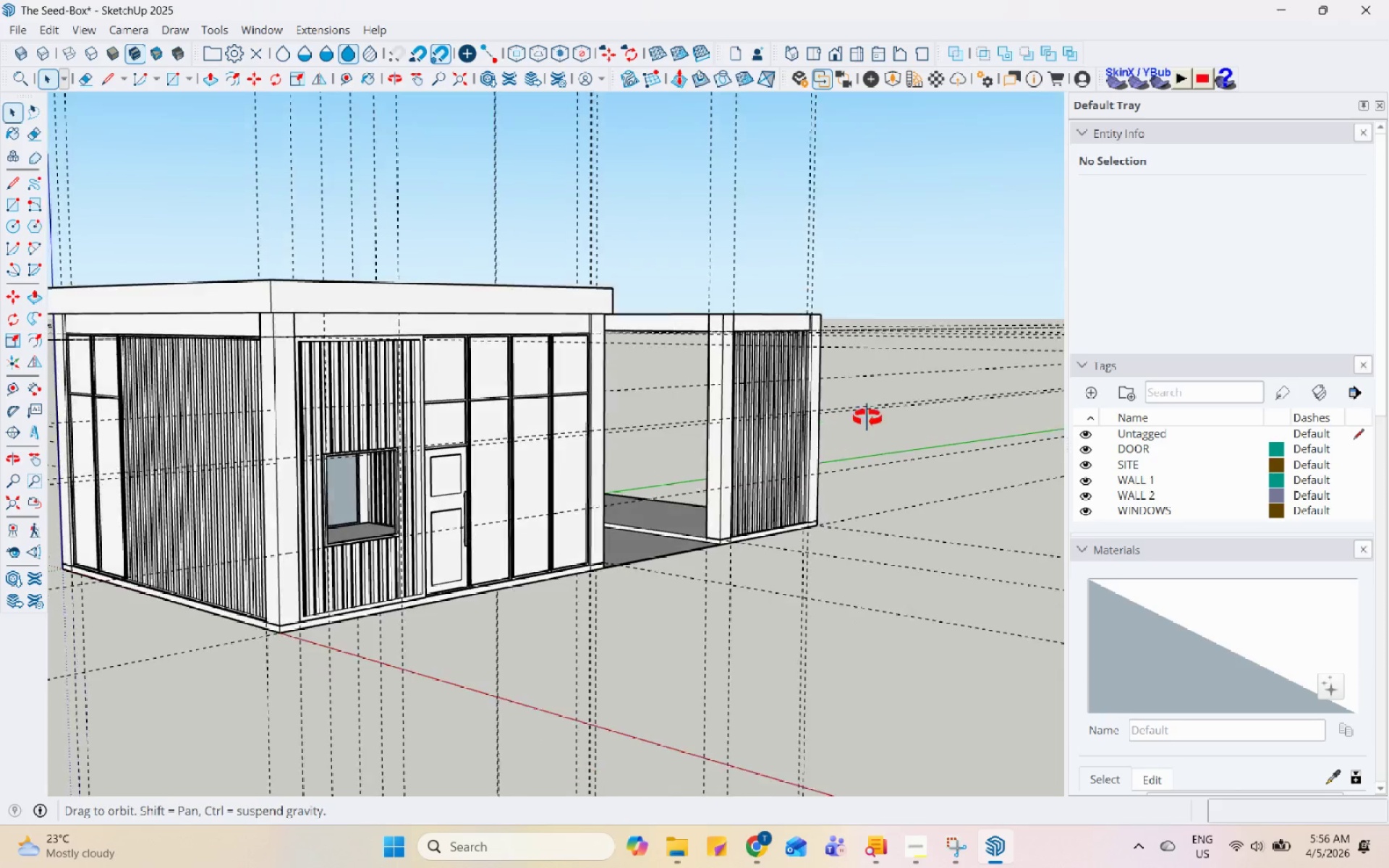 
scroll: coordinate [893, 349], scroll_direction: none, amount: 0.0
 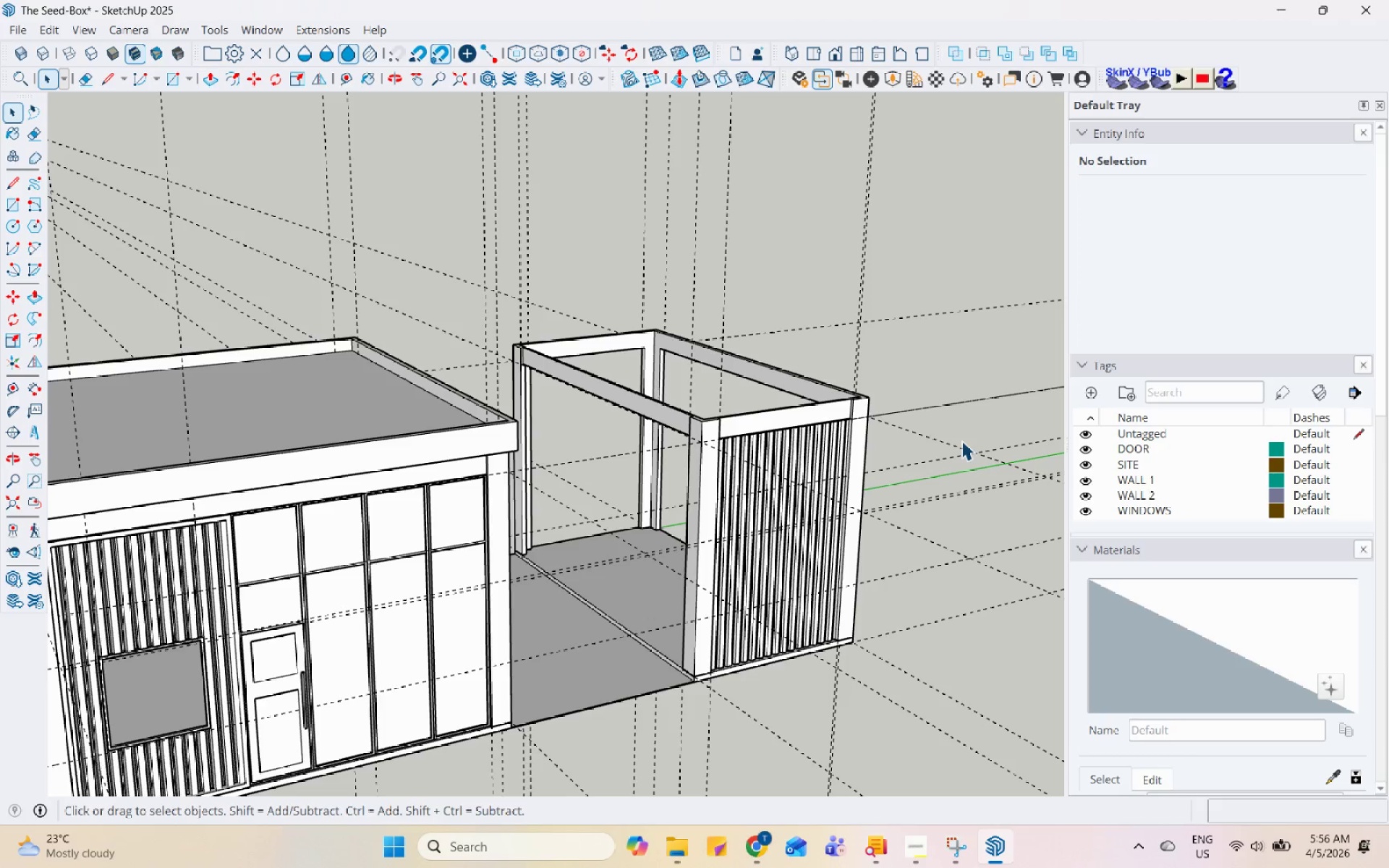 
left_click([757, 841])
 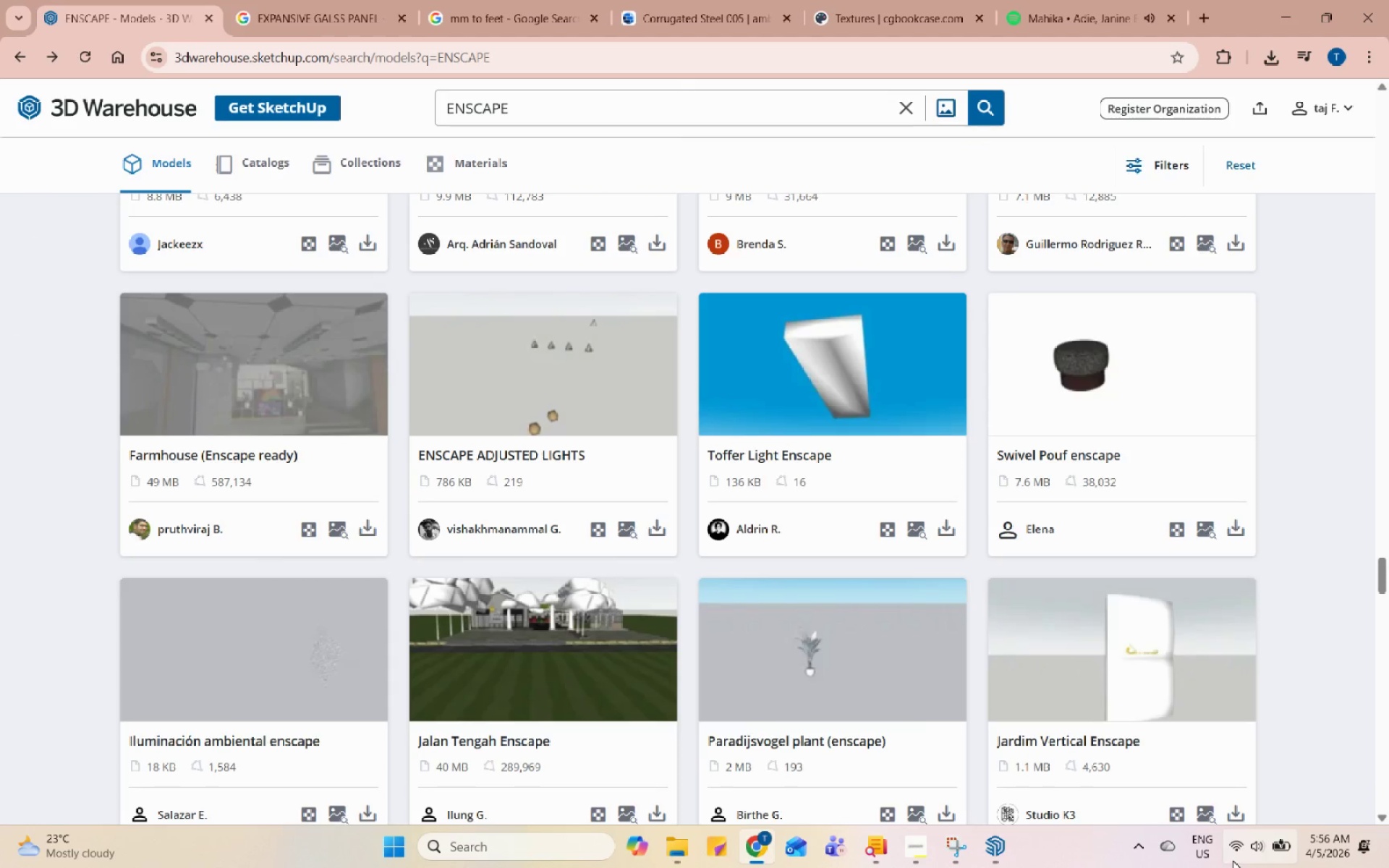 
wait(5.28)
 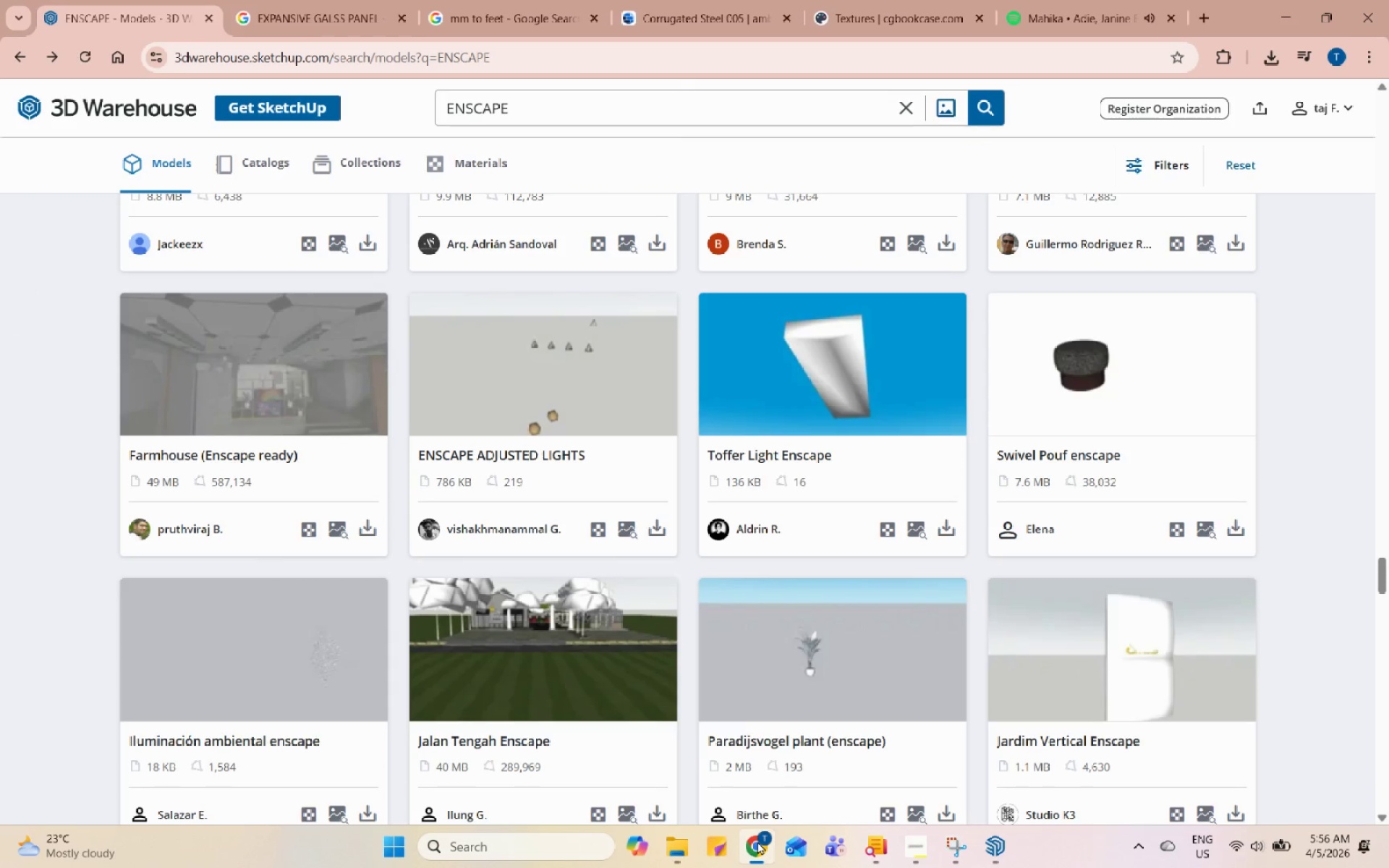 
left_click([1252, 738])
 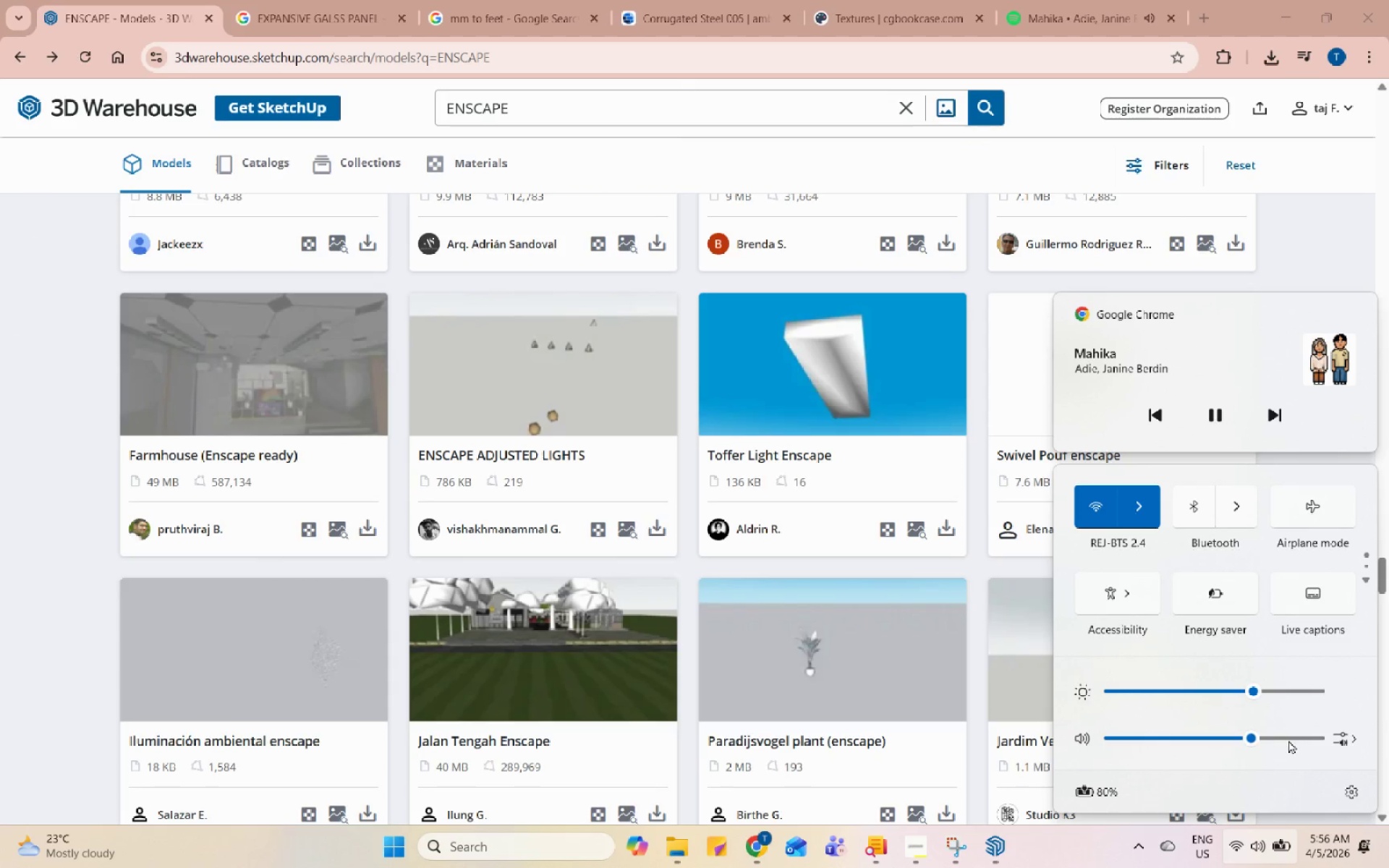 
left_click([1288, 739])
 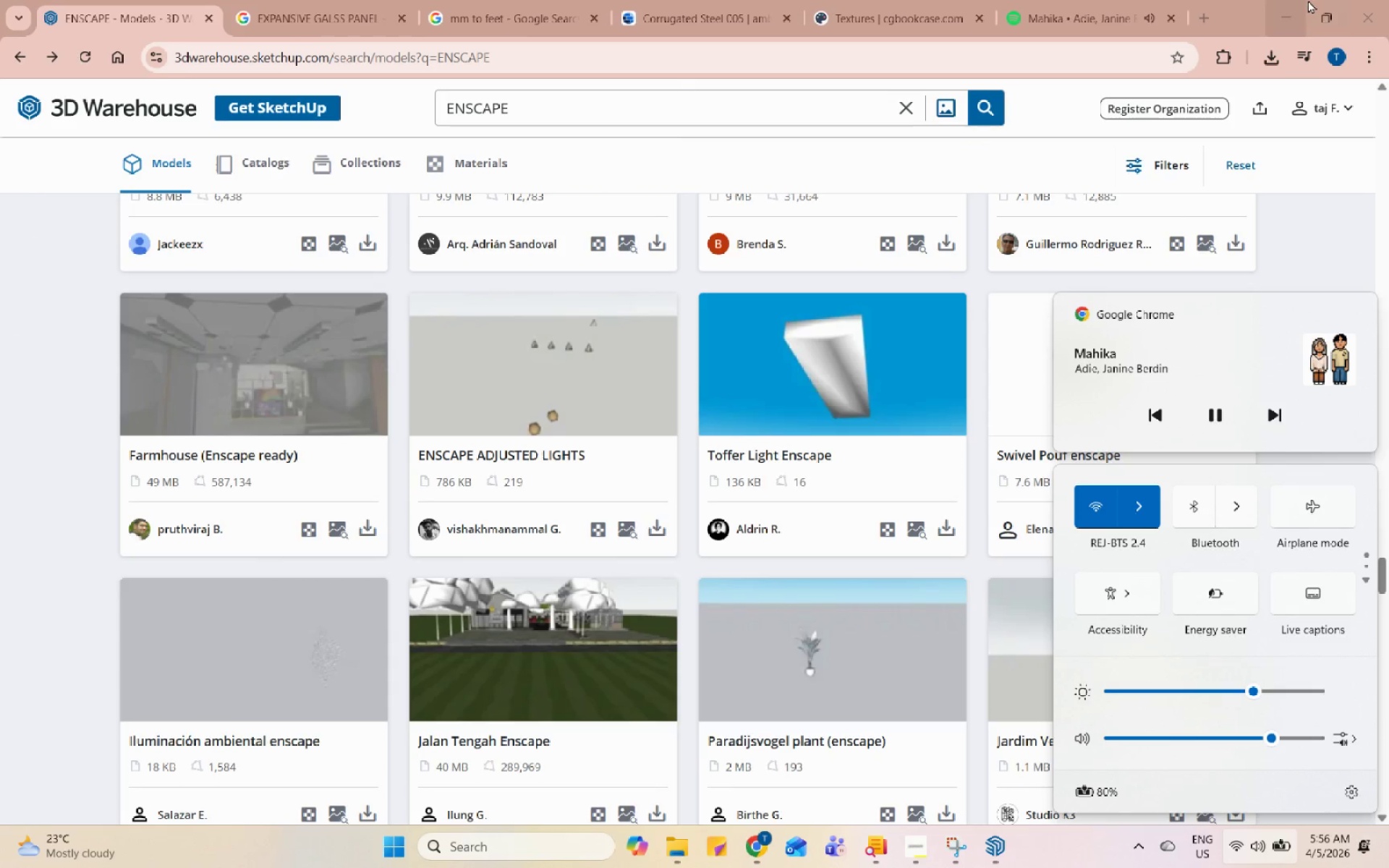 
left_click([1292, 0])
 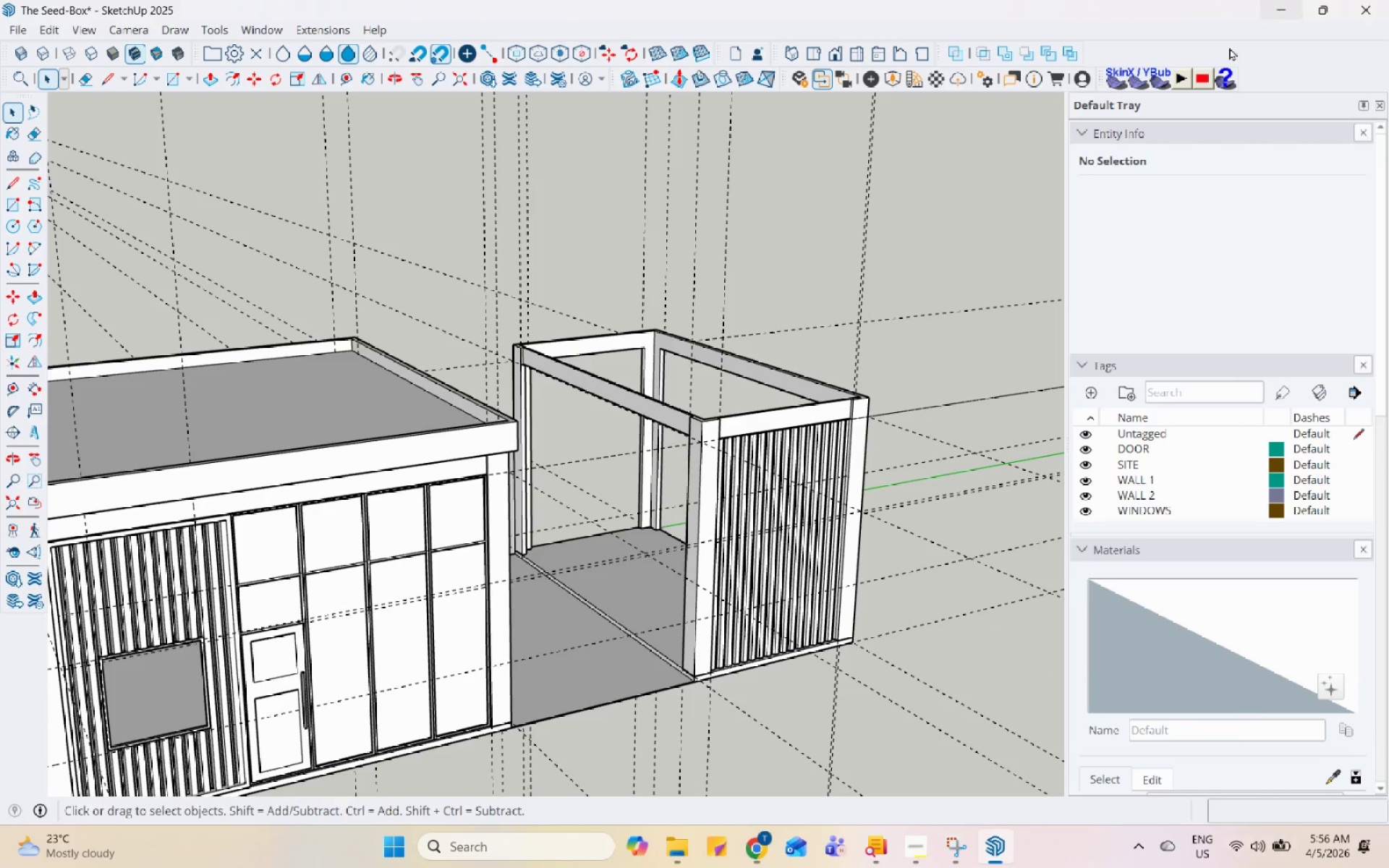 
scroll: coordinate [668, 639], scroll_direction: up, amount: 5.0
 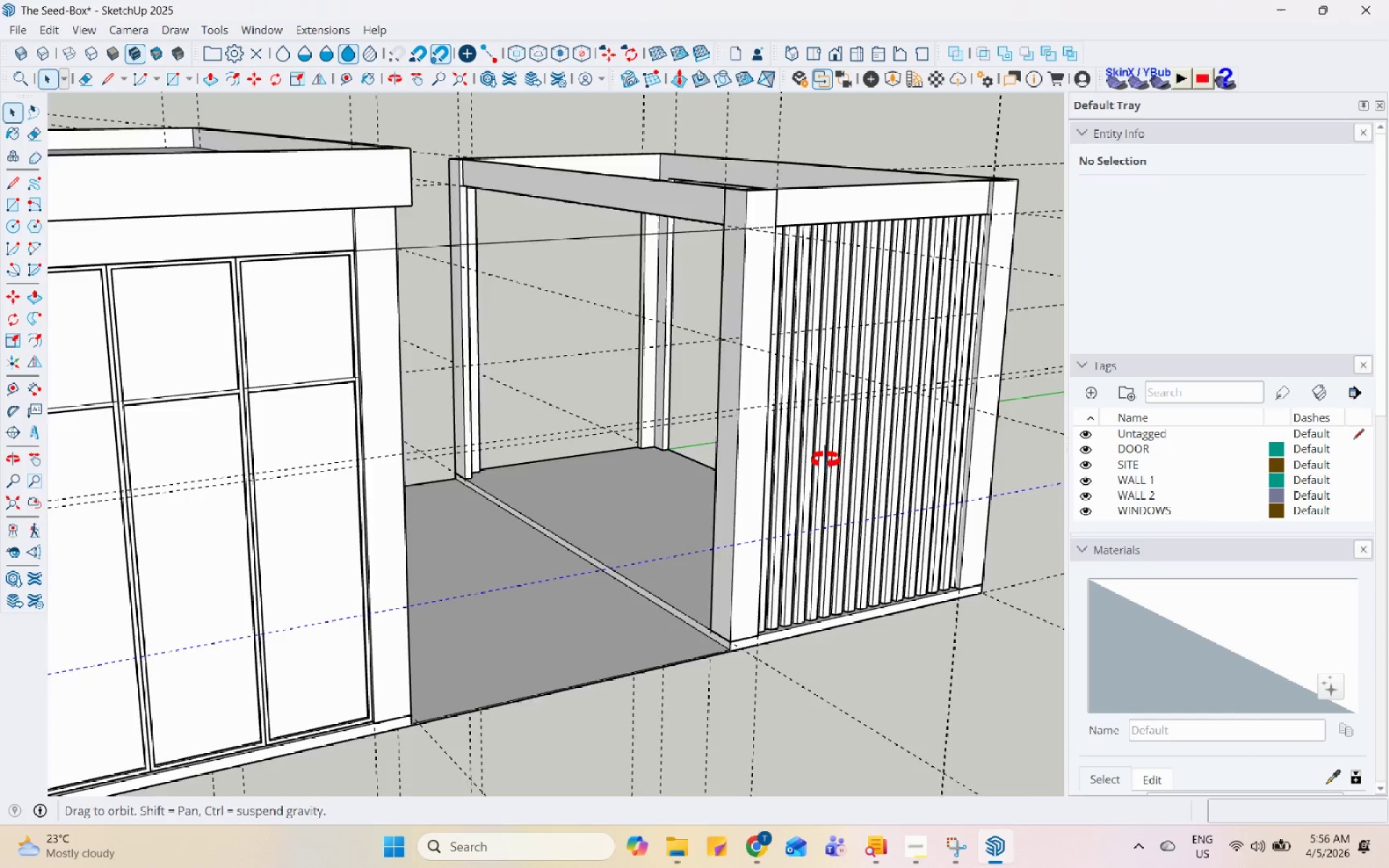 
left_click([791, 406])
 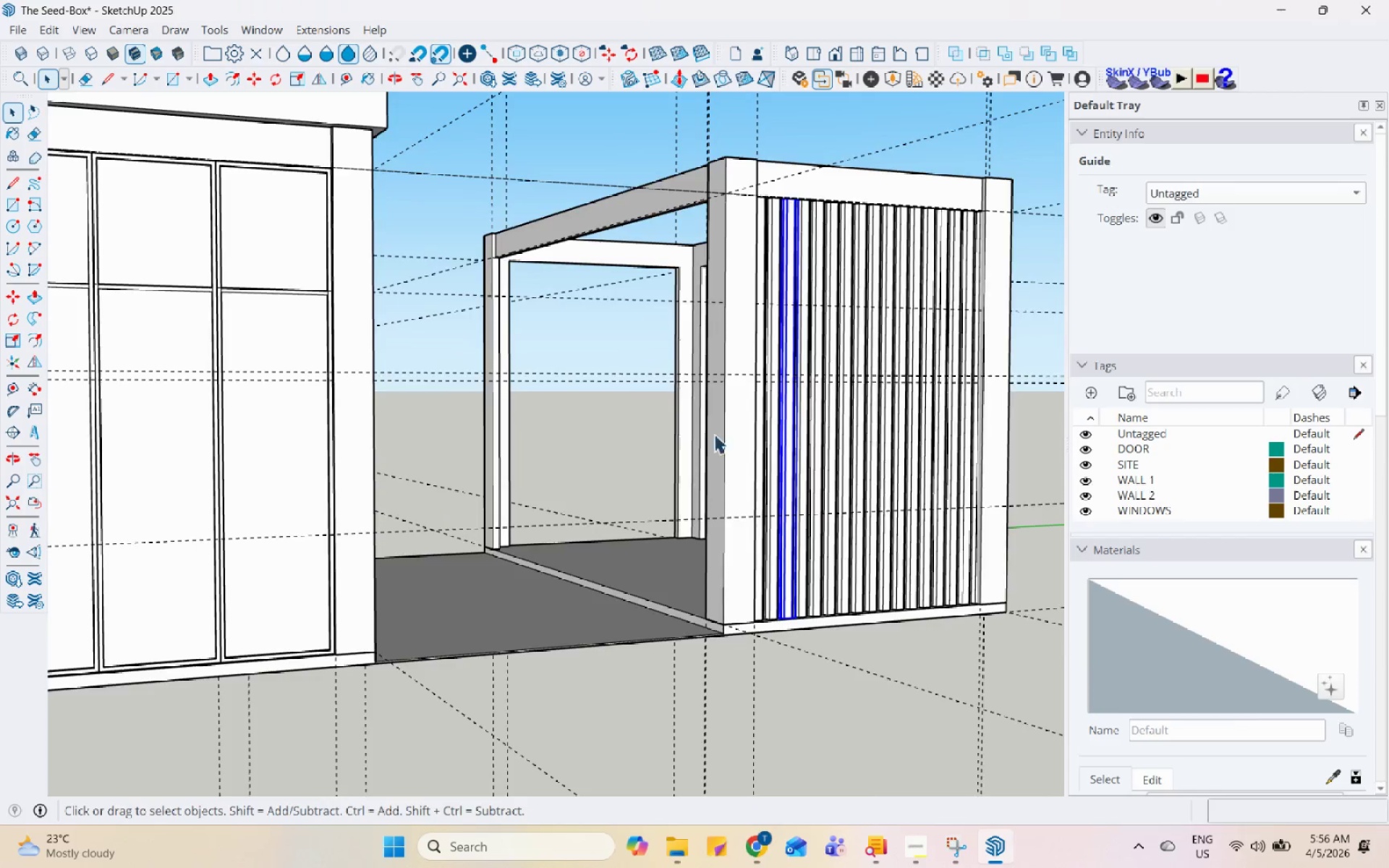 
key(Escape)
 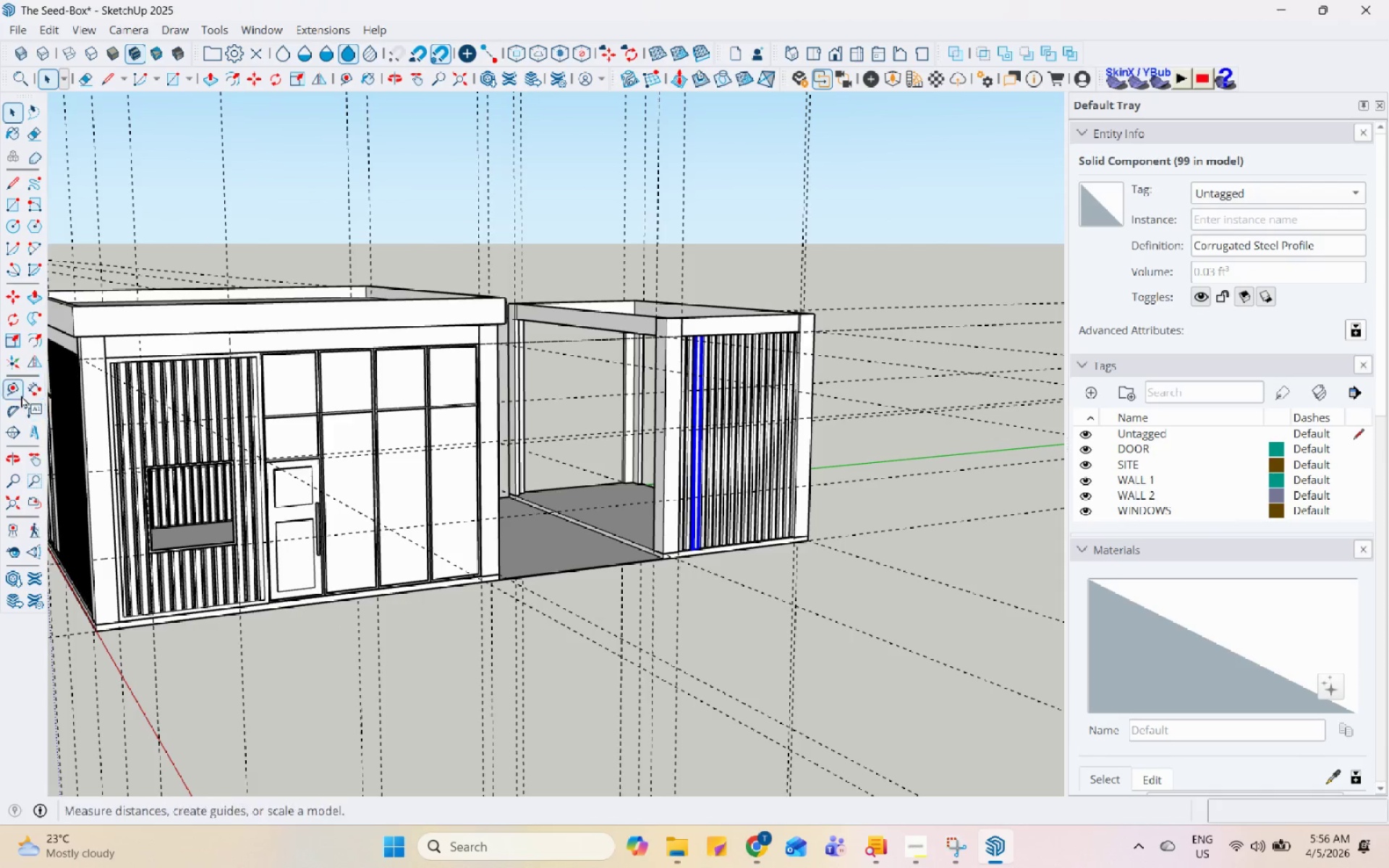 
scroll: coordinate [672, 460], scroll_direction: down, amount: 3.0
 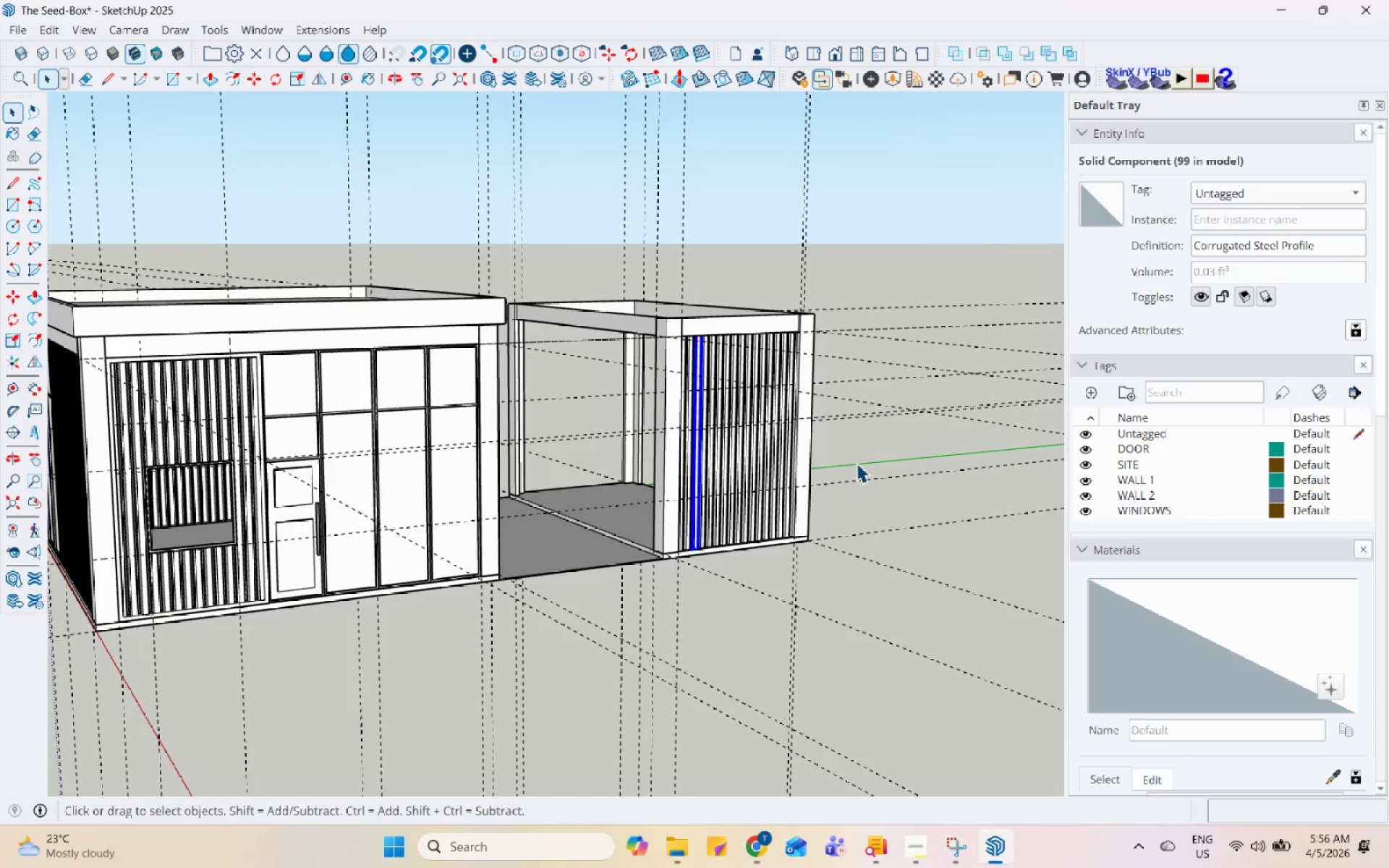 
scroll: coordinate [579, 400], scroll_direction: up, amount: 3.0
 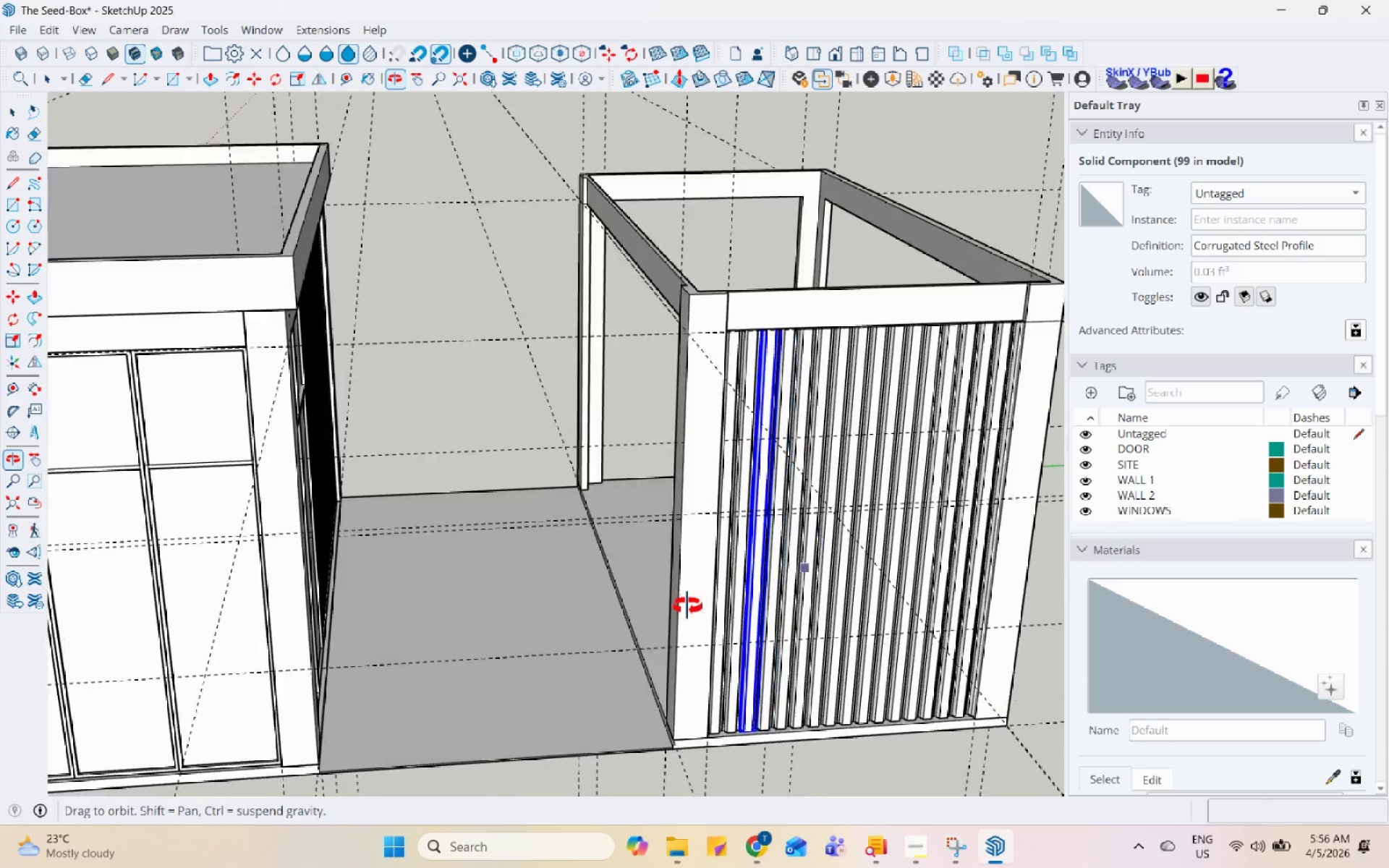 
middle_click([636, 637])
 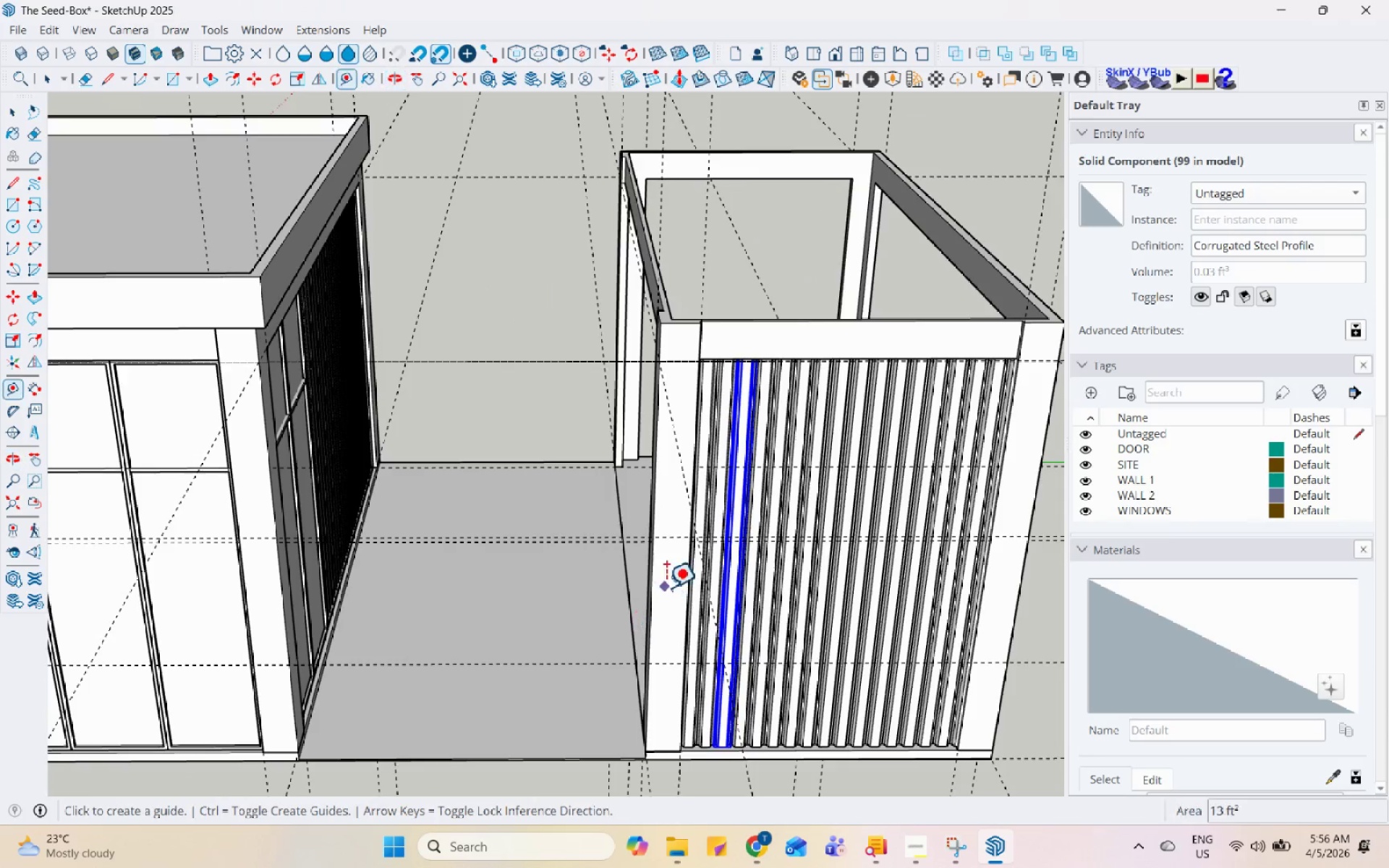 
scroll: coordinate [666, 587], scroll_direction: up, amount: 4.0
 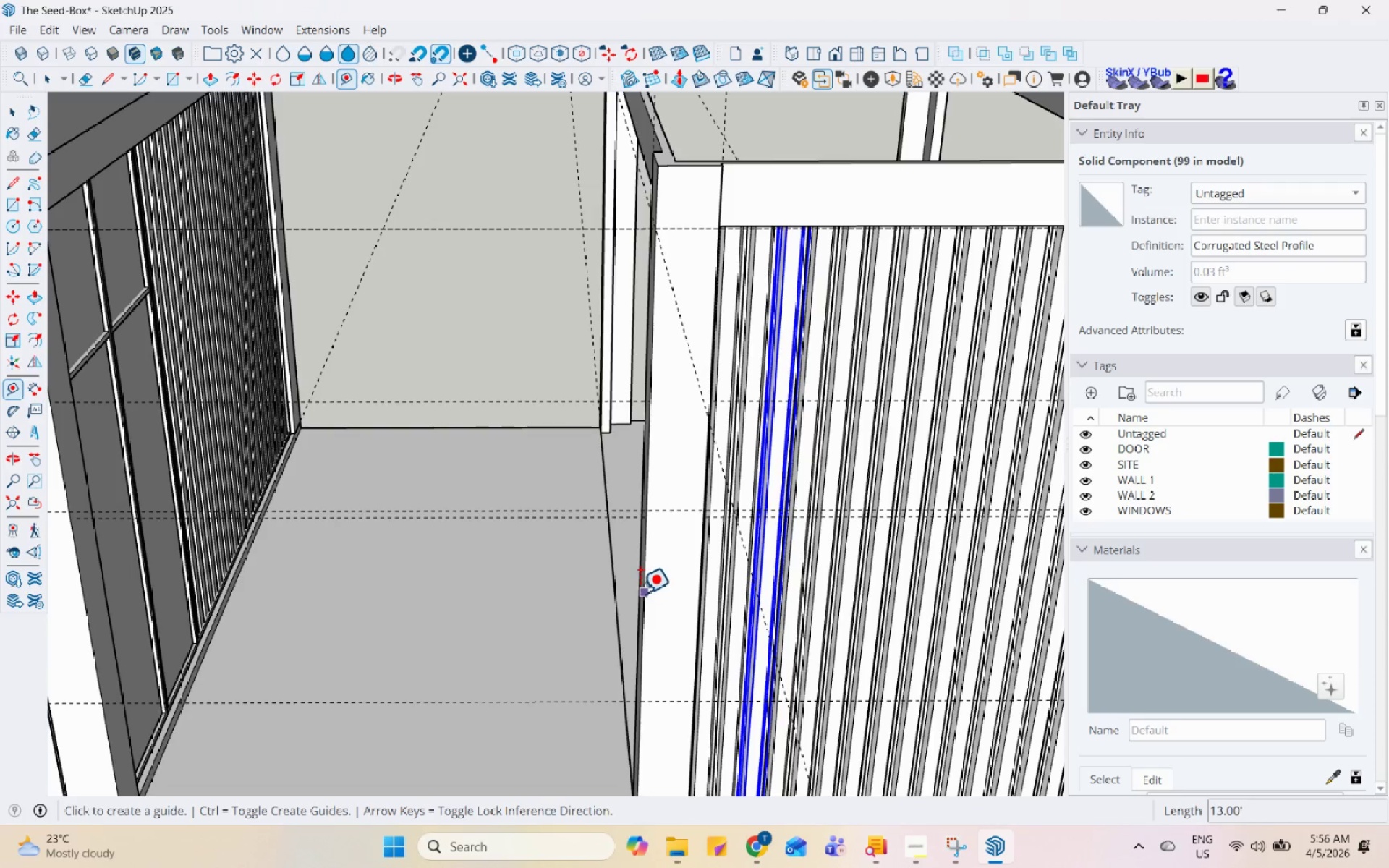 
left_click([638, 593])
 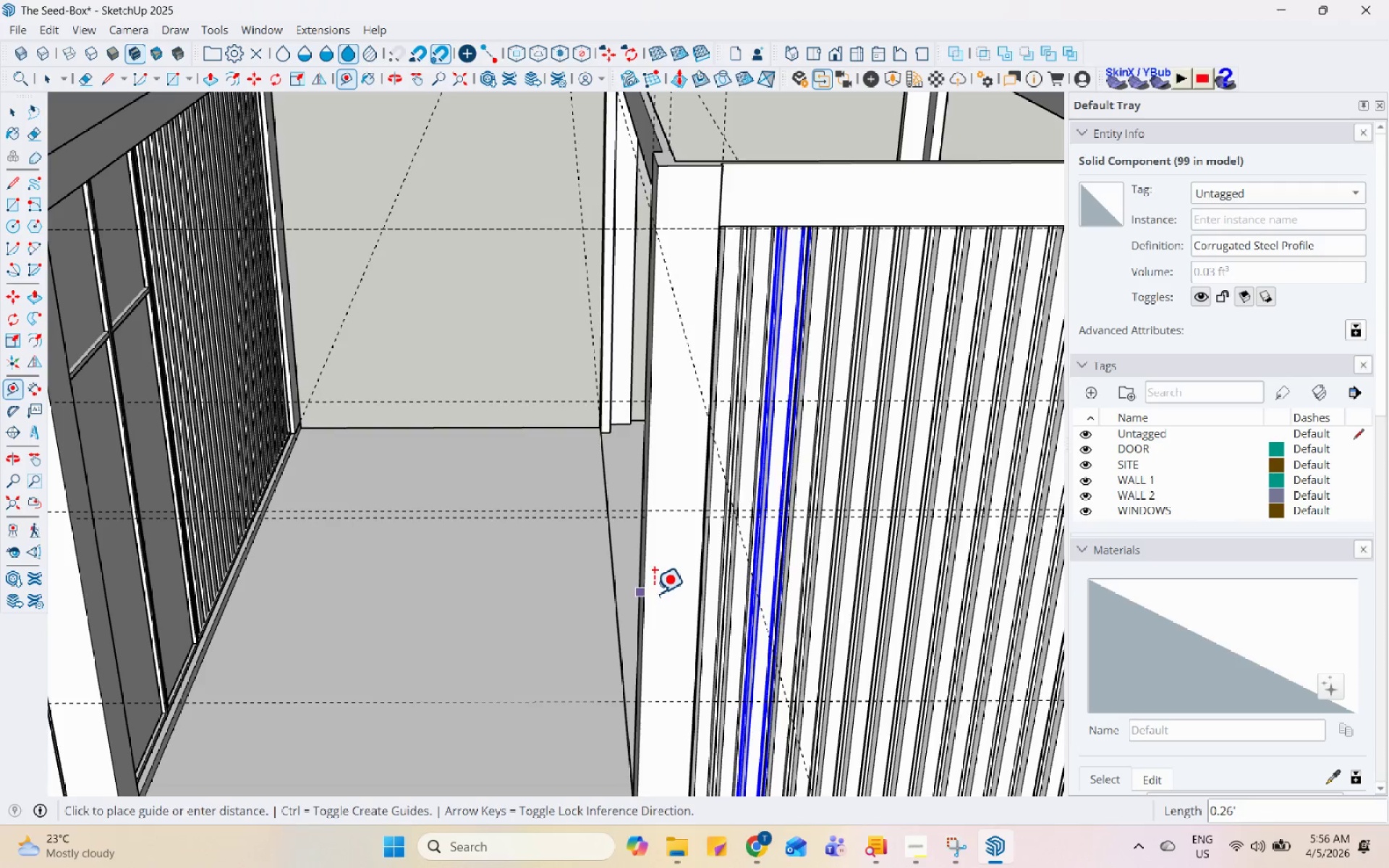 
key(Escape)
 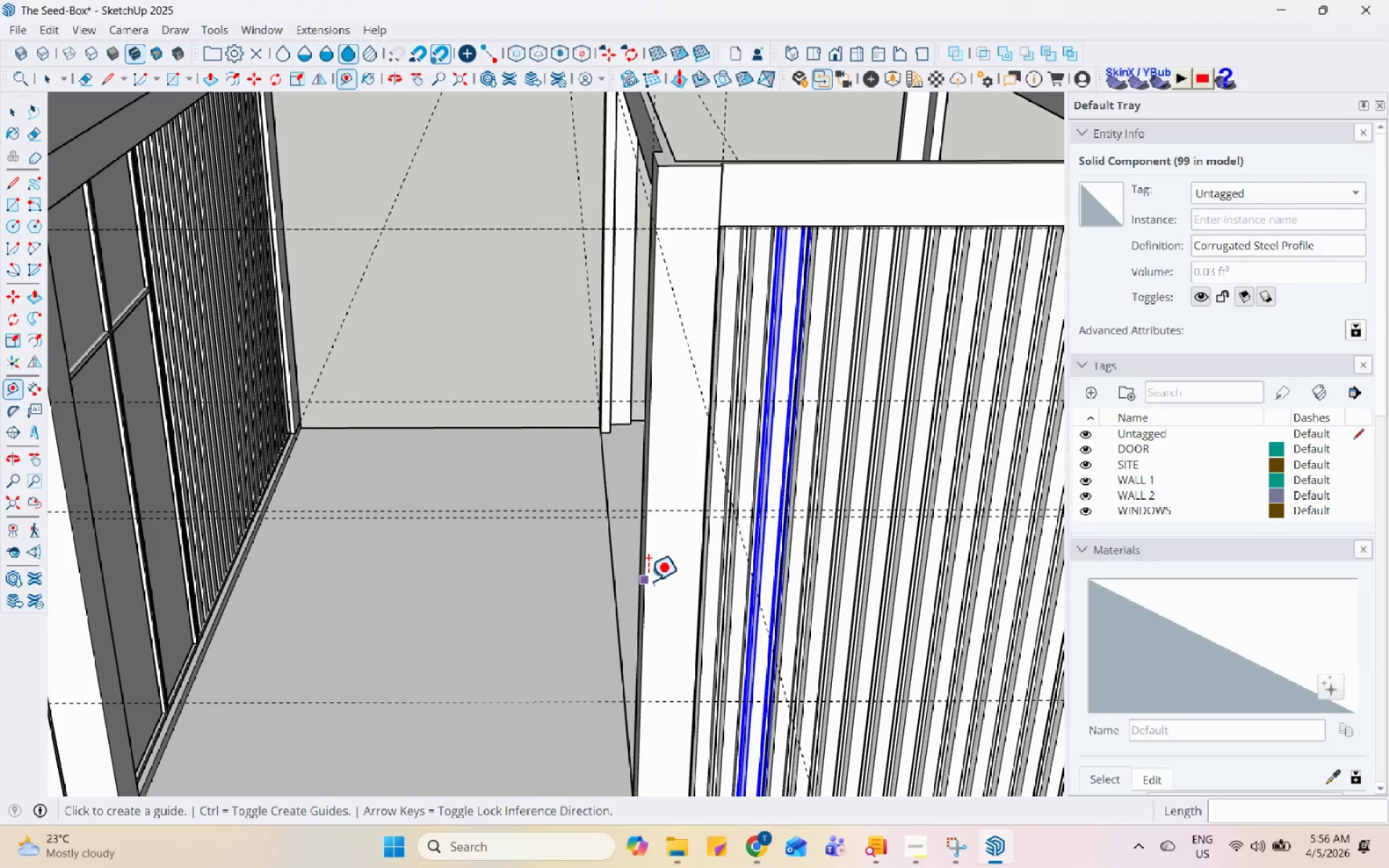 
left_click([646, 581])
 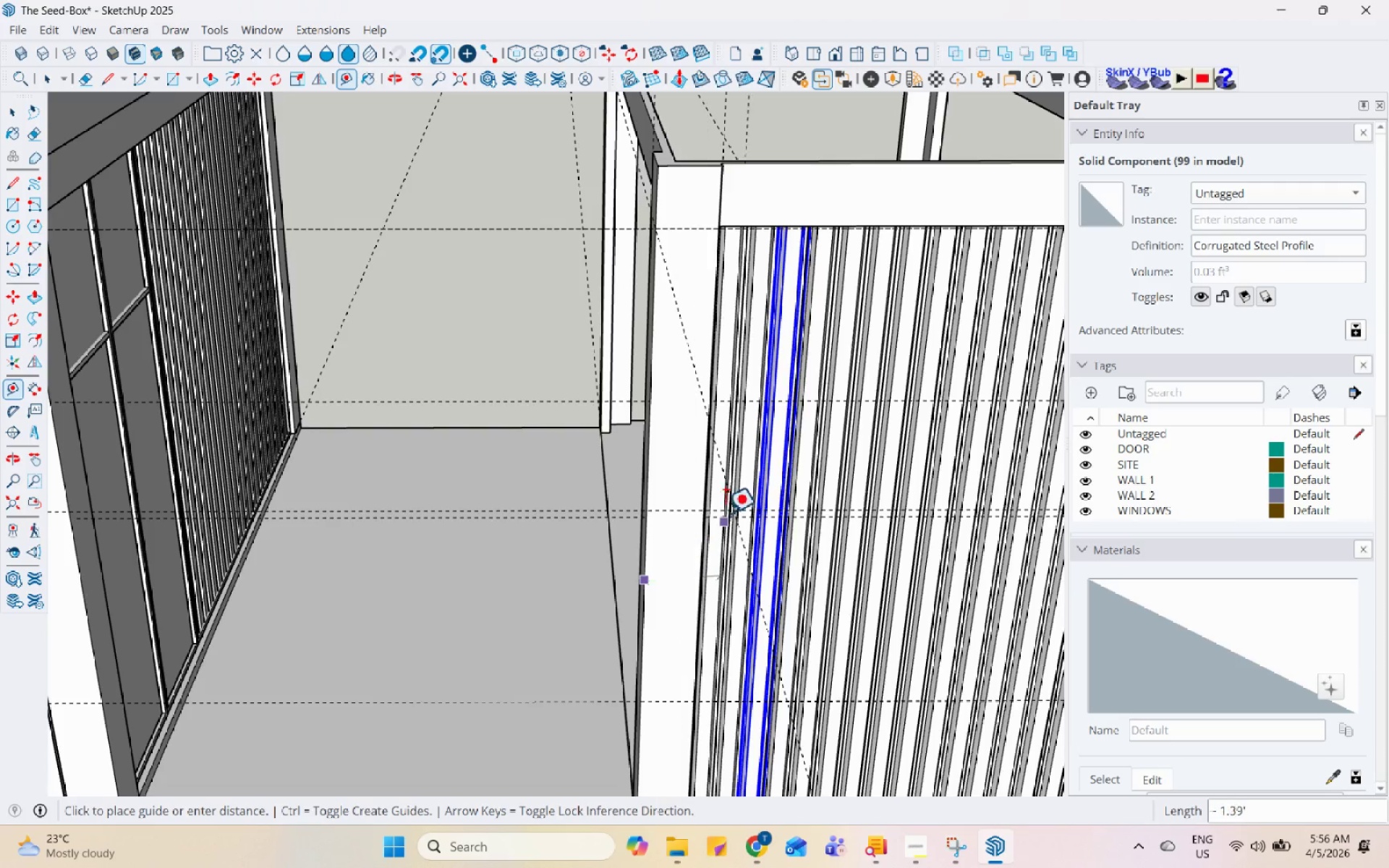 
scroll: coordinate [734, 473], scroll_direction: down, amount: 4.0
 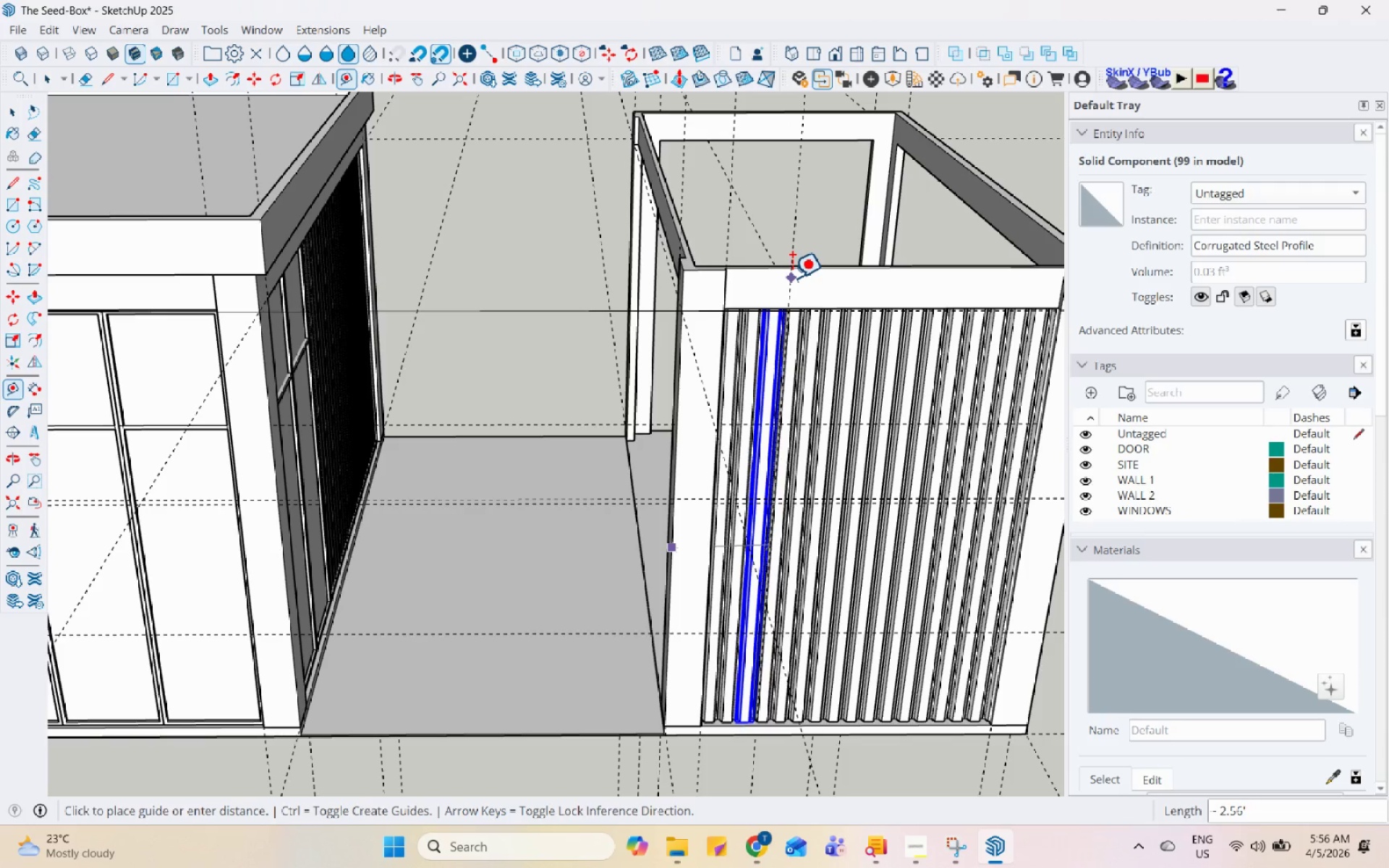 
key(Escape)
 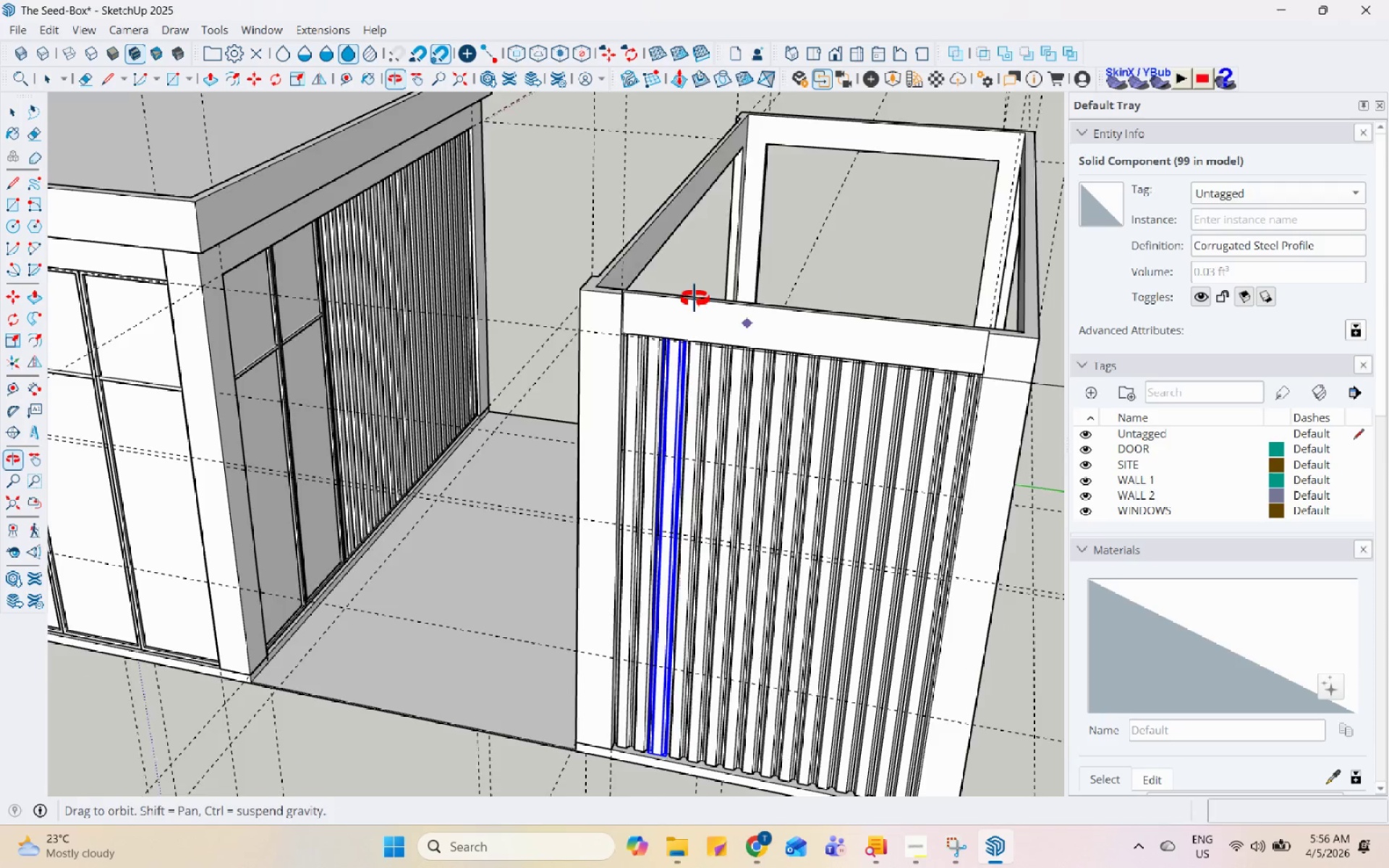 
scroll: coordinate [590, 311], scroll_direction: up, amount: 9.0
 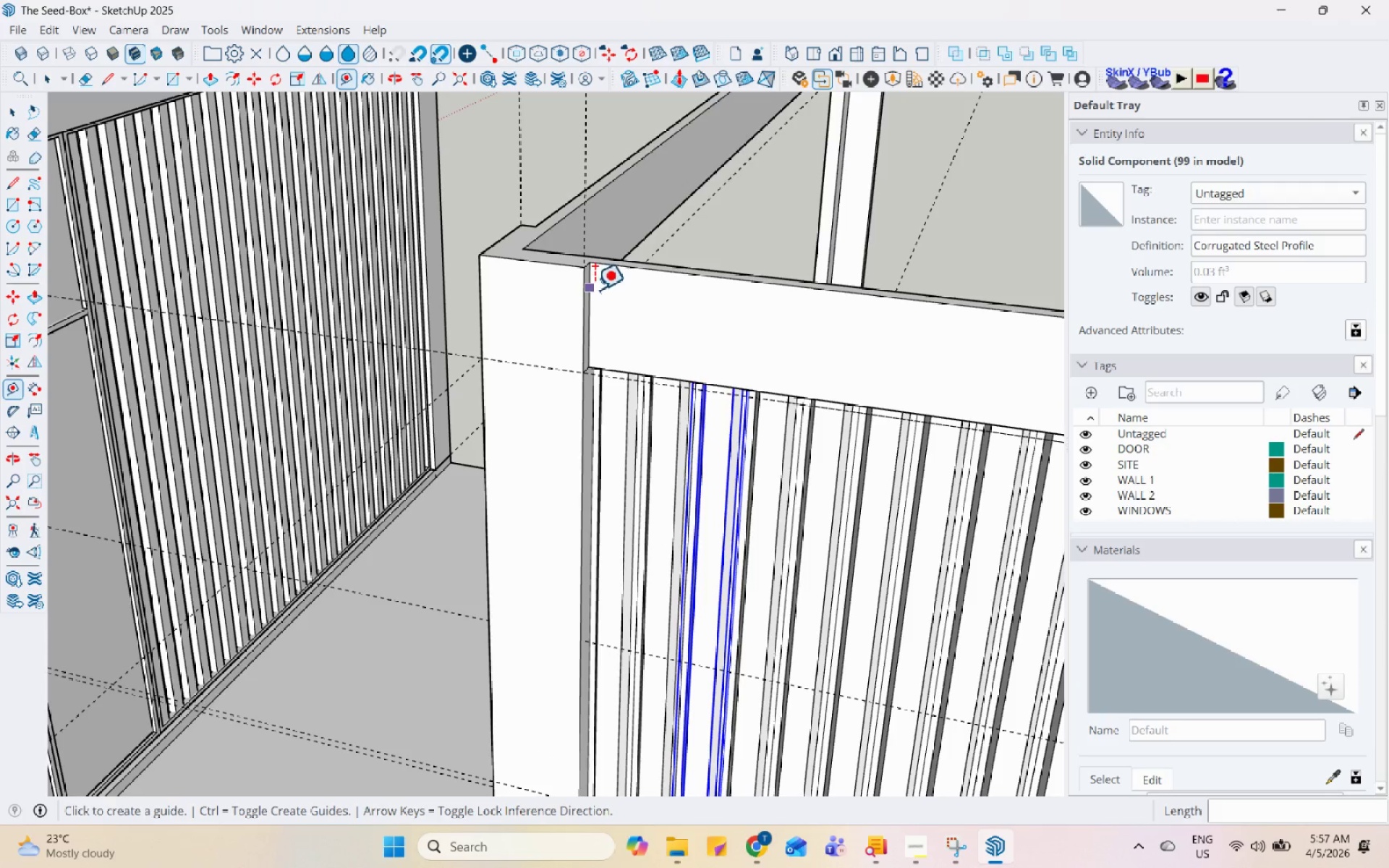 
left_click([592, 289])
 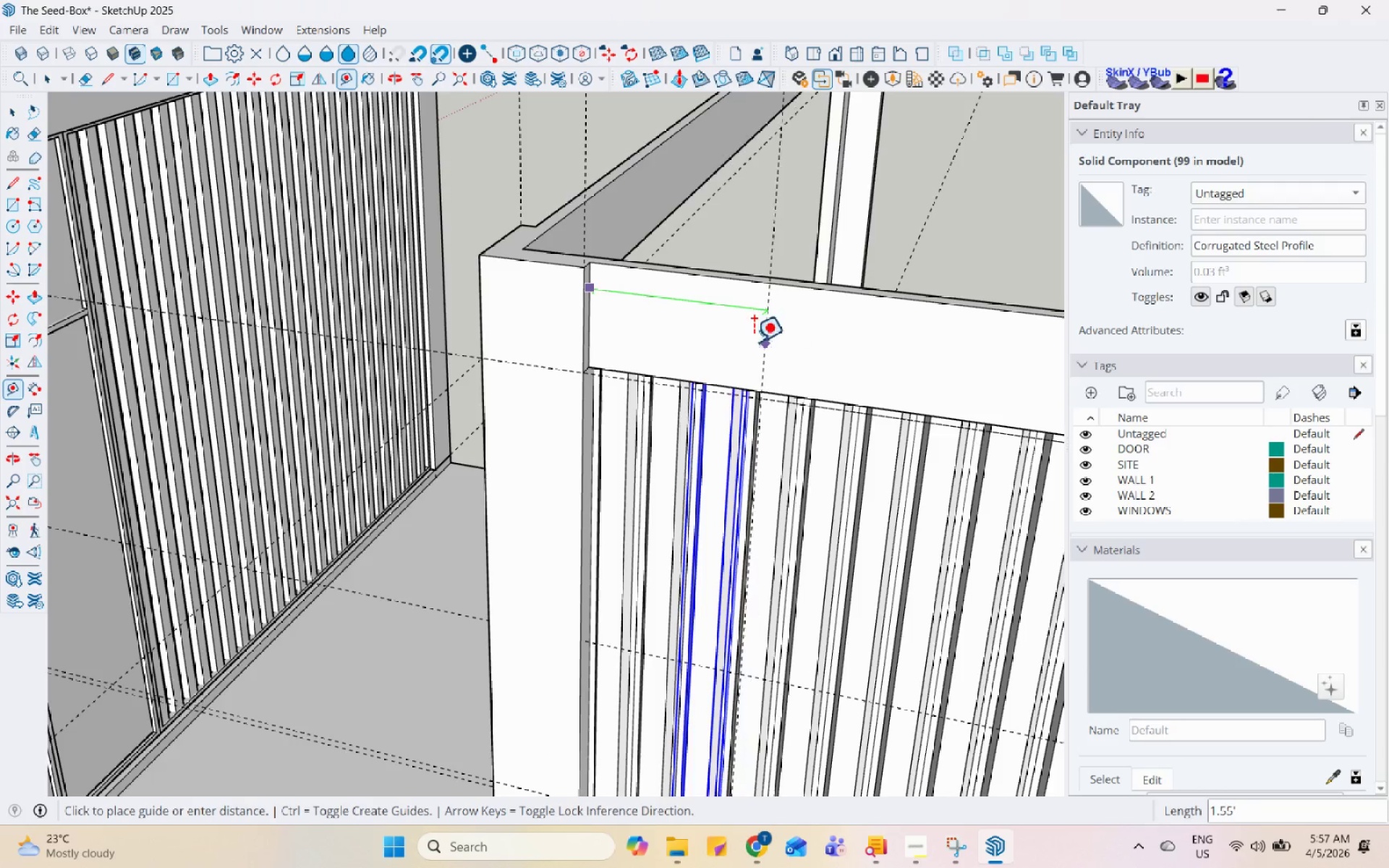 
scroll: coordinate [674, 339], scroll_direction: down, amount: 13.0
 